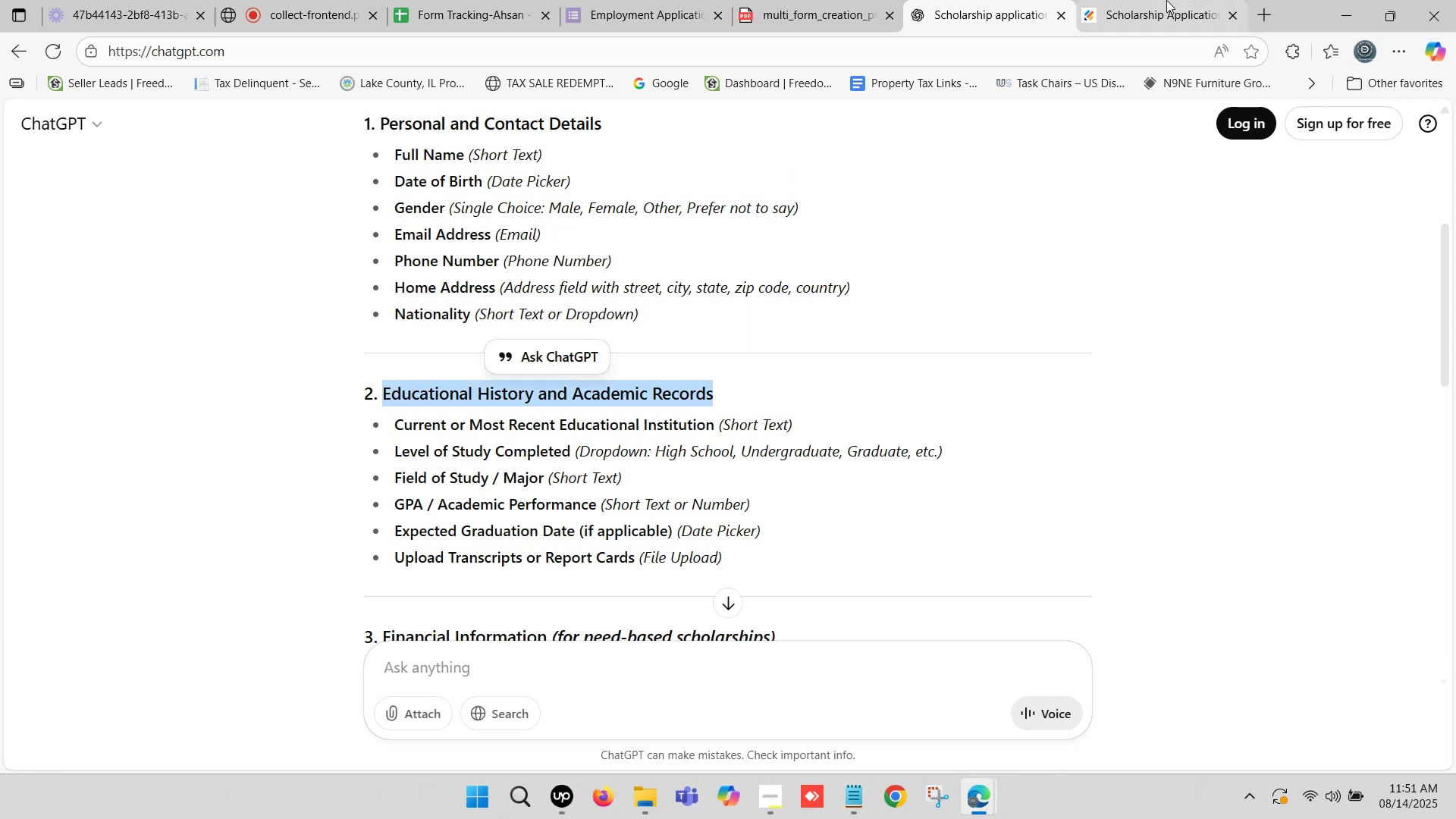 
left_click([1160, 0])
 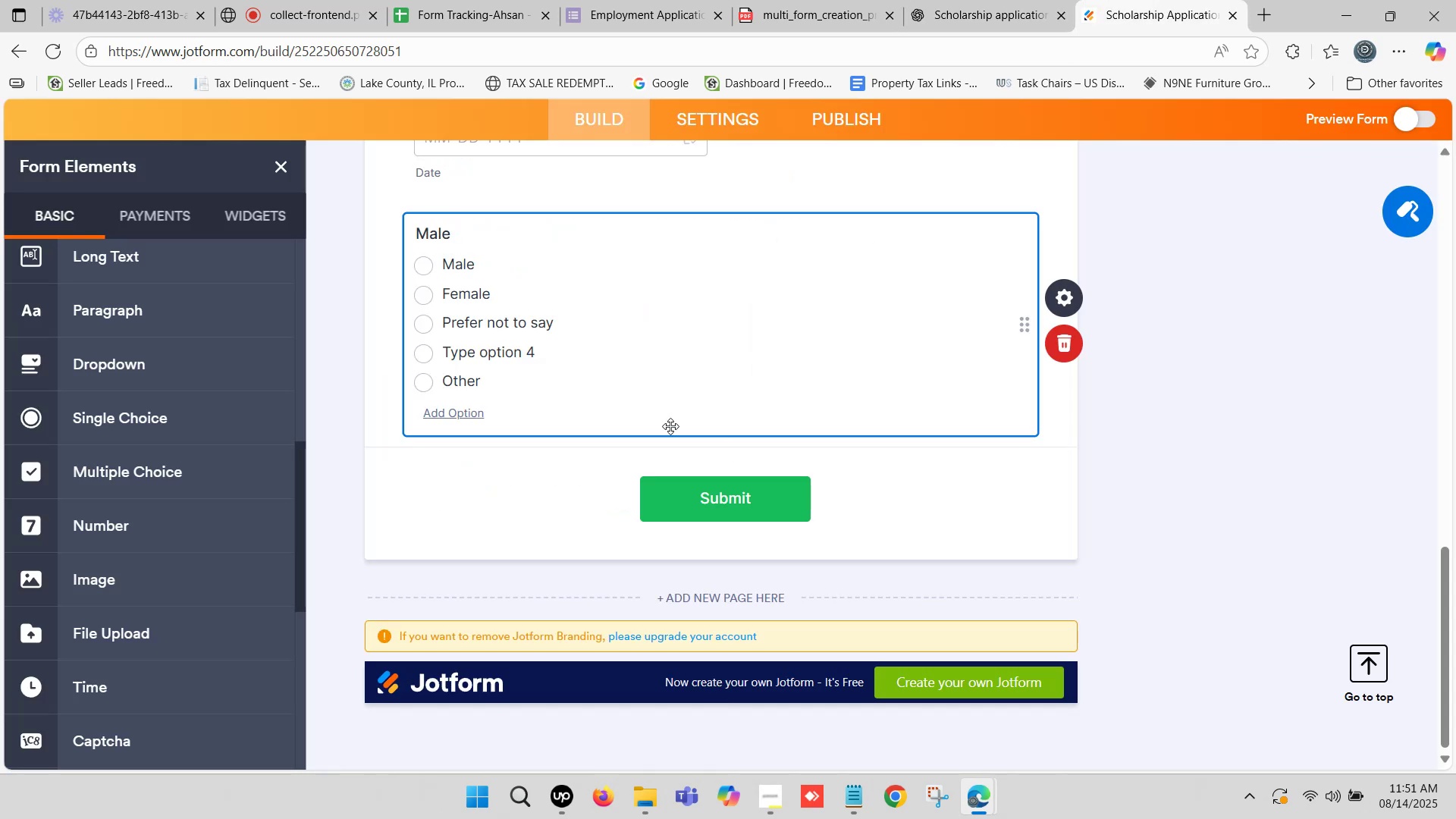 
scroll: coordinate [673, 427], scroll_direction: down, amount: 1.0
 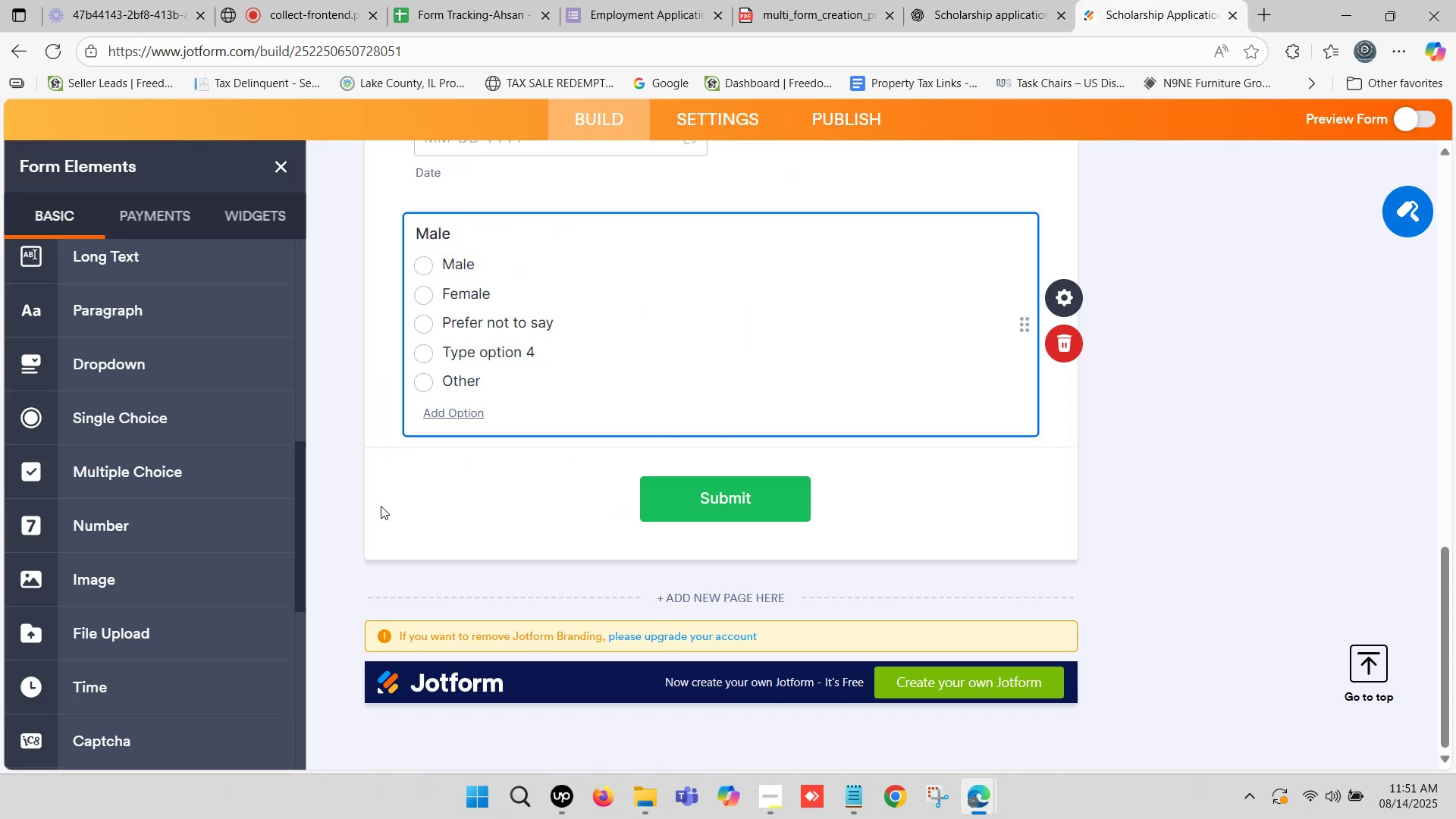 
scroll: coordinate [148, 384], scroll_direction: up, amount: 12.0
 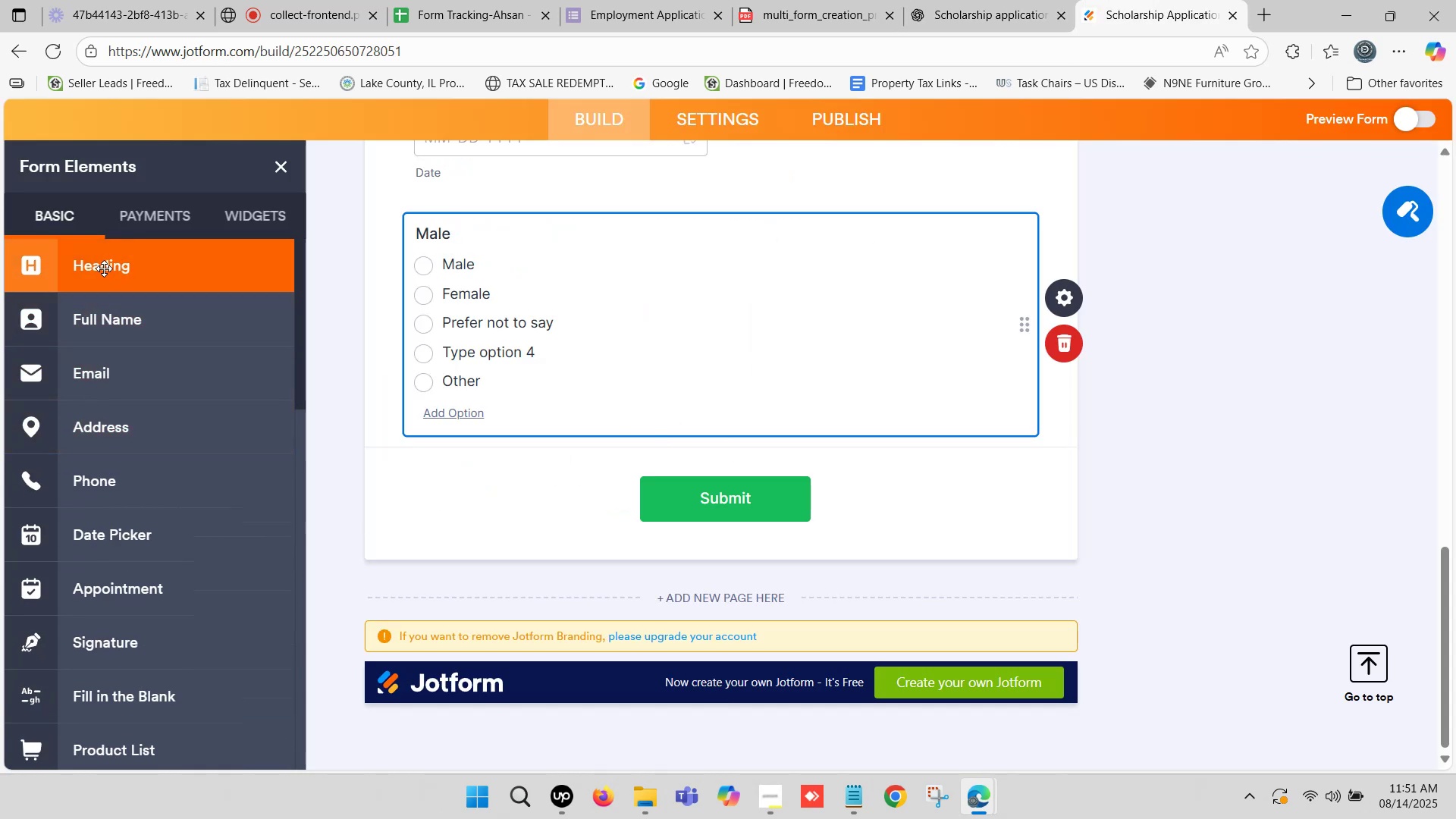 
left_click_drag(start_coordinate=[106, 268], to_coordinate=[470, 466])
 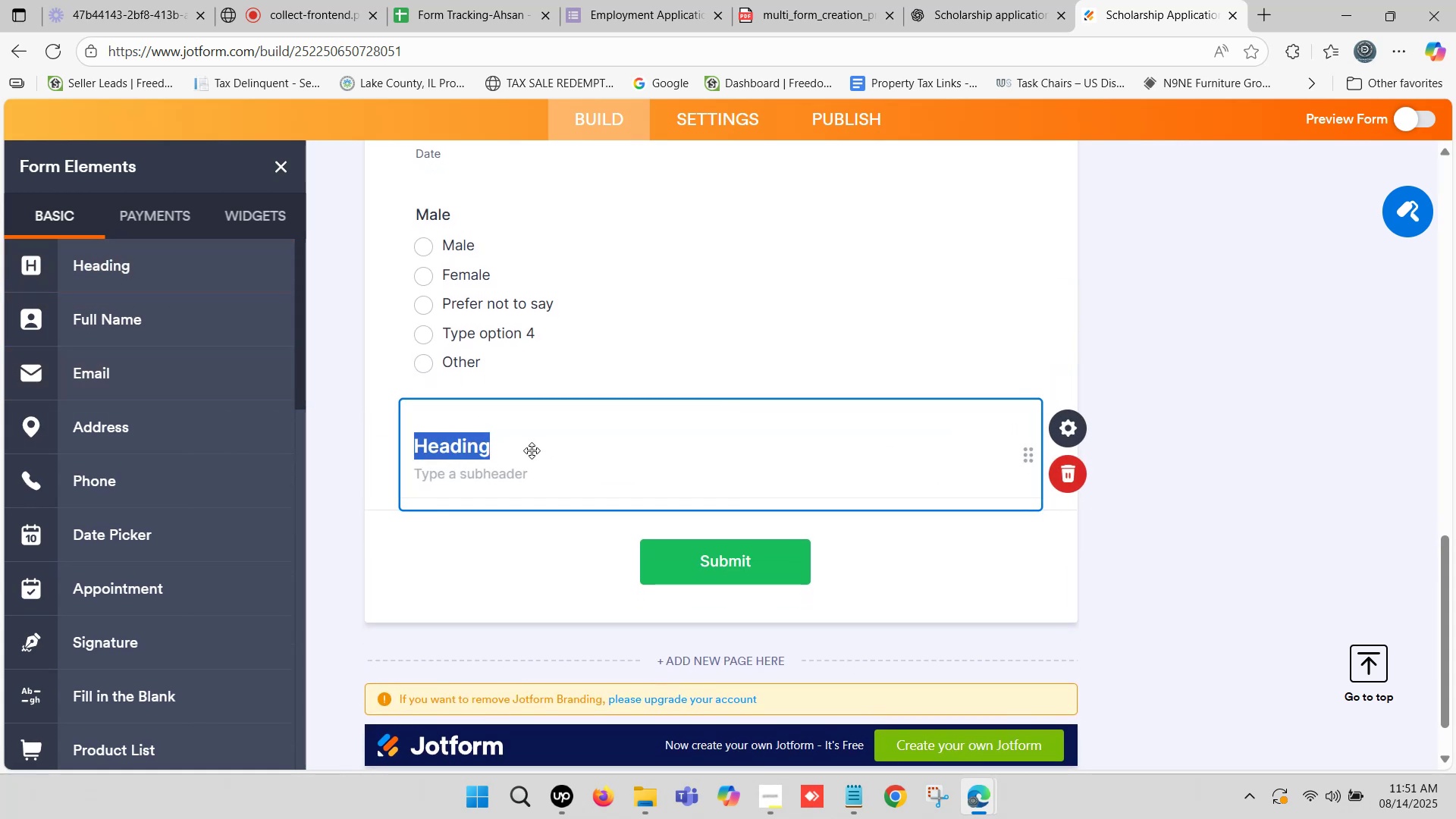 
key(Control+V)
 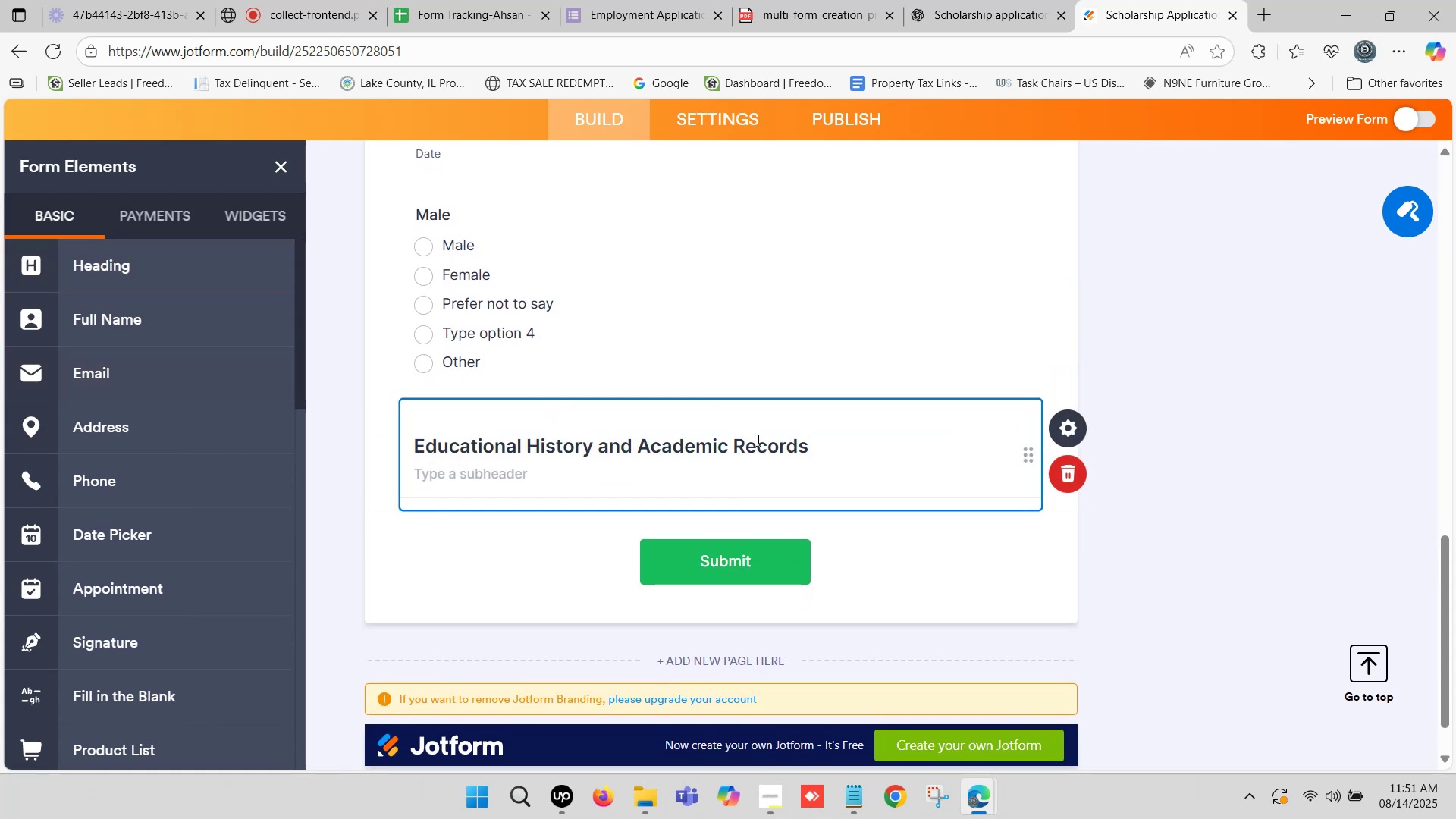 
left_click_drag(start_coordinate=[820, 445], to_coordinate=[828, 445])
 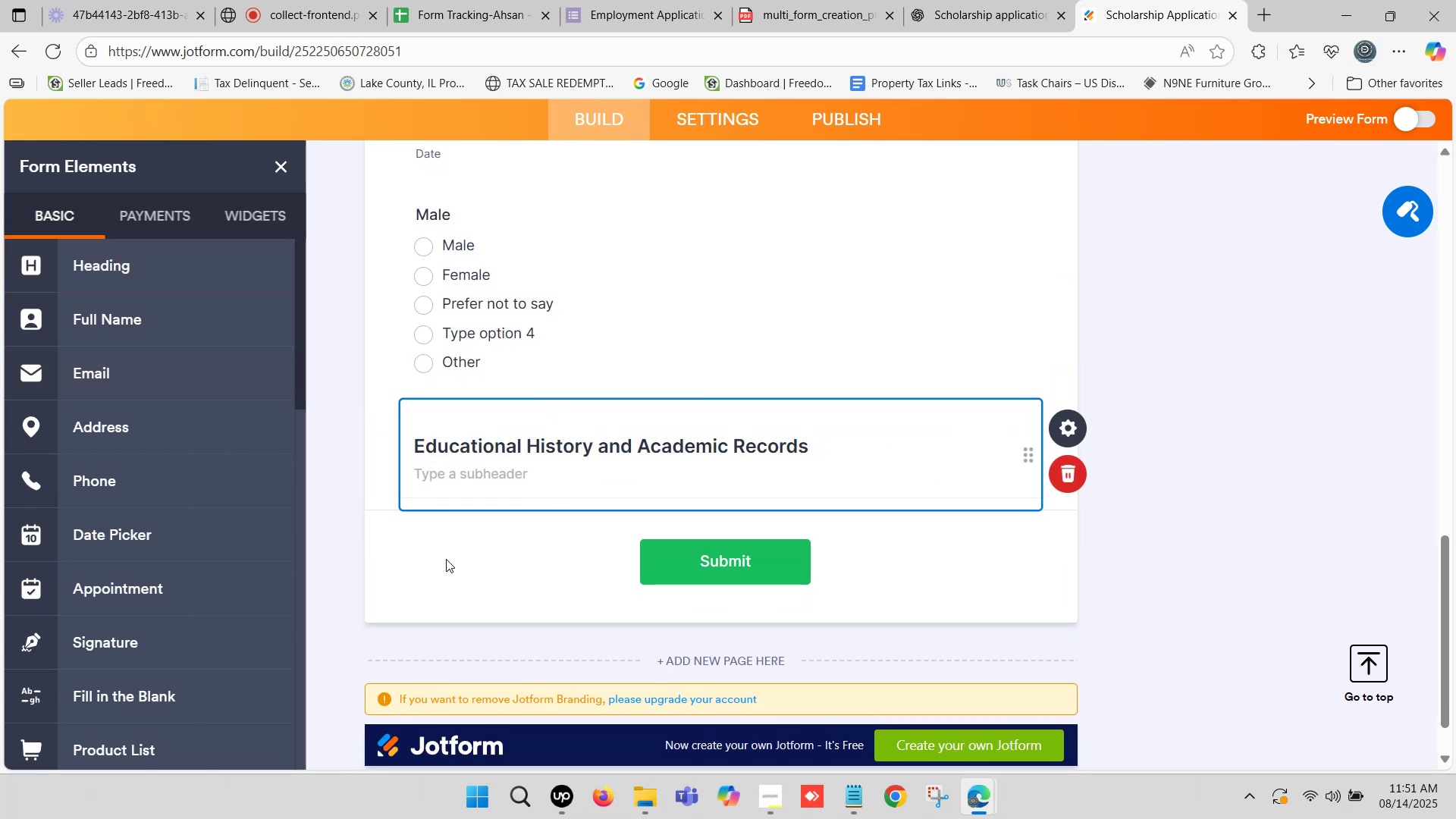 
left_click([441, 563])
 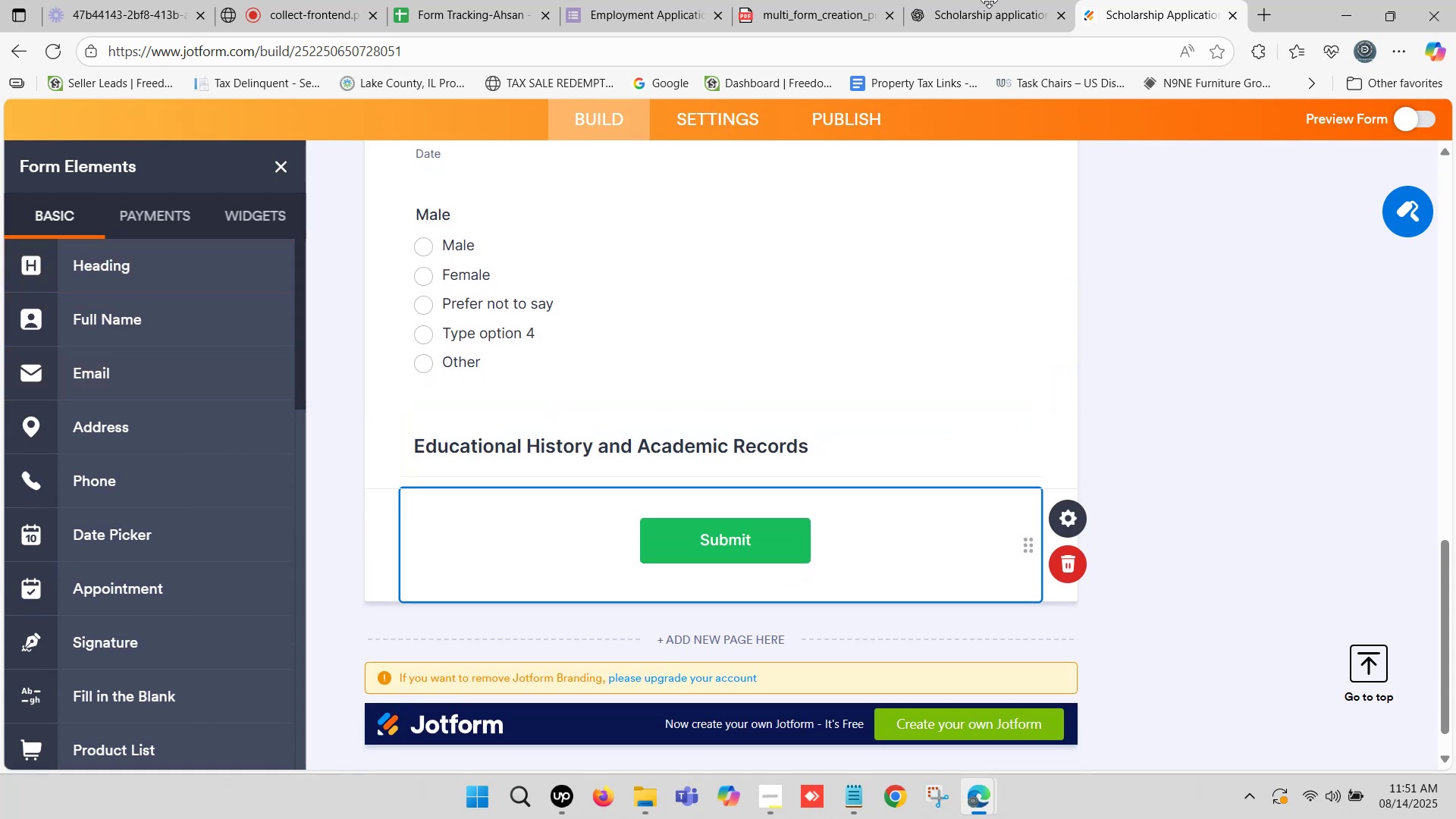 
left_click([989, 0])
 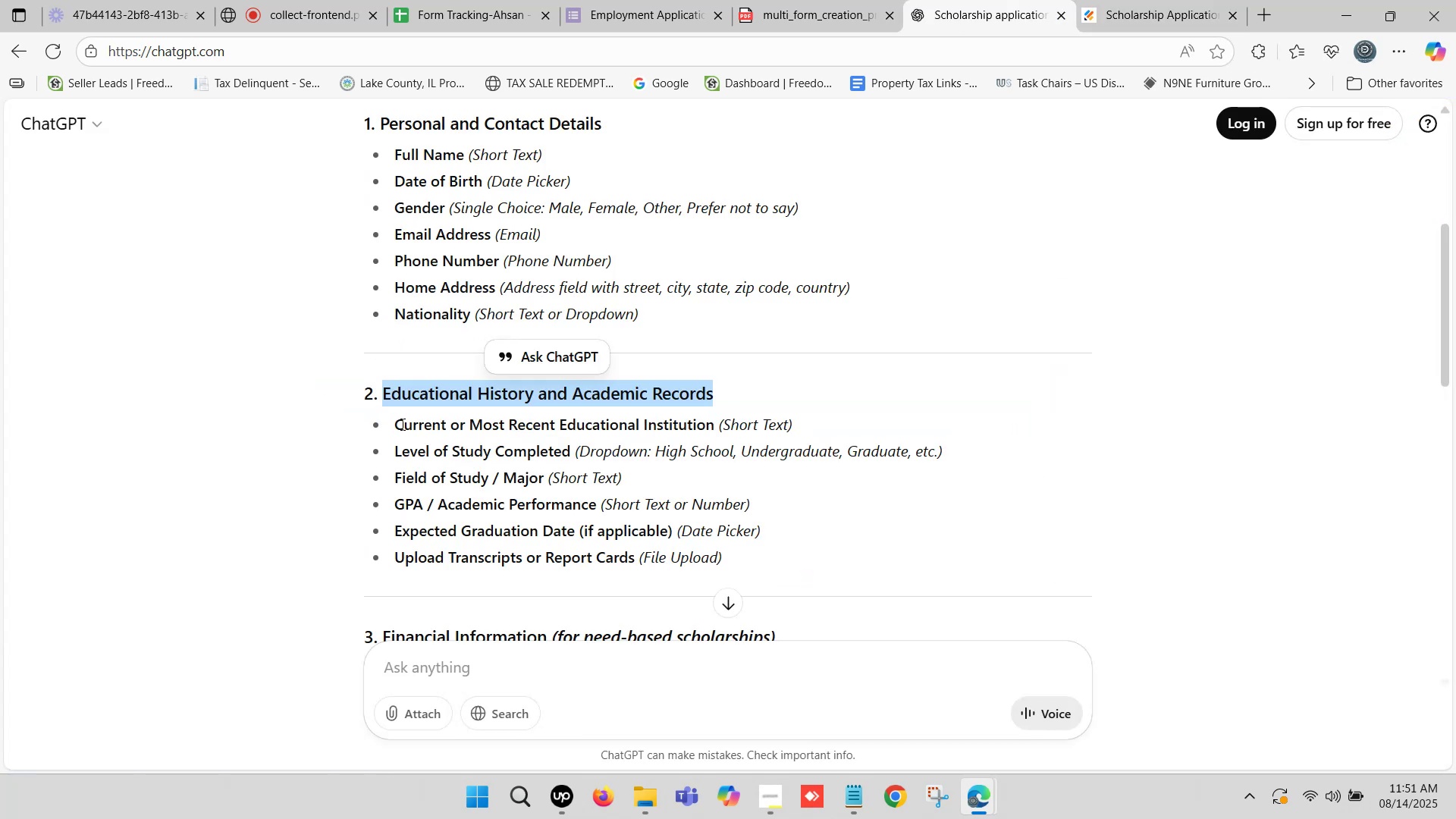 
left_click_drag(start_coordinate=[392, 423], to_coordinate=[714, 422])
 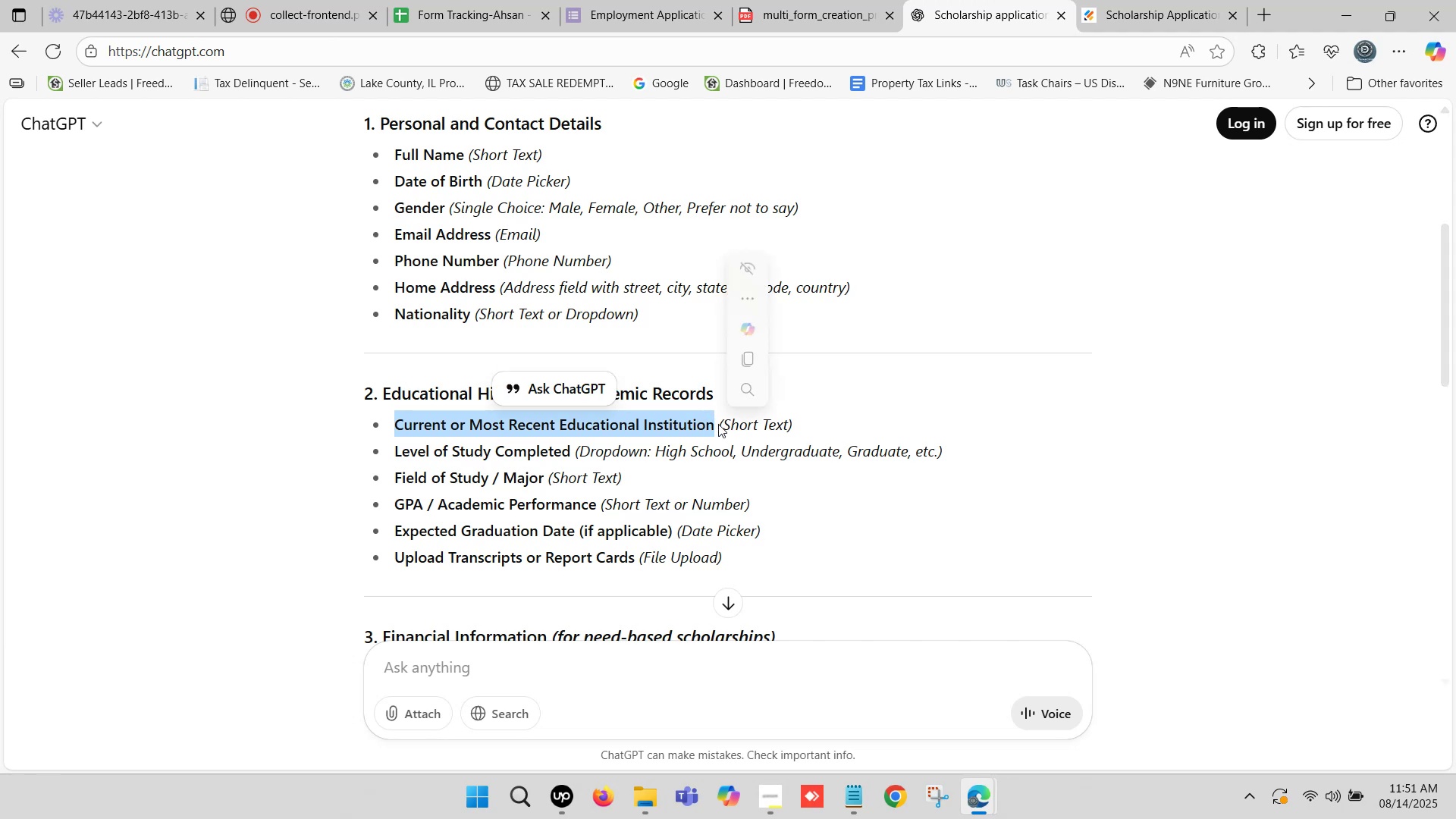 
key(Control+C)
 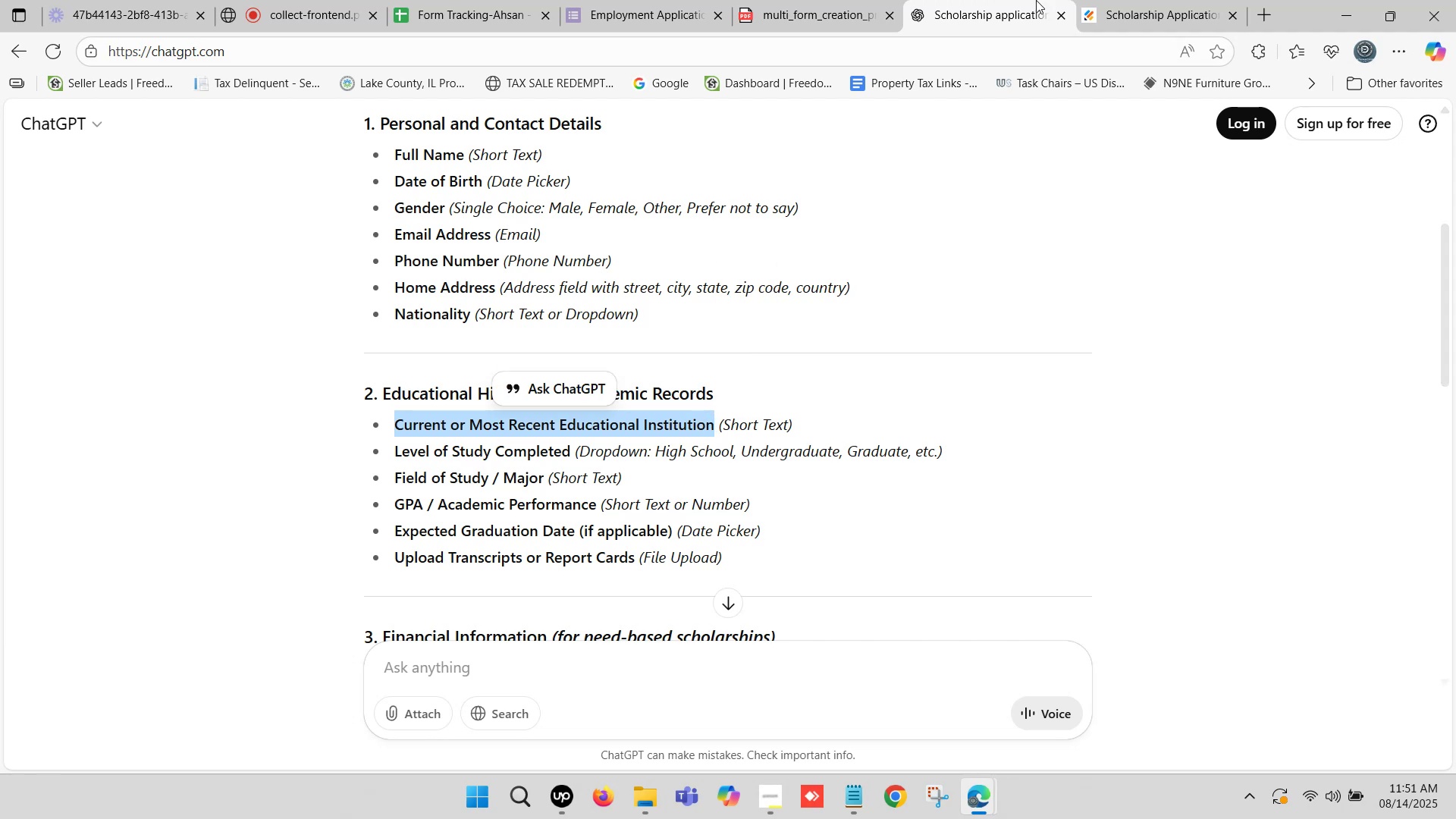 
left_click([1139, 0])
 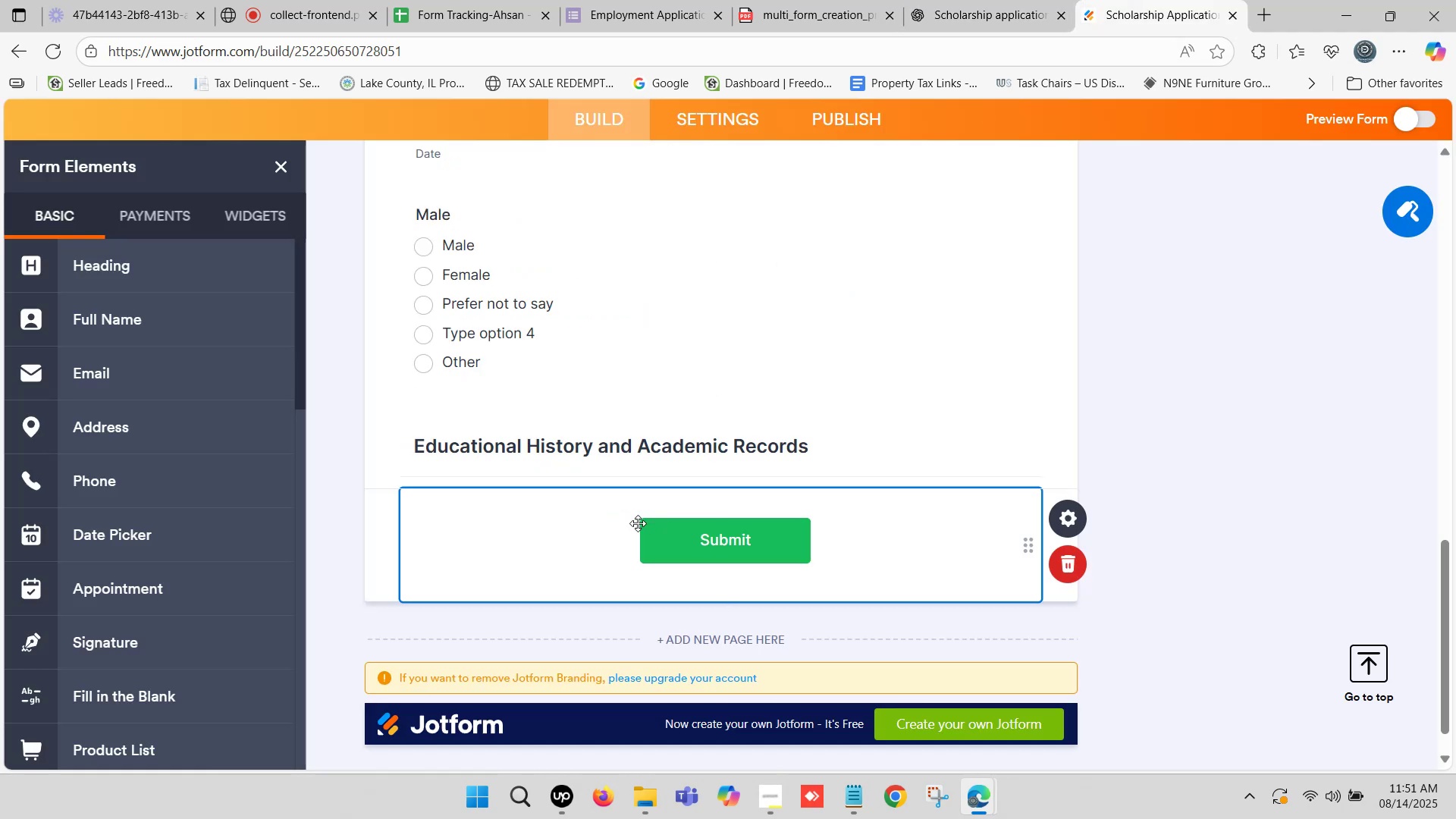 
scroll: coordinate [399, 545], scroll_direction: down, amount: 1.0
 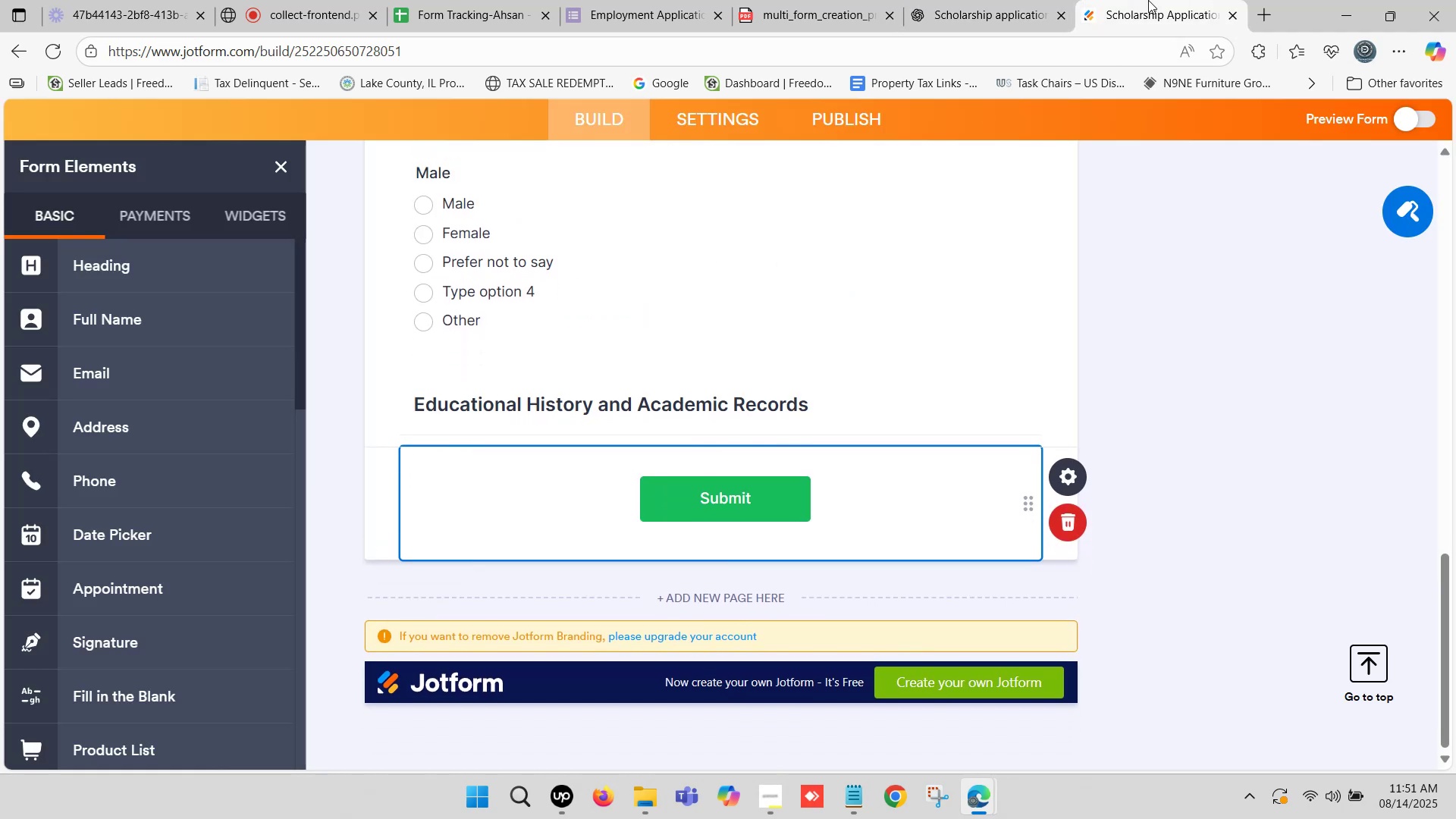 
left_click([1045, 0])
 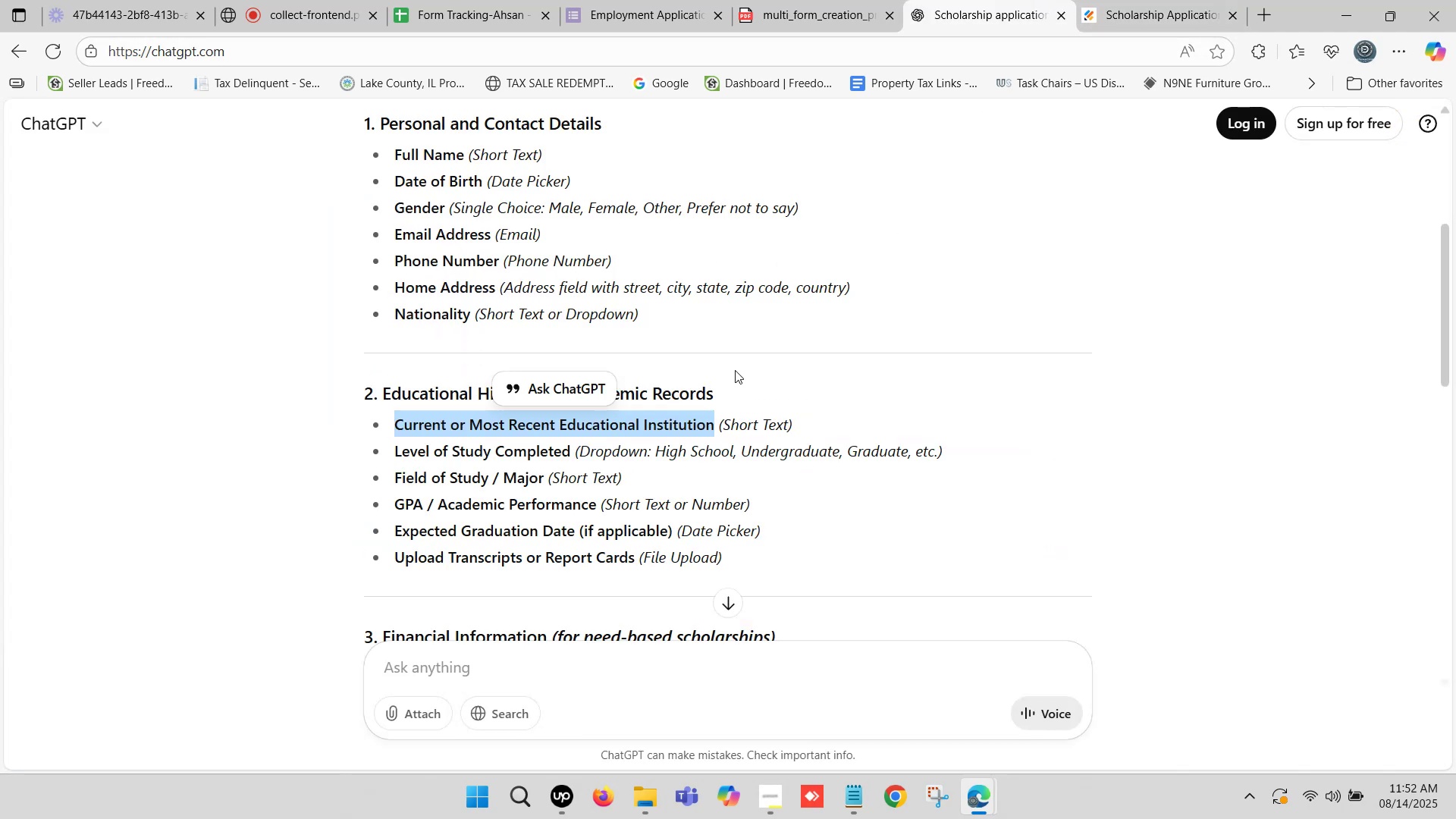 
wait(6.7)
 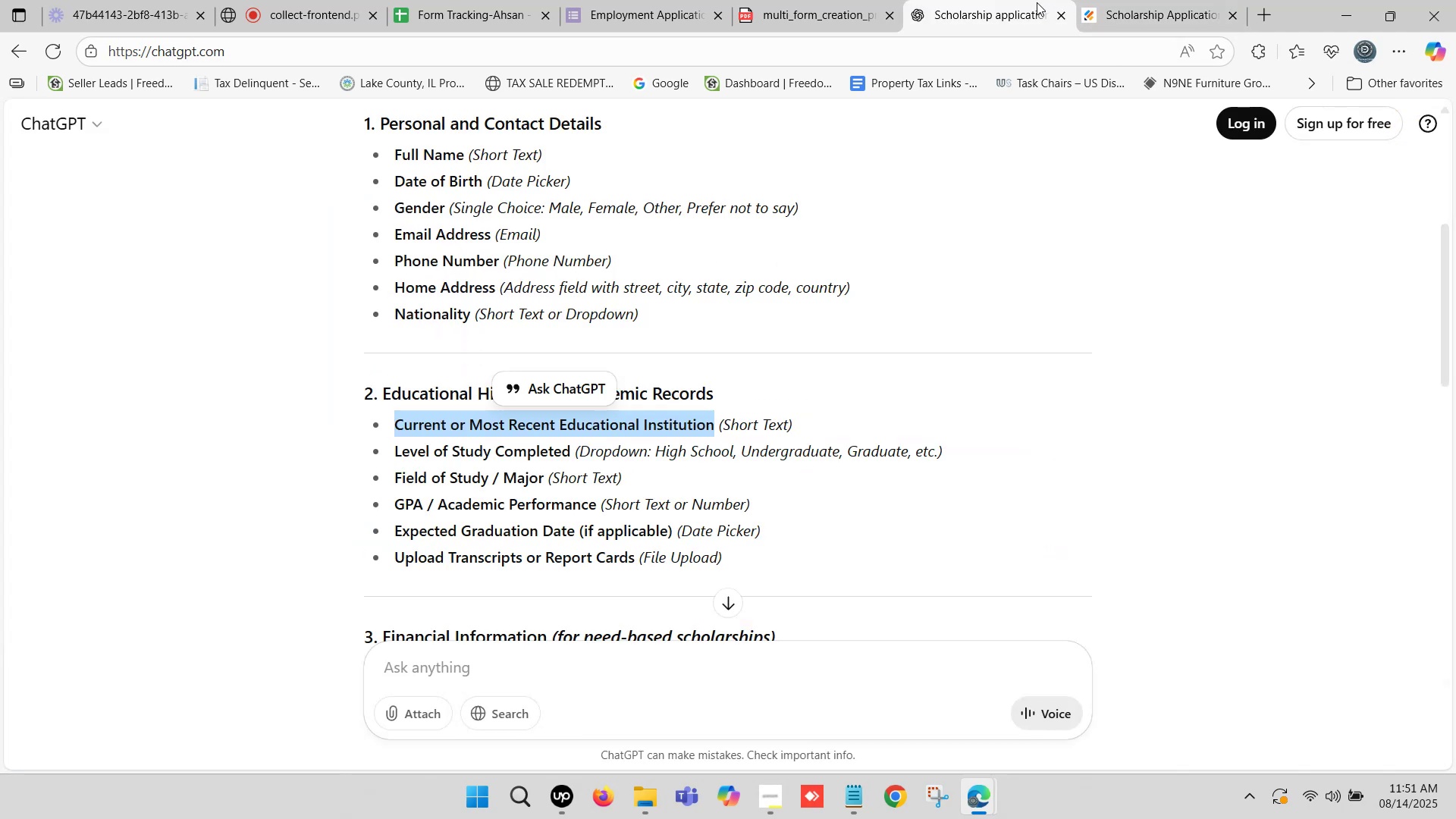 
left_click([603, 431])
 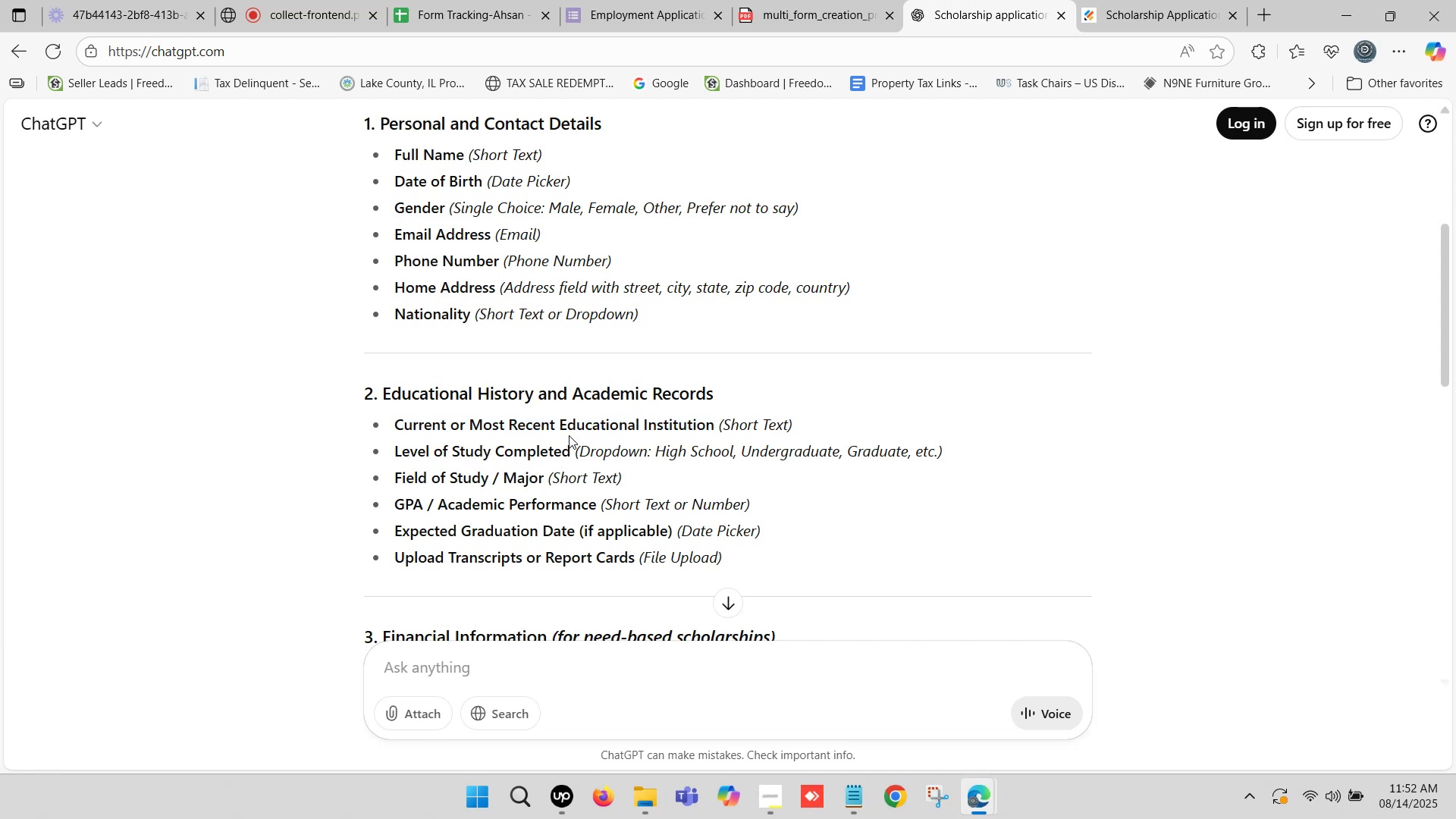 
left_click_drag(start_coordinate=[560, 424], to_coordinate=[714, 419])
 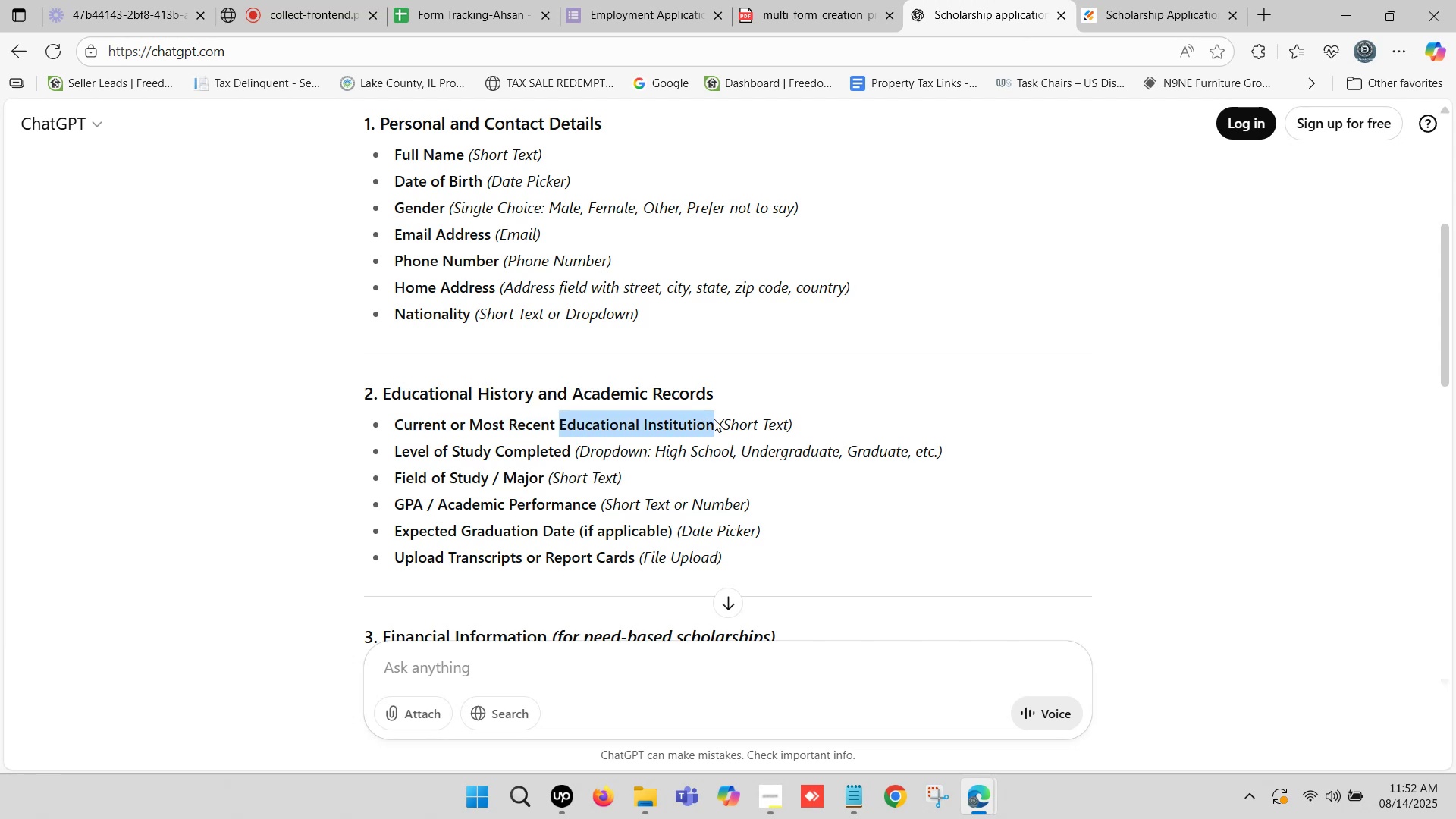 
key(Control+C)
 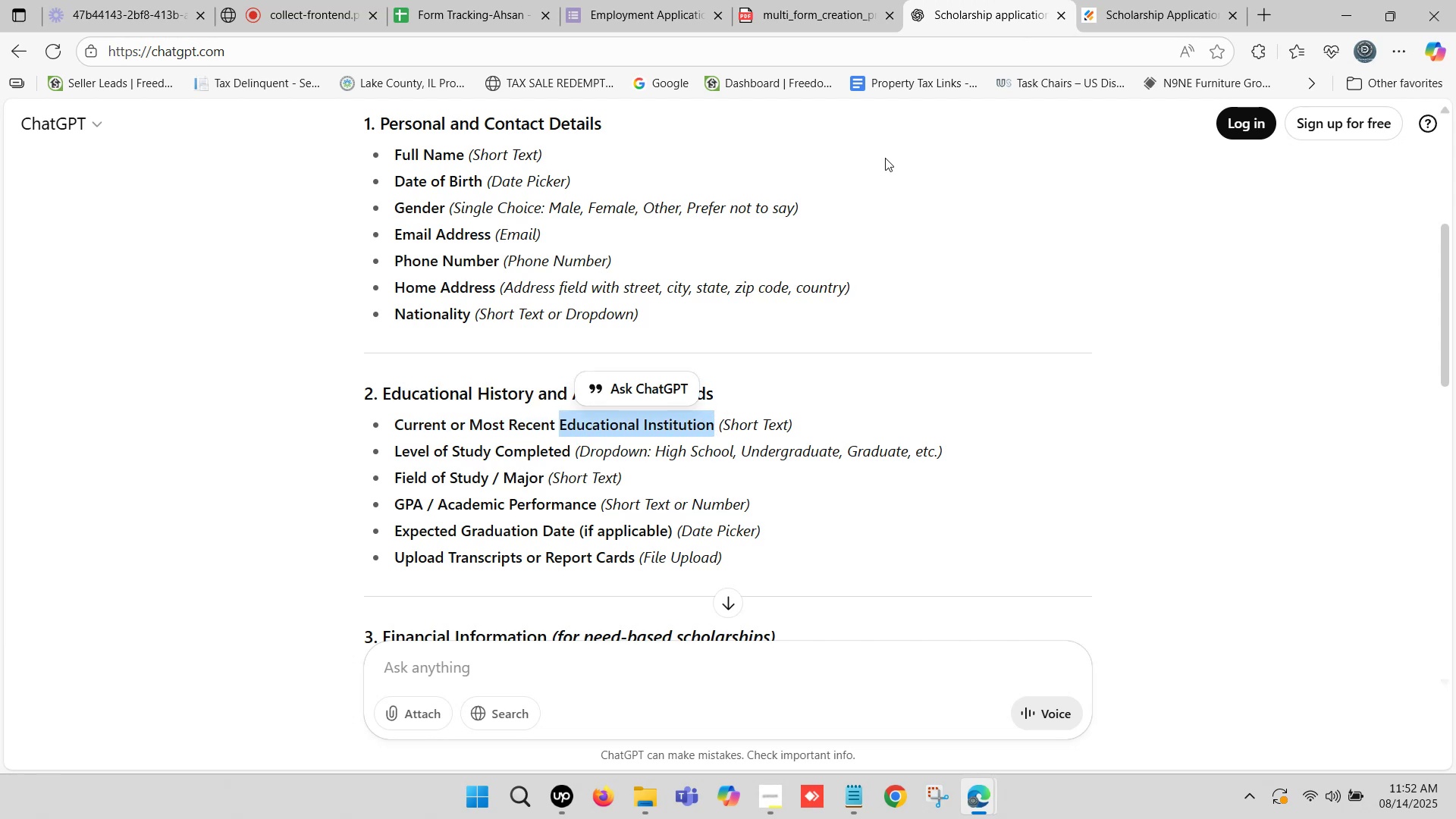 
left_click([1140, 0])
 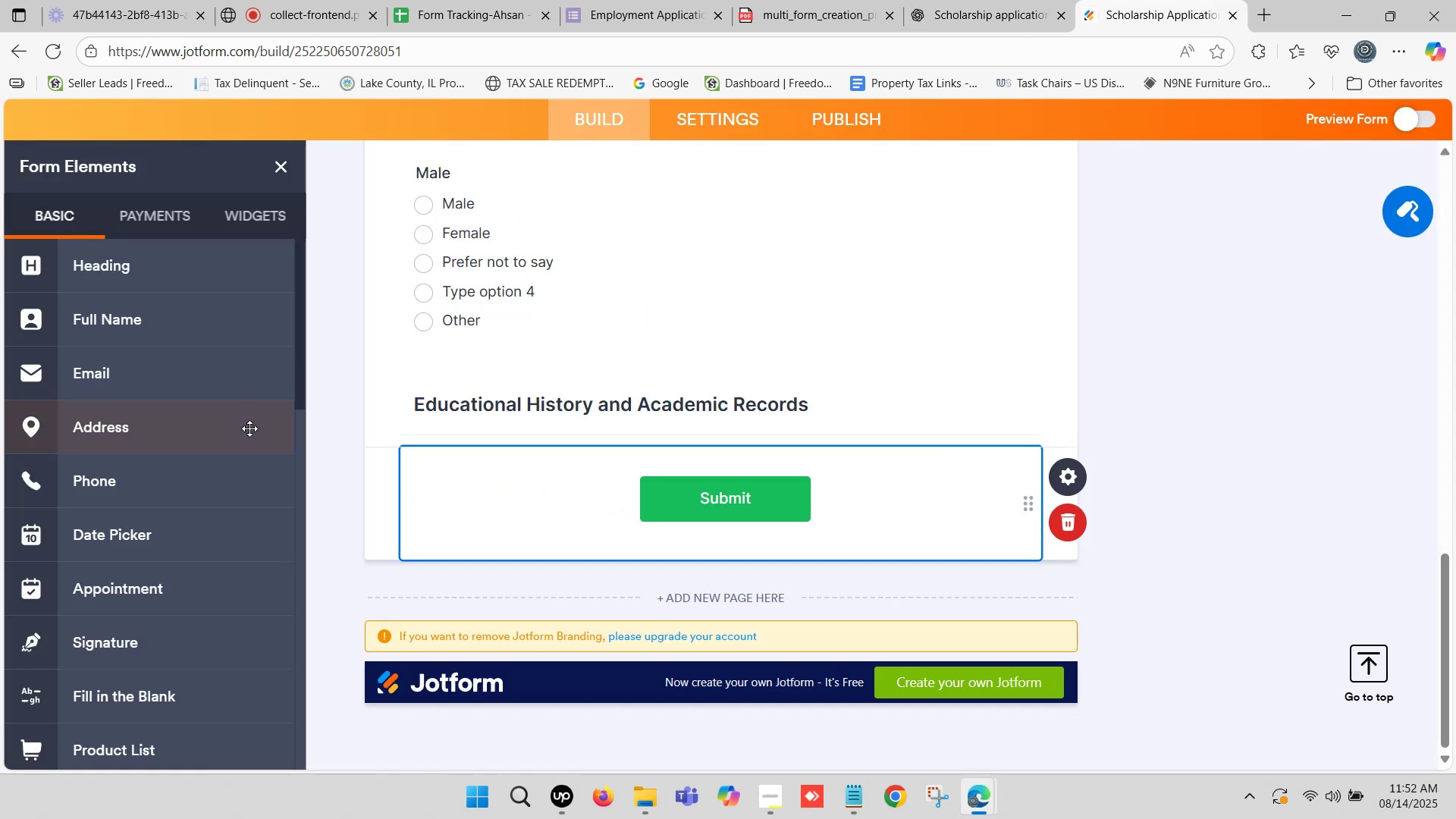 
scroll: coordinate [173, 410], scroll_direction: up, amount: 5.0
 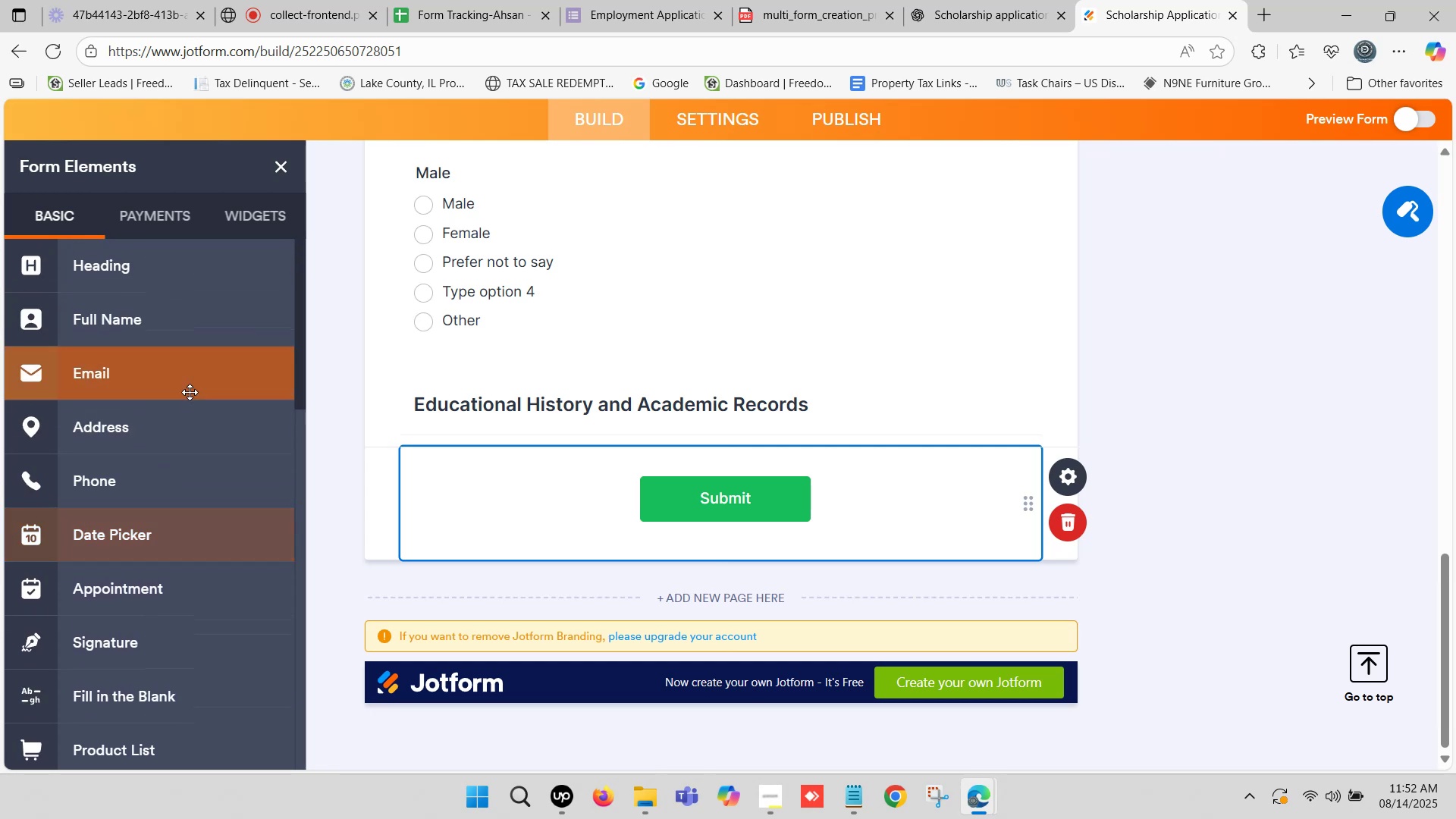 
scroll: coordinate [143, 402], scroll_direction: none, amount: 0.0
 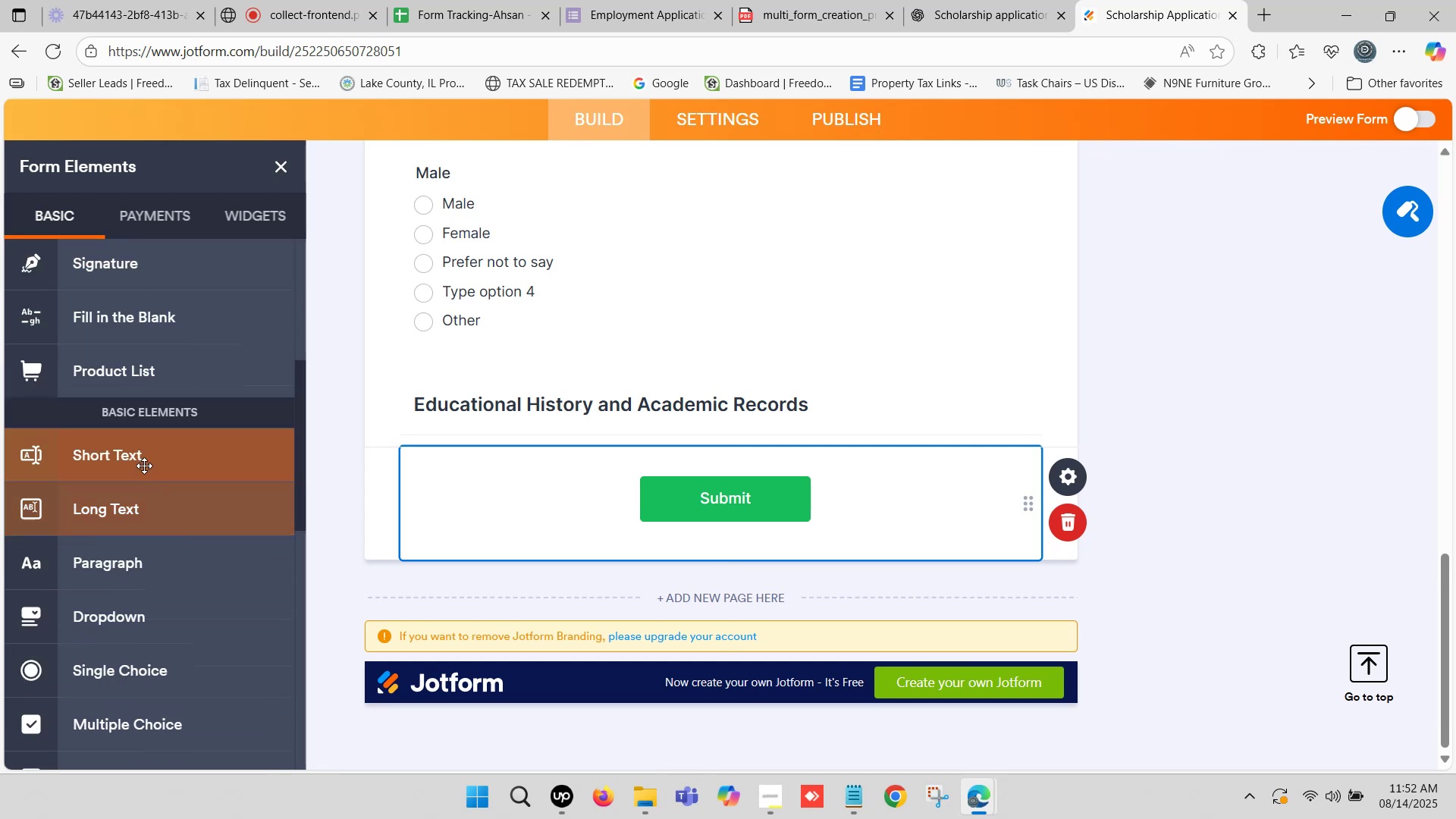 
left_click_drag(start_coordinate=[143, 464], to_coordinate=[546, 457])
 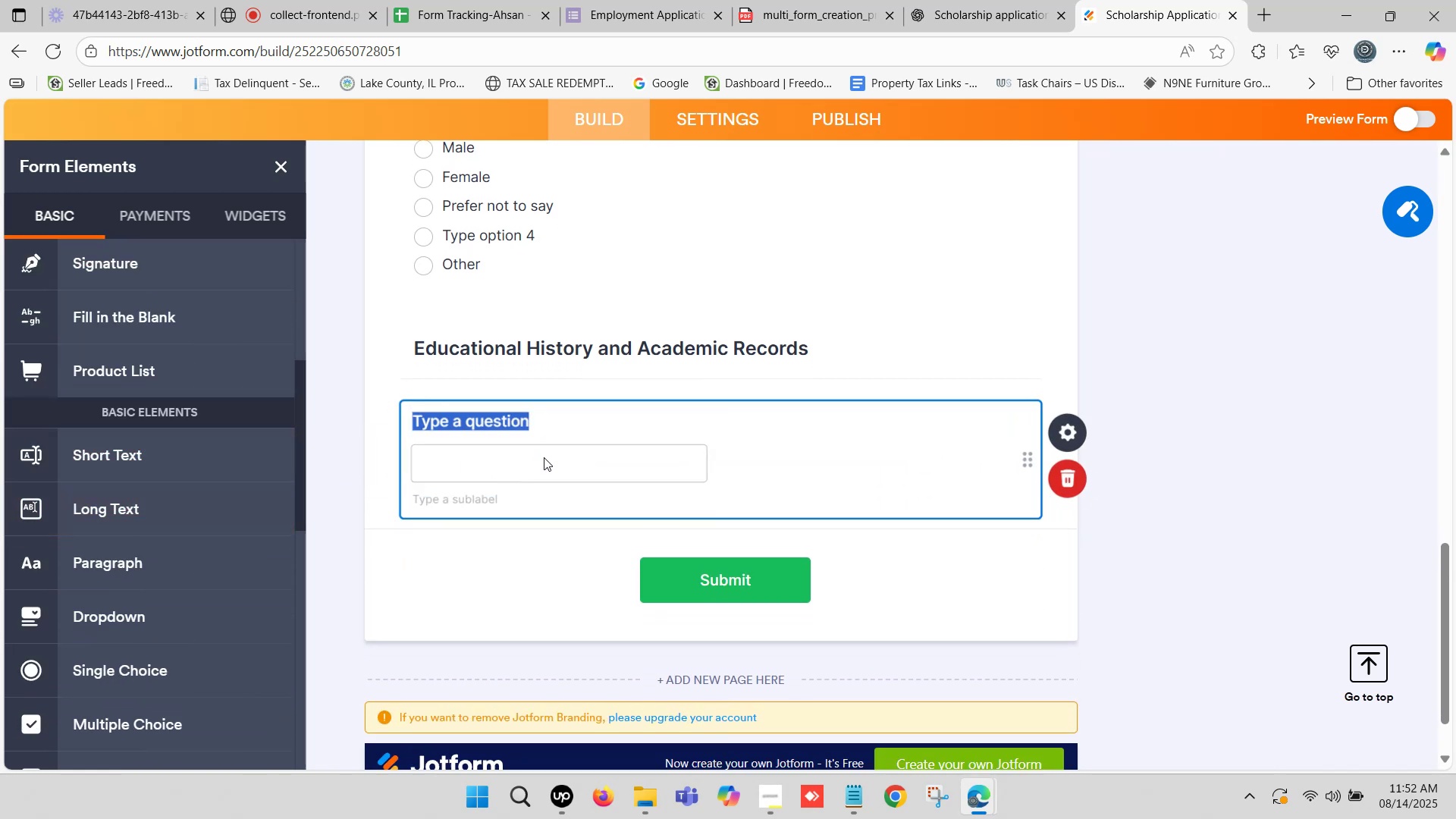 
key(Control+ControlLeft)
 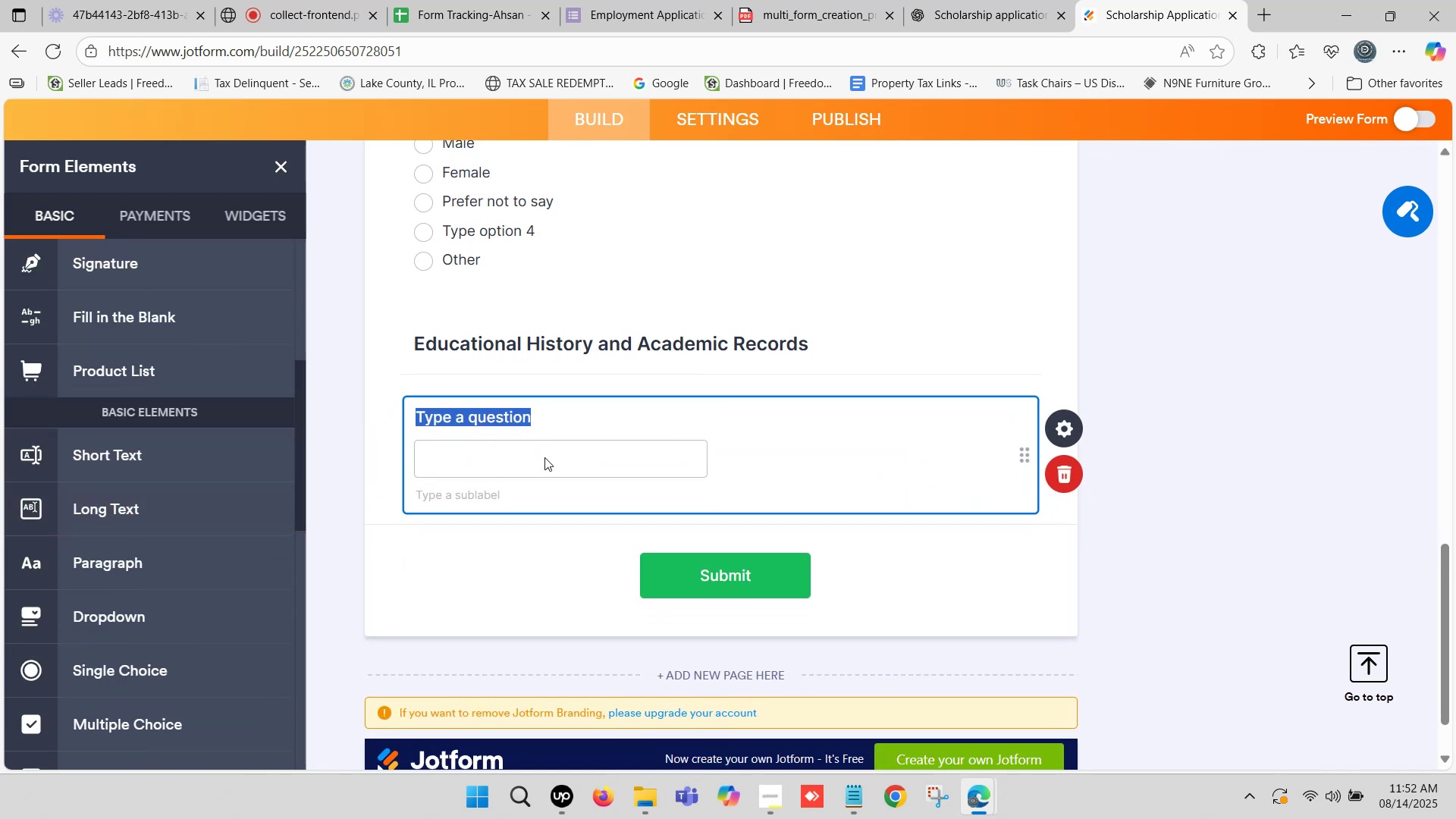 
key(Control+V)
 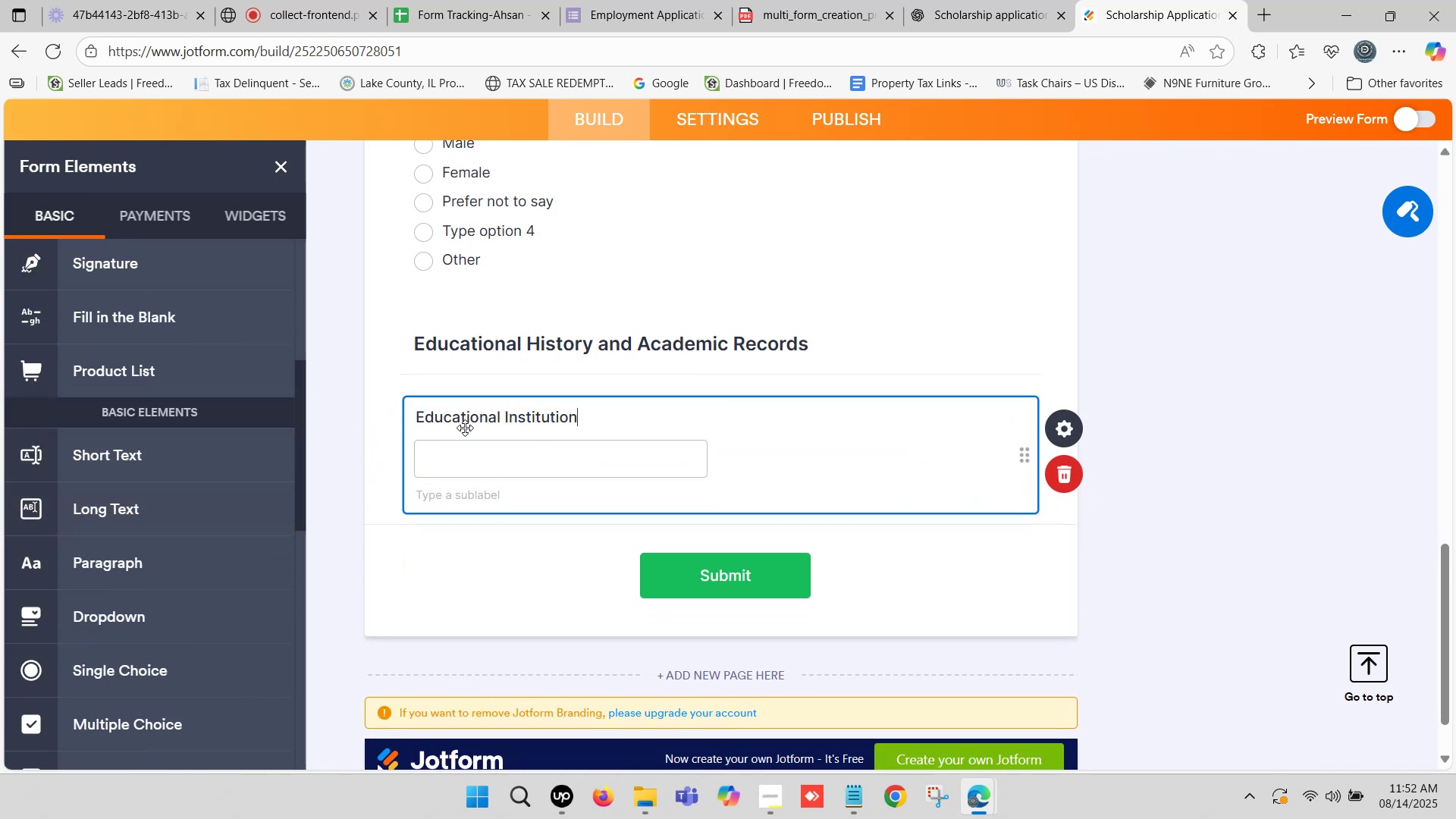 
left_click([366, 467])
 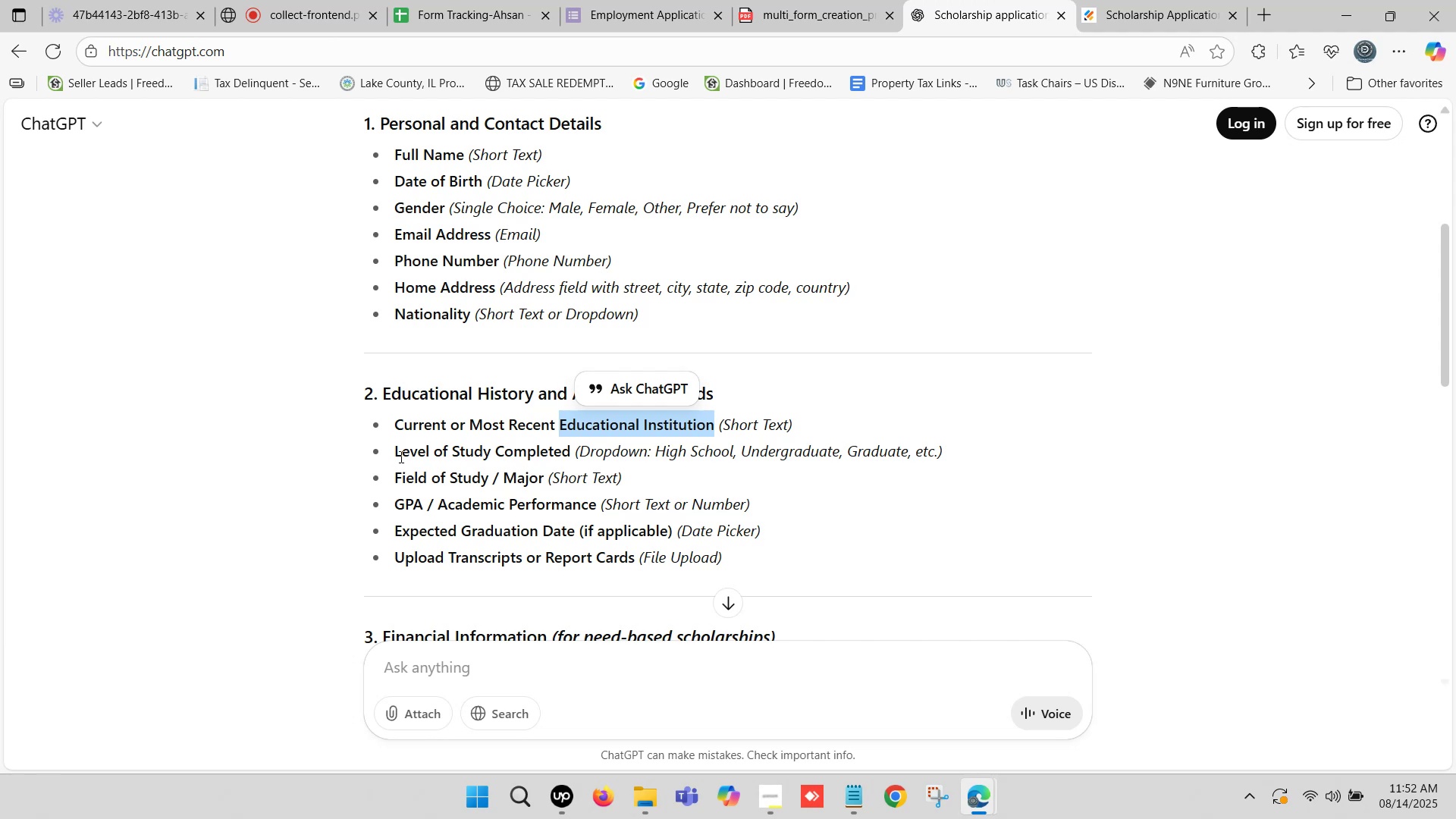 
left_click_drag(start_coordinate=[395, 454], to_coordinate=[570, 448])
 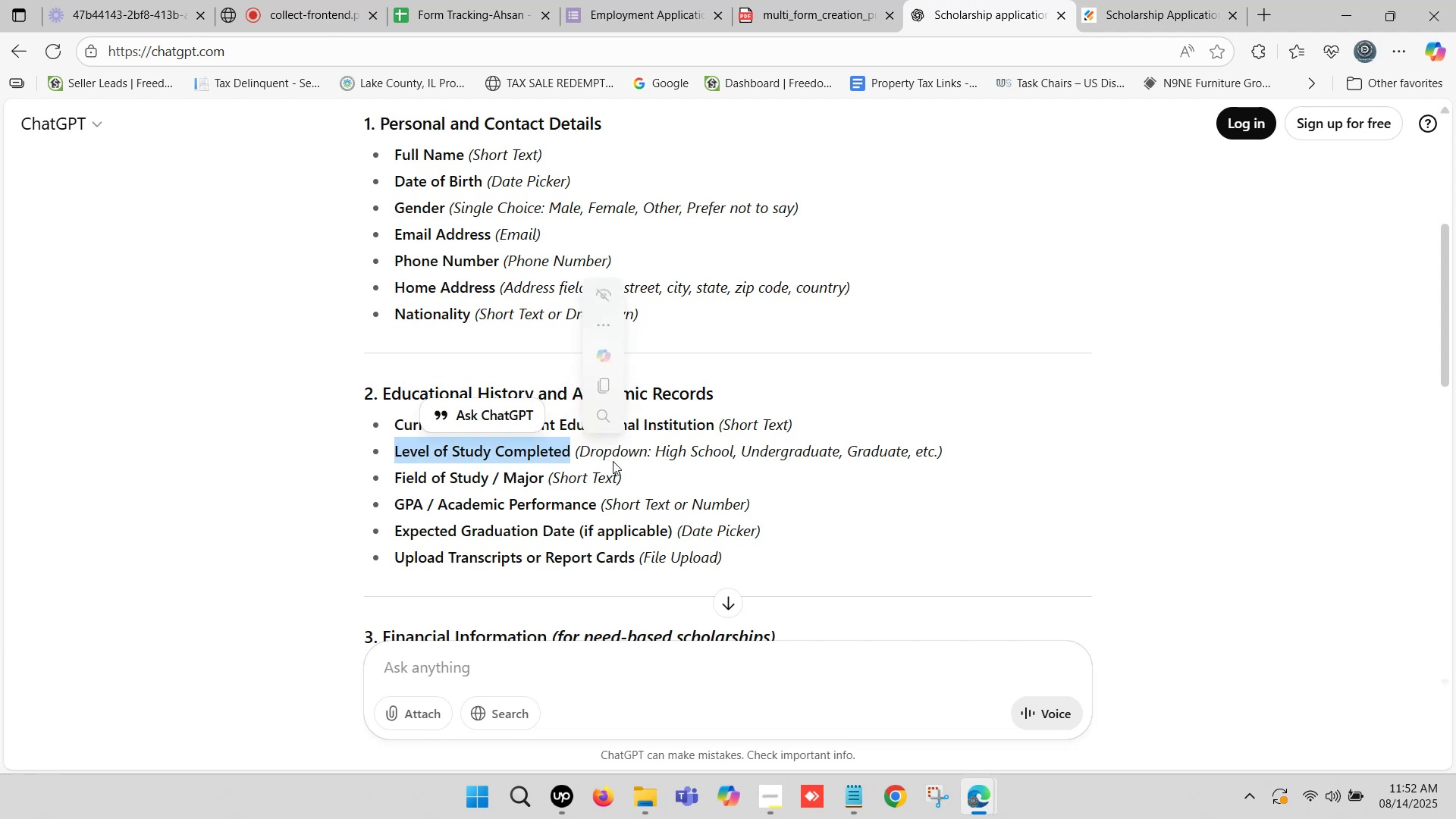 
key(Control+C)
 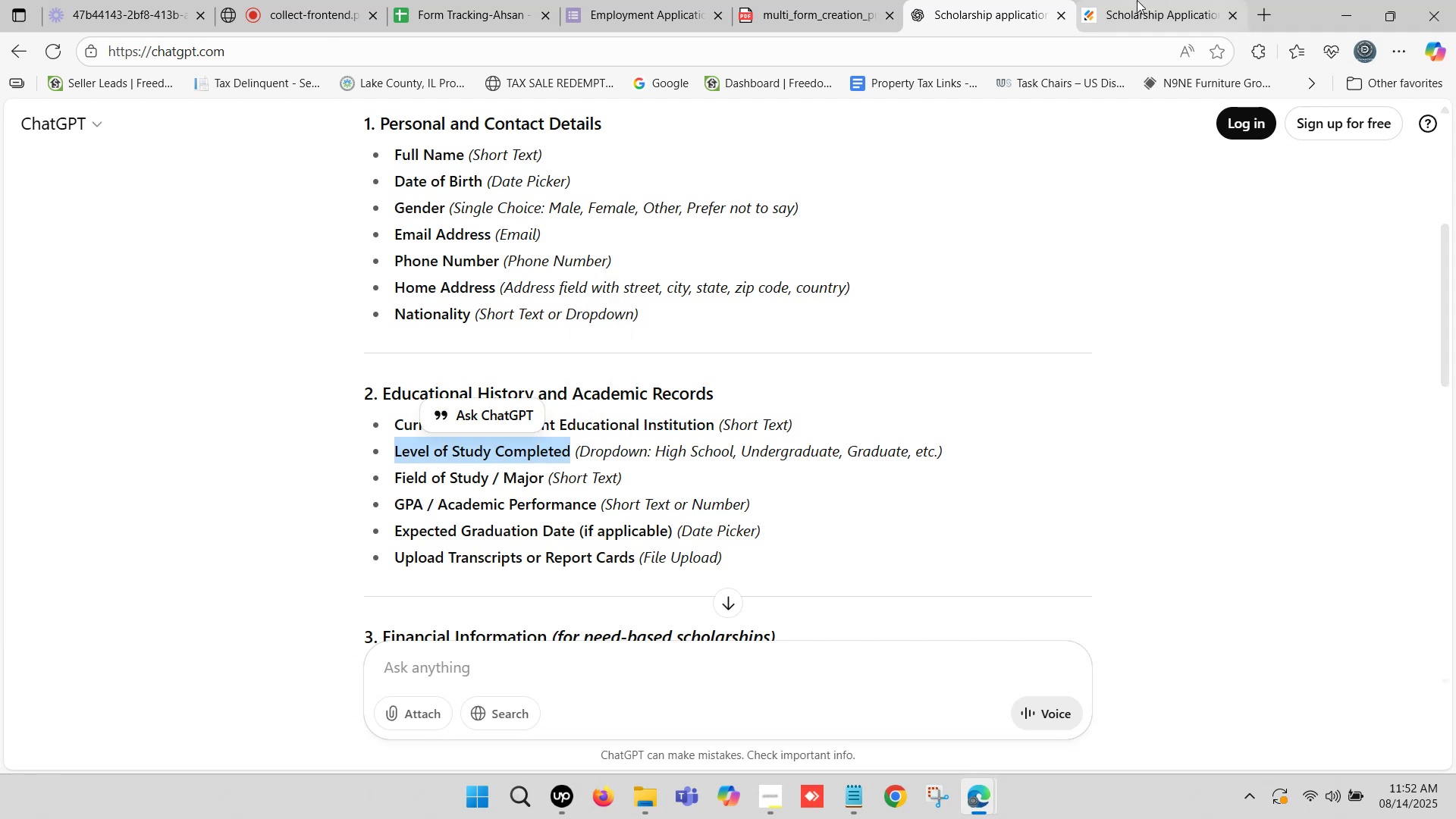 
left_click([1139, 0])
 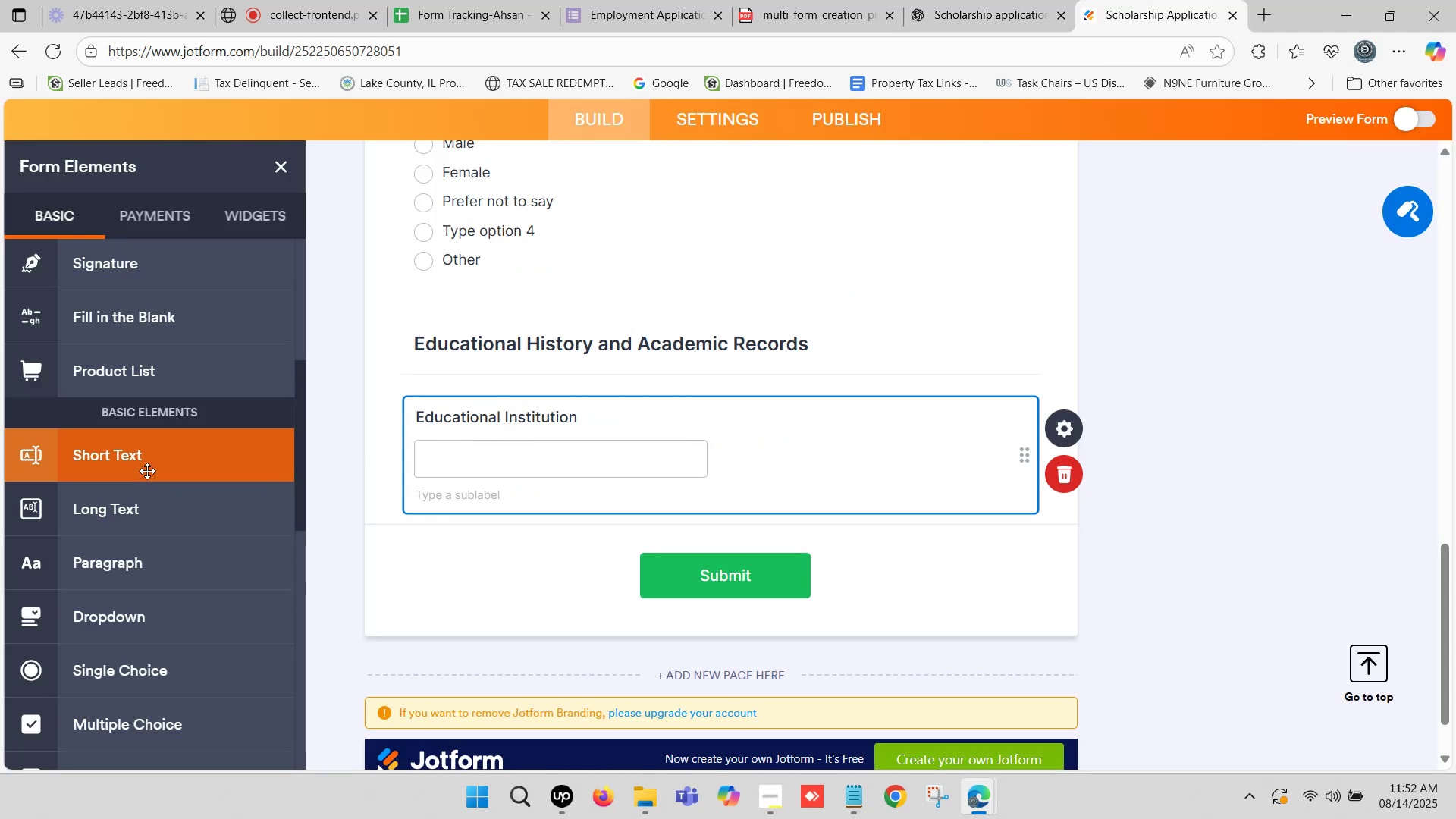 
scroll: coordinate [136, 490], scroll_direction: down, amount: 1.0
 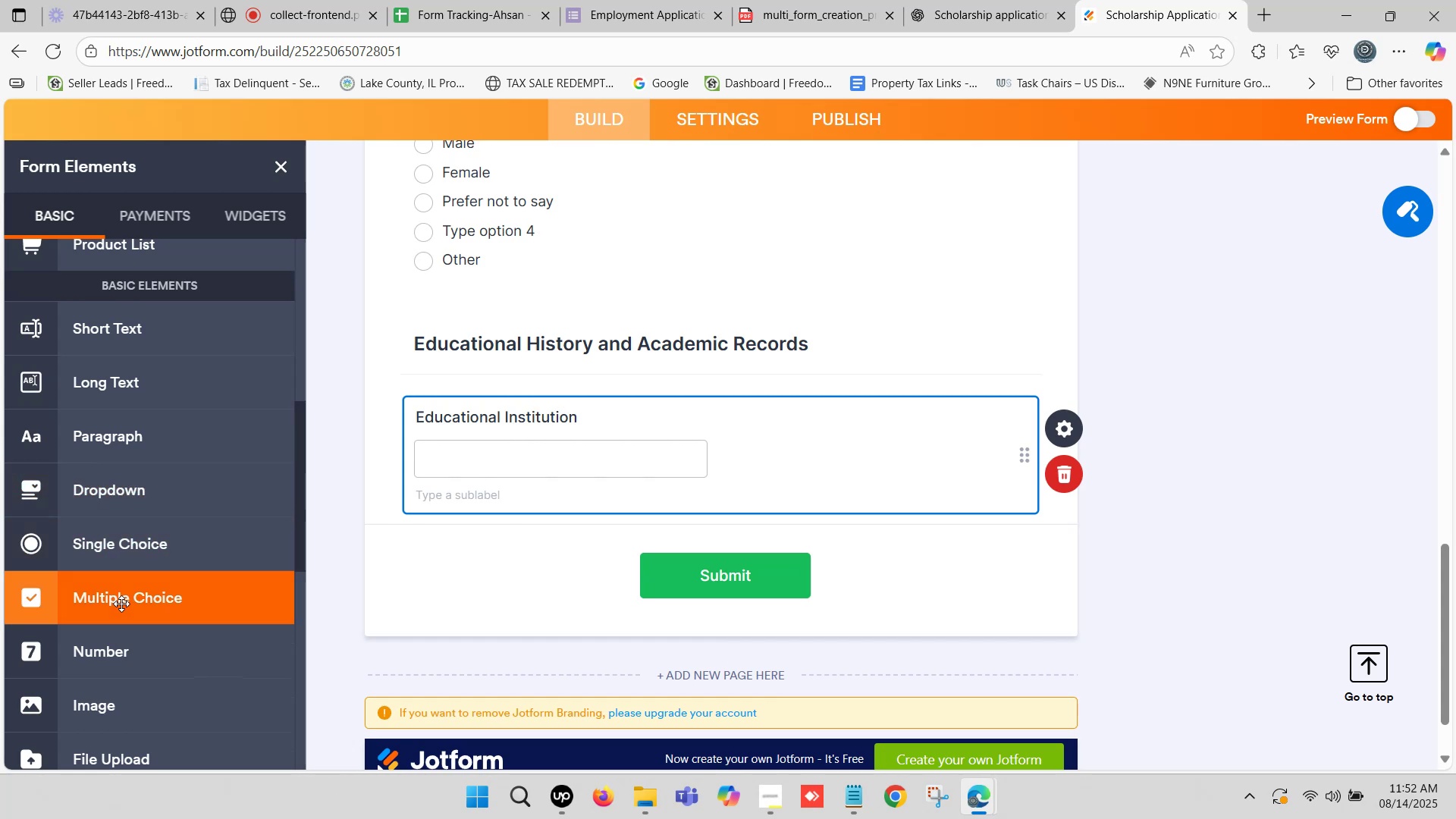 
wait(5.09)
 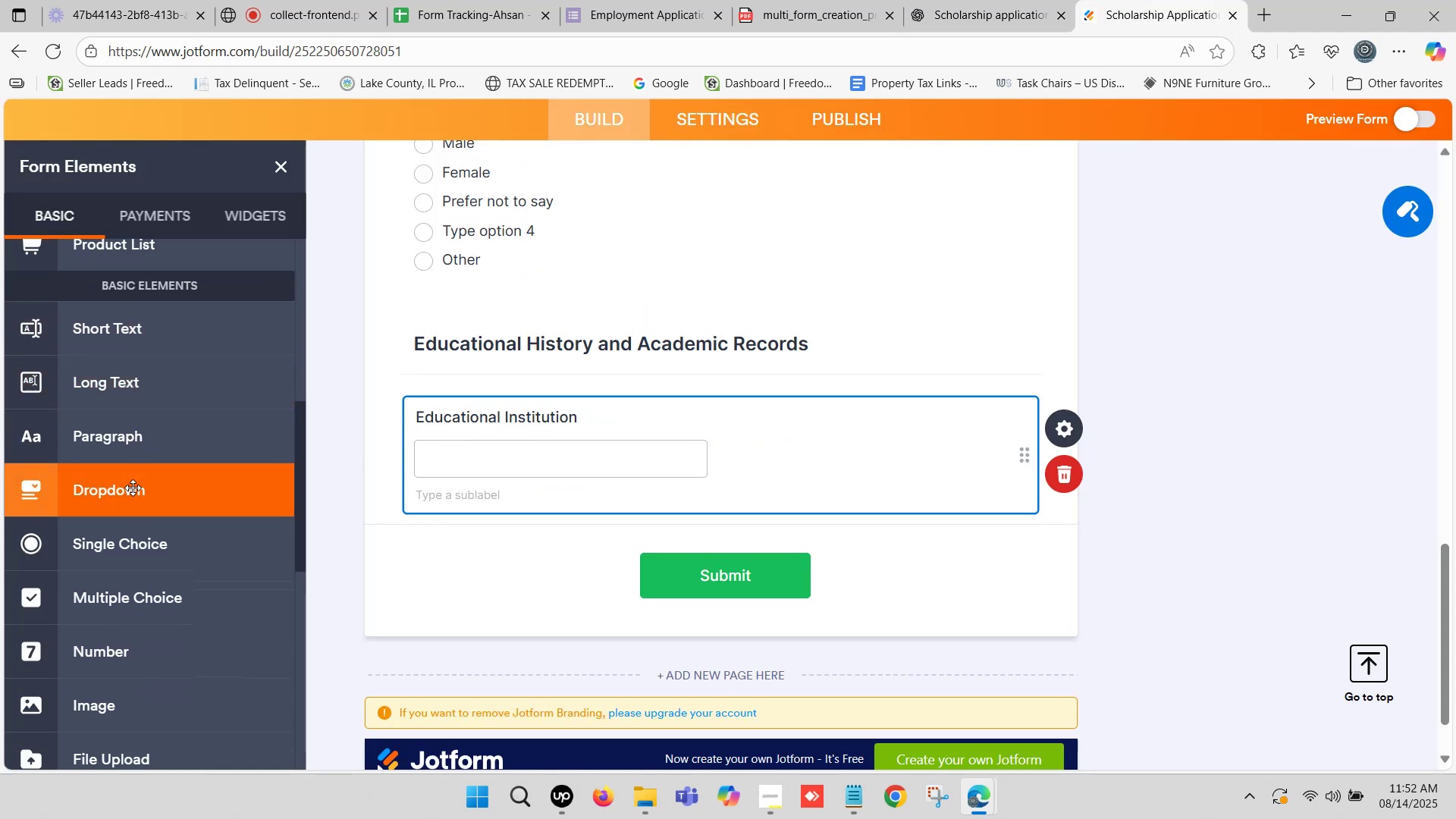 
left_click_drag(start_coordinate=[121, 604], to_coordinate=[482, 550])
 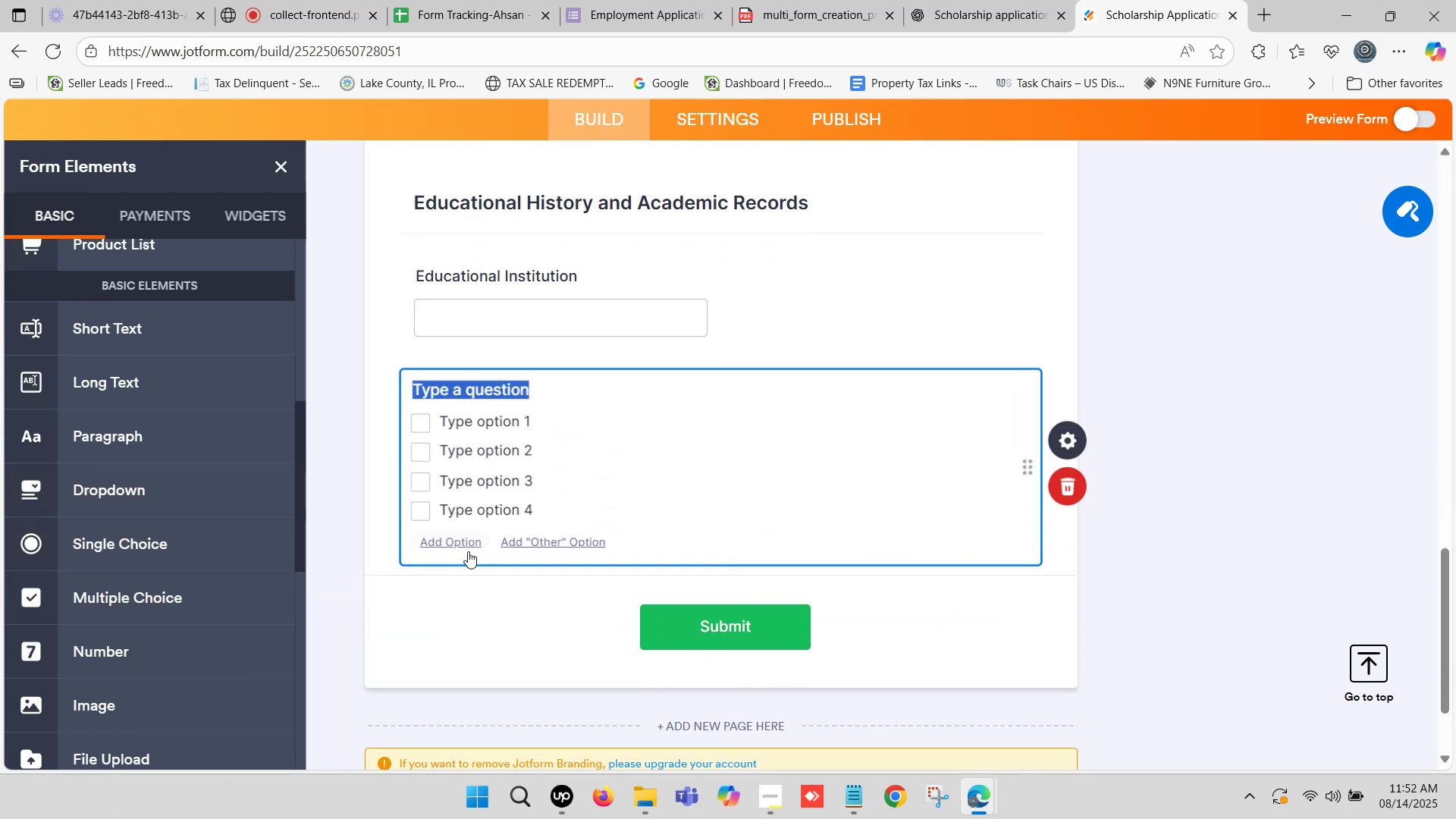 
key(Control+V)
 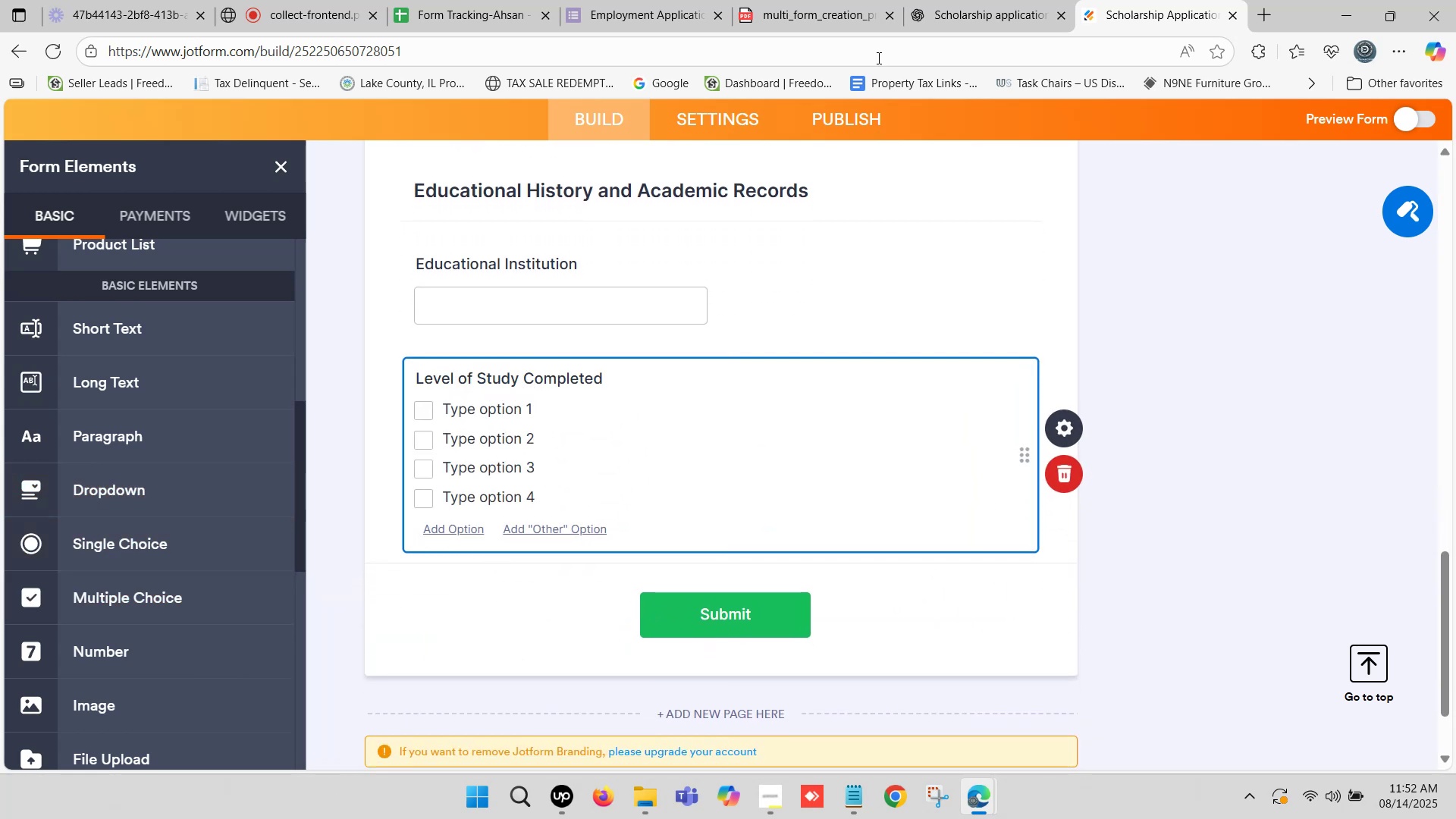 
left_click([949, 0])
 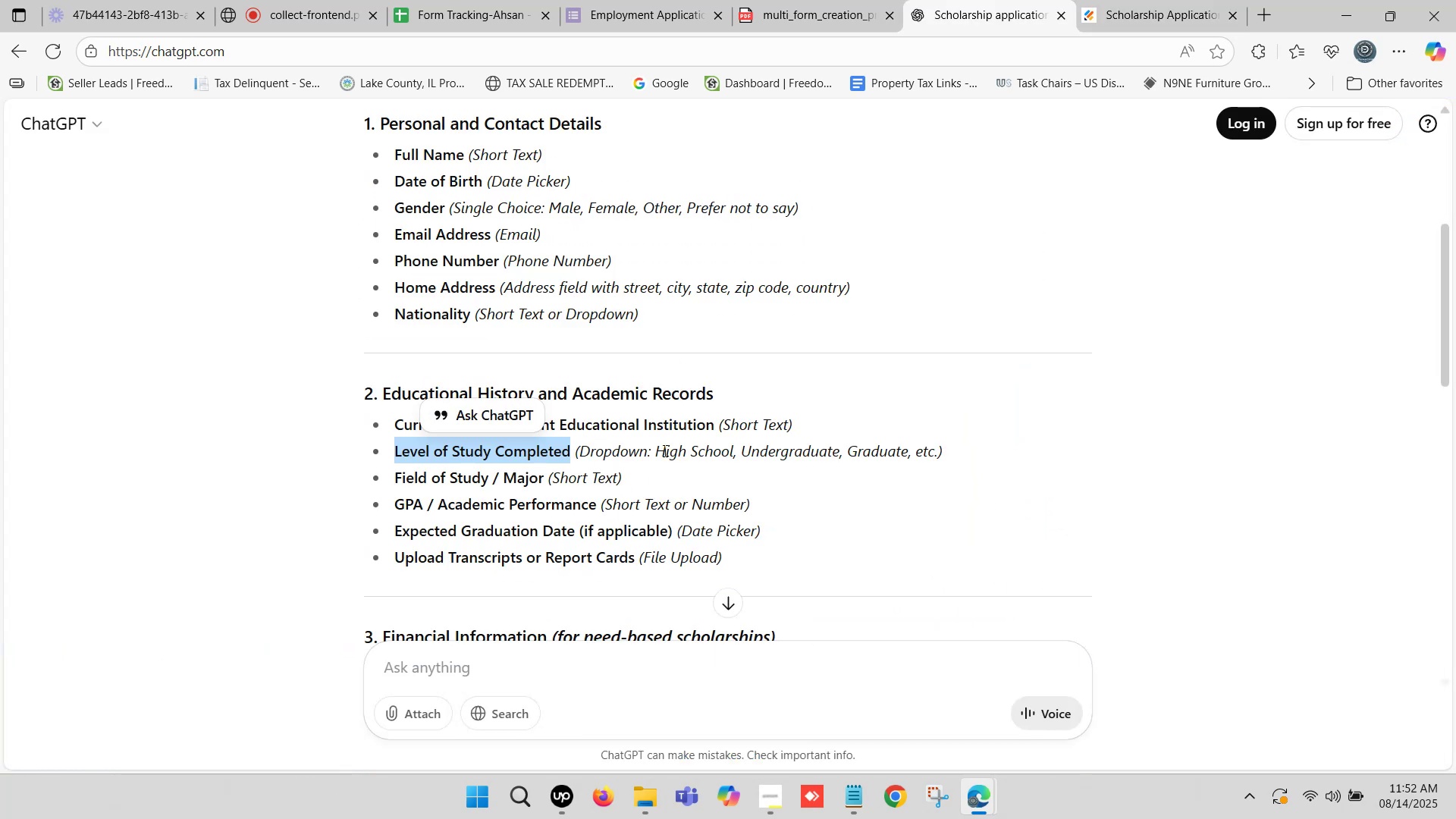 
left_click_drag(start_coordinate=[659, 447], to_coordinate=[733, 448])
 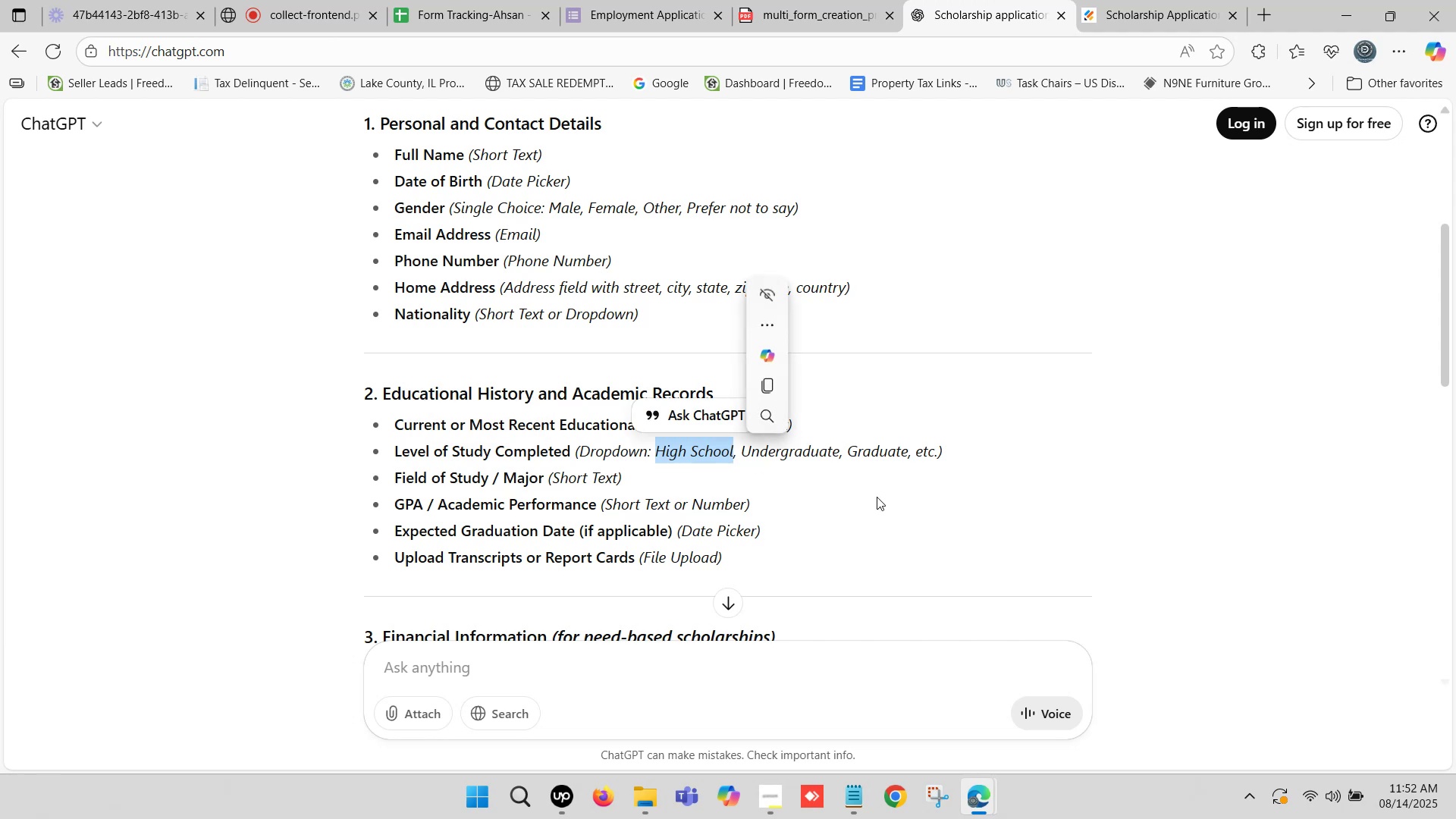 
key(Control+C)
 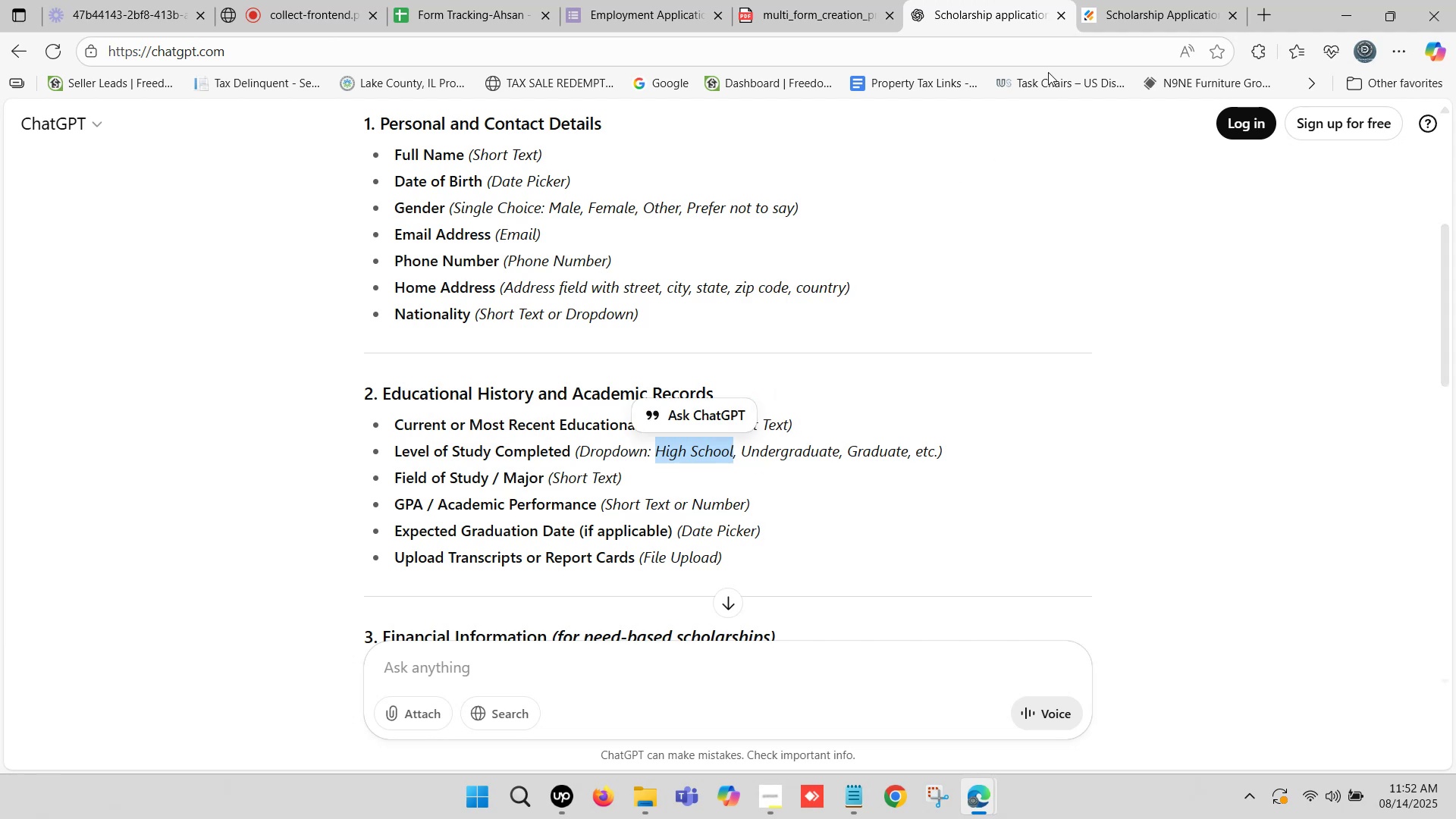 
left_click([1154, 0])
 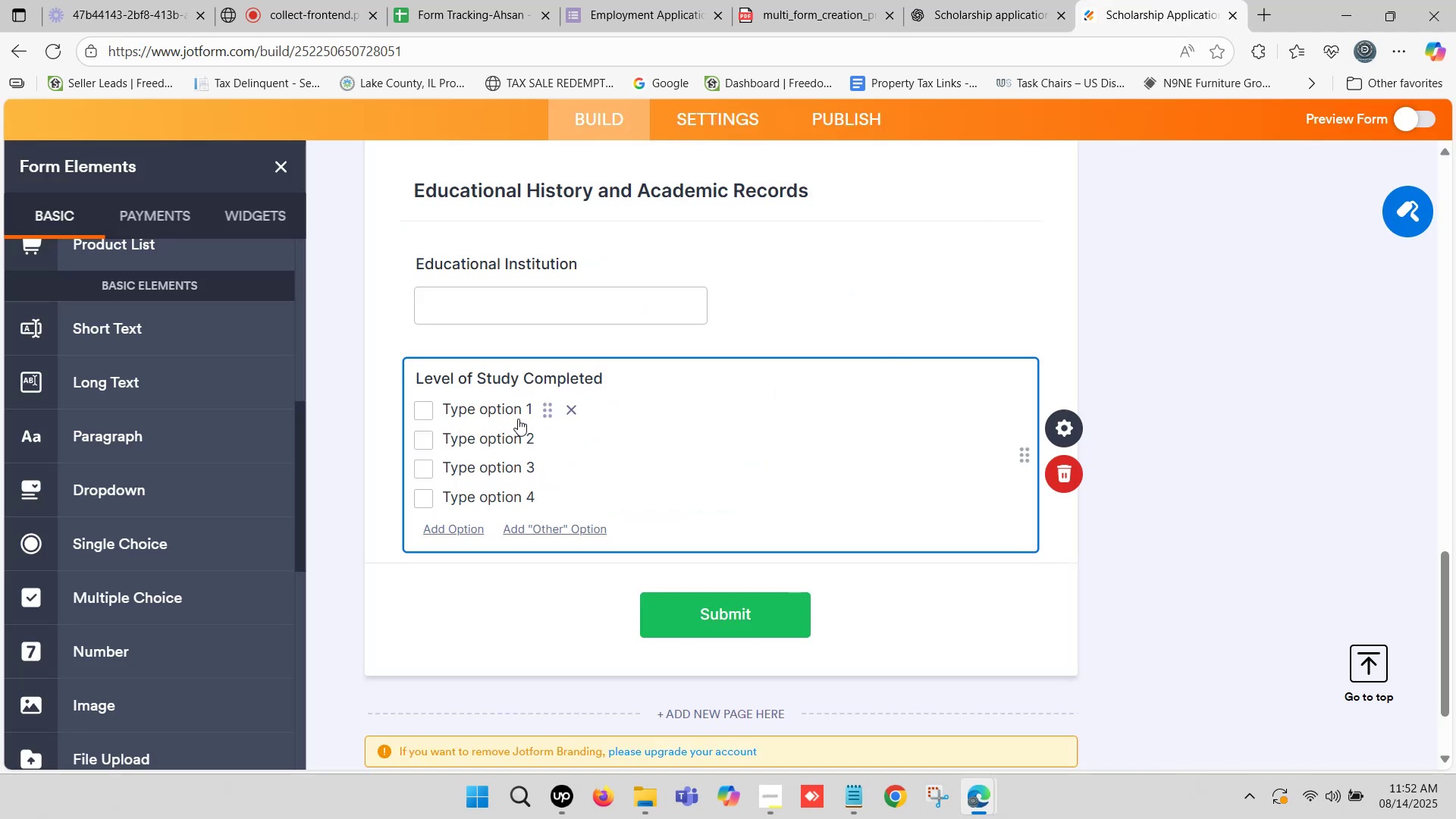 
left_click([503, 416])
 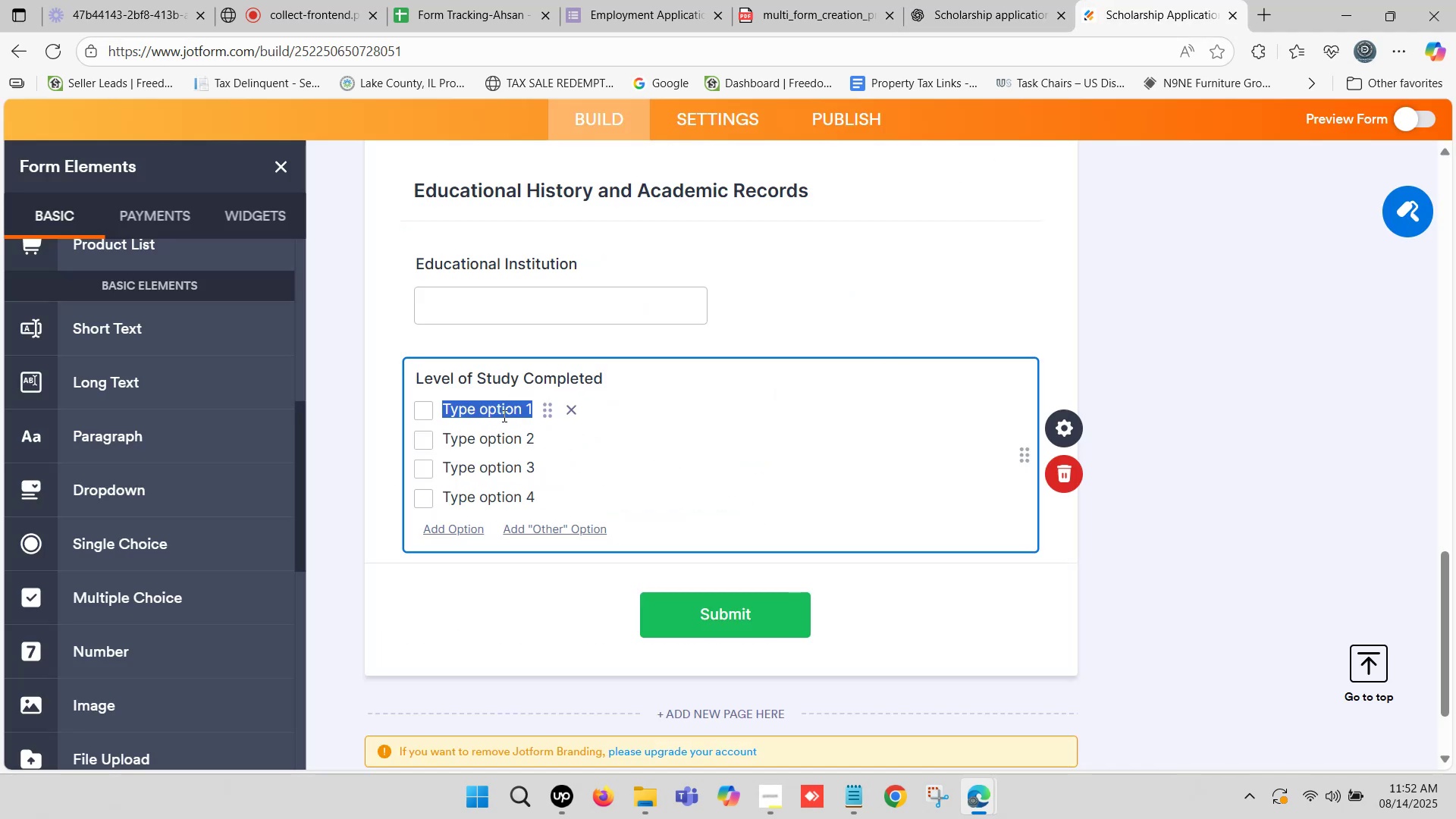 
key(Control+ControlLeft)
 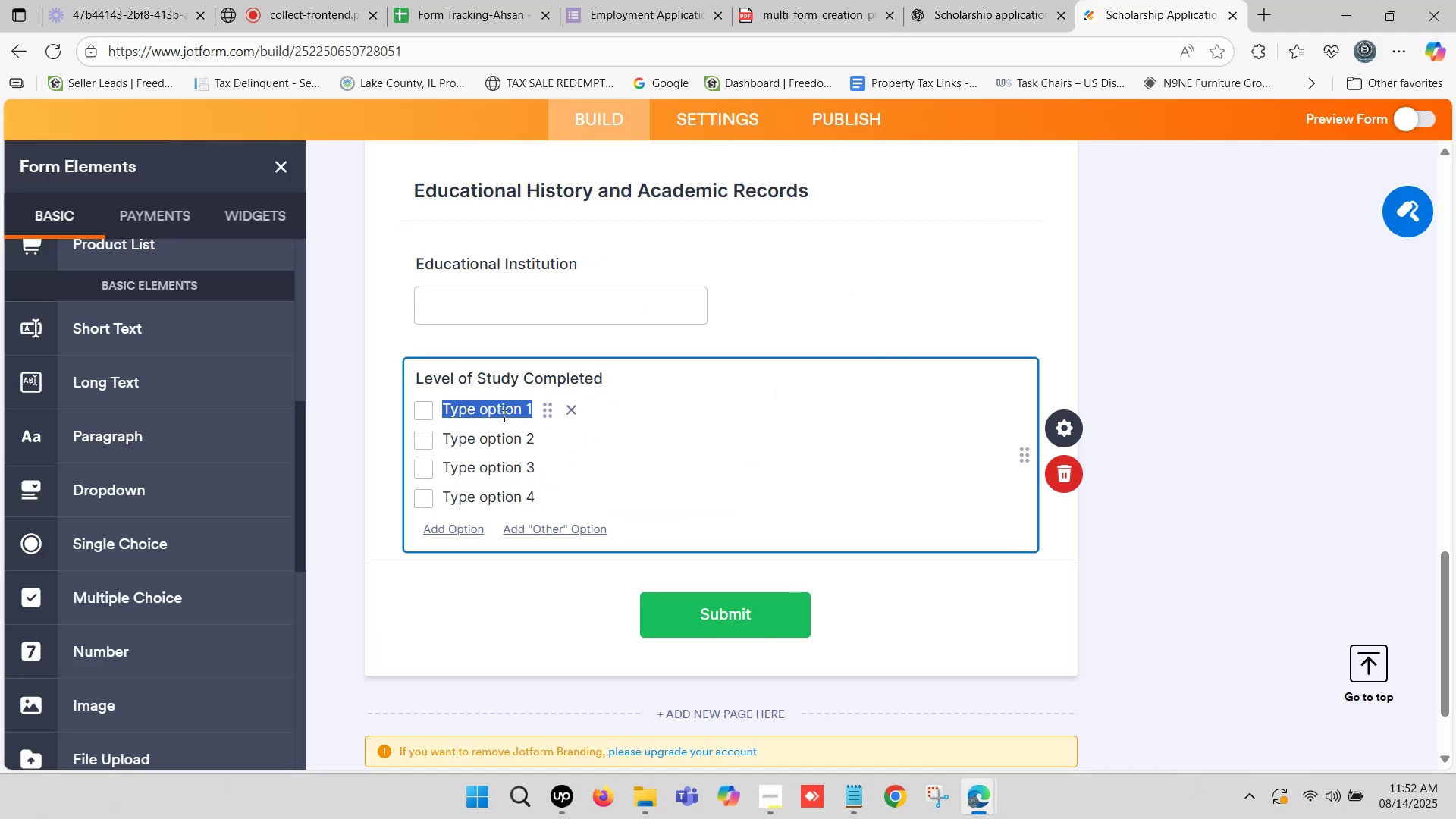 
key(Control+V)
 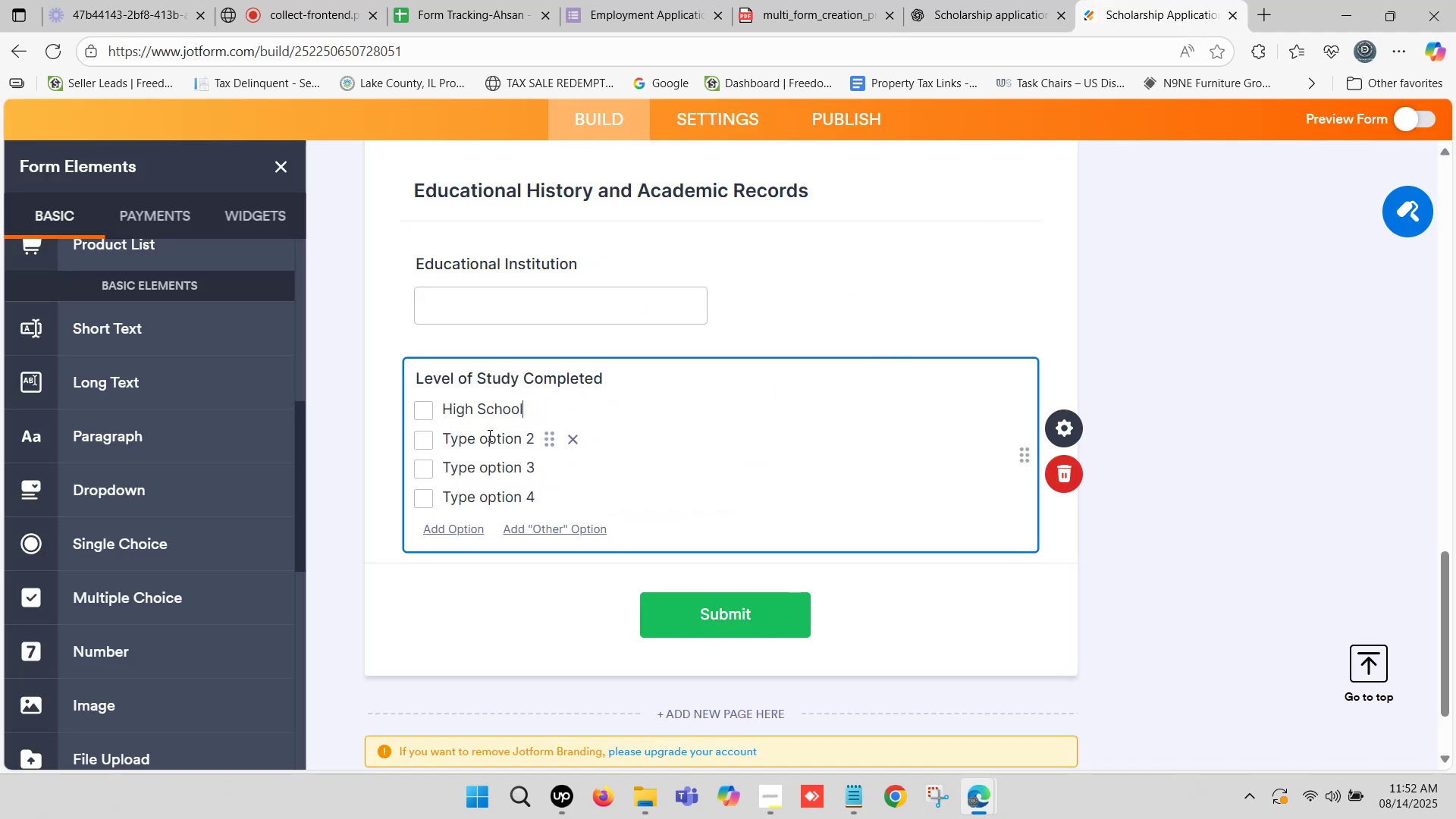 
left_click([488, 435])
 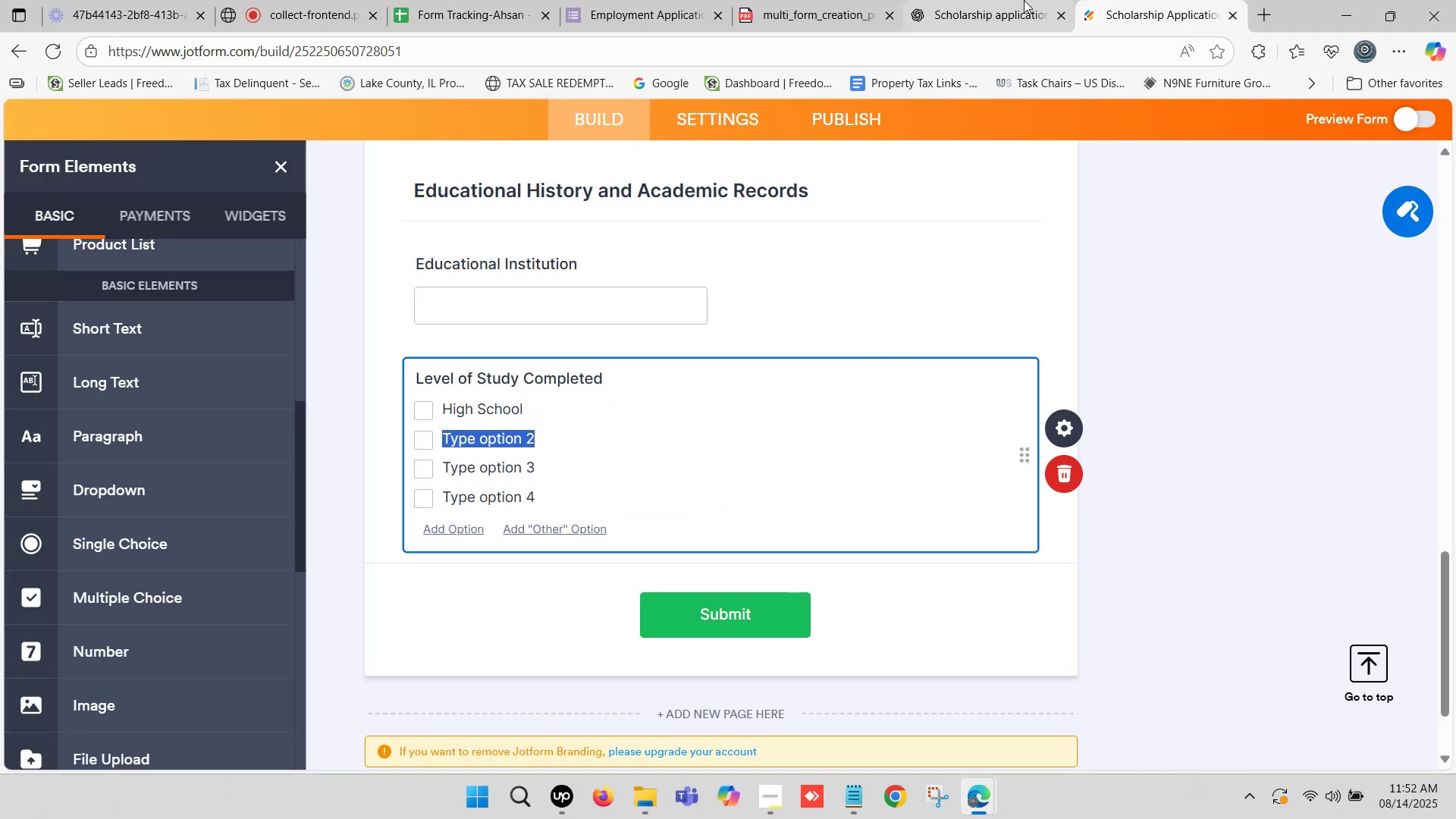 
left_click([1032, 0])
 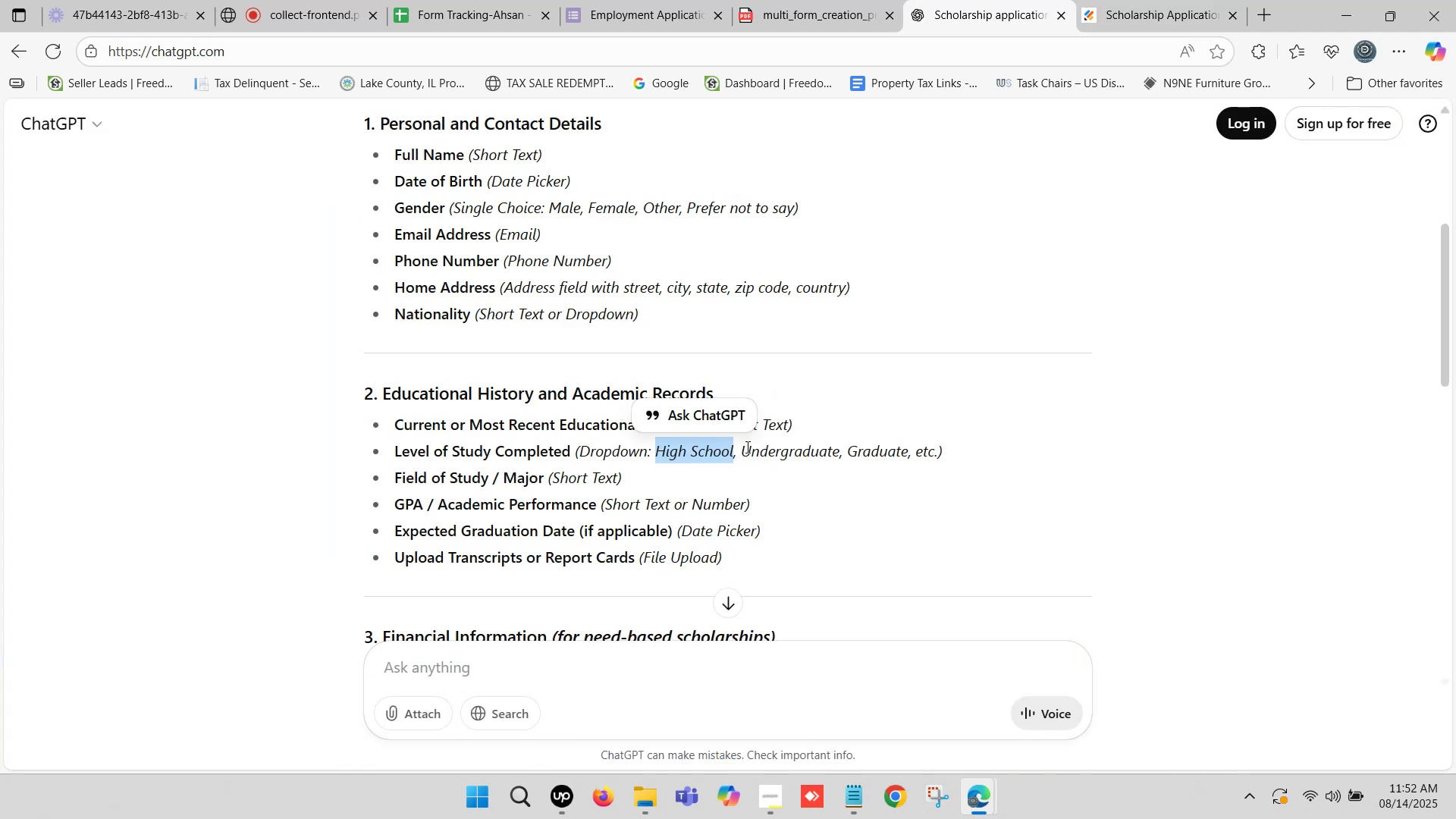 
left_click_drag(start_coordinate=[744, 447], to_coordinate=[837, 450])
 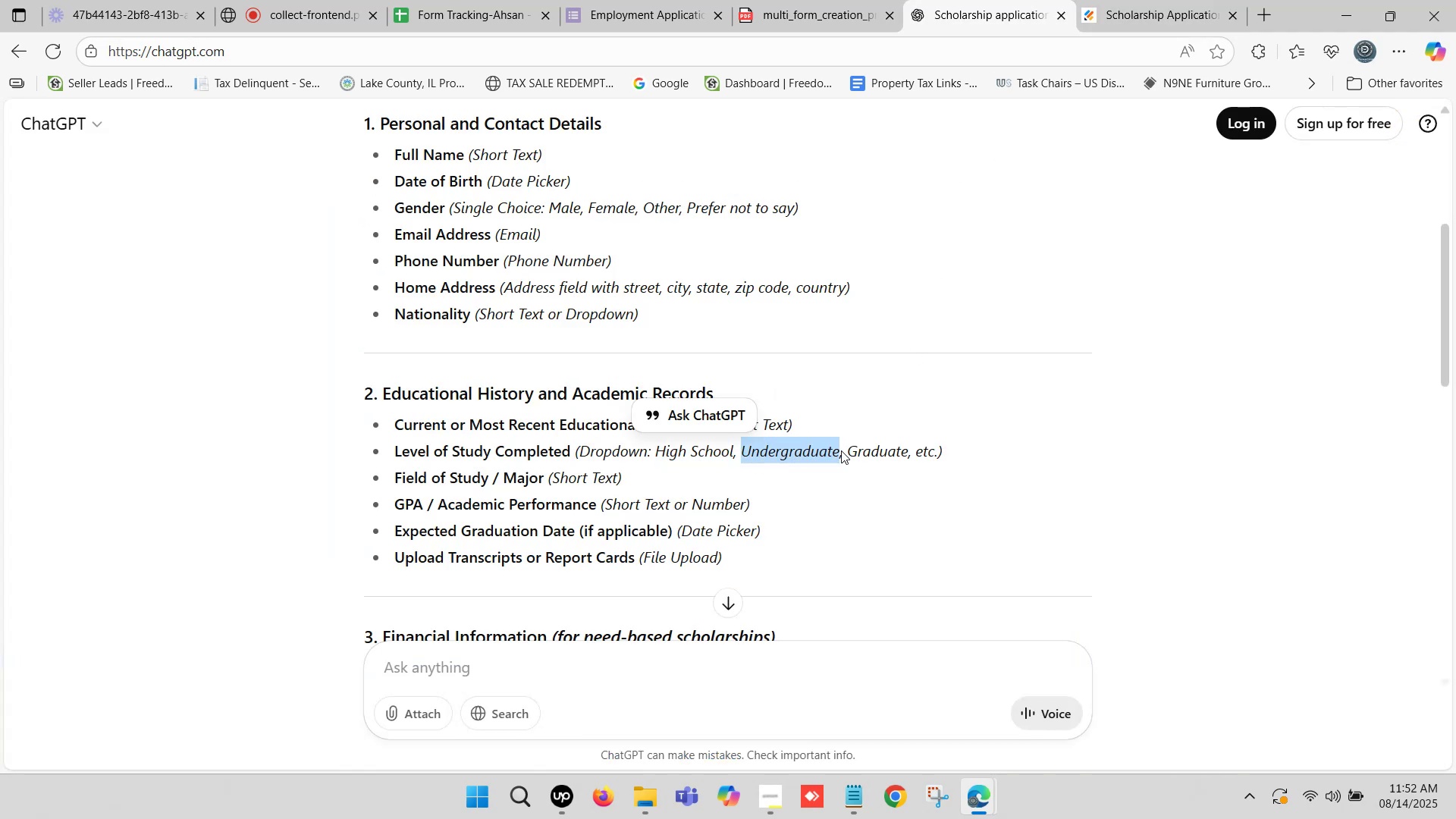 
key(Control+C)
 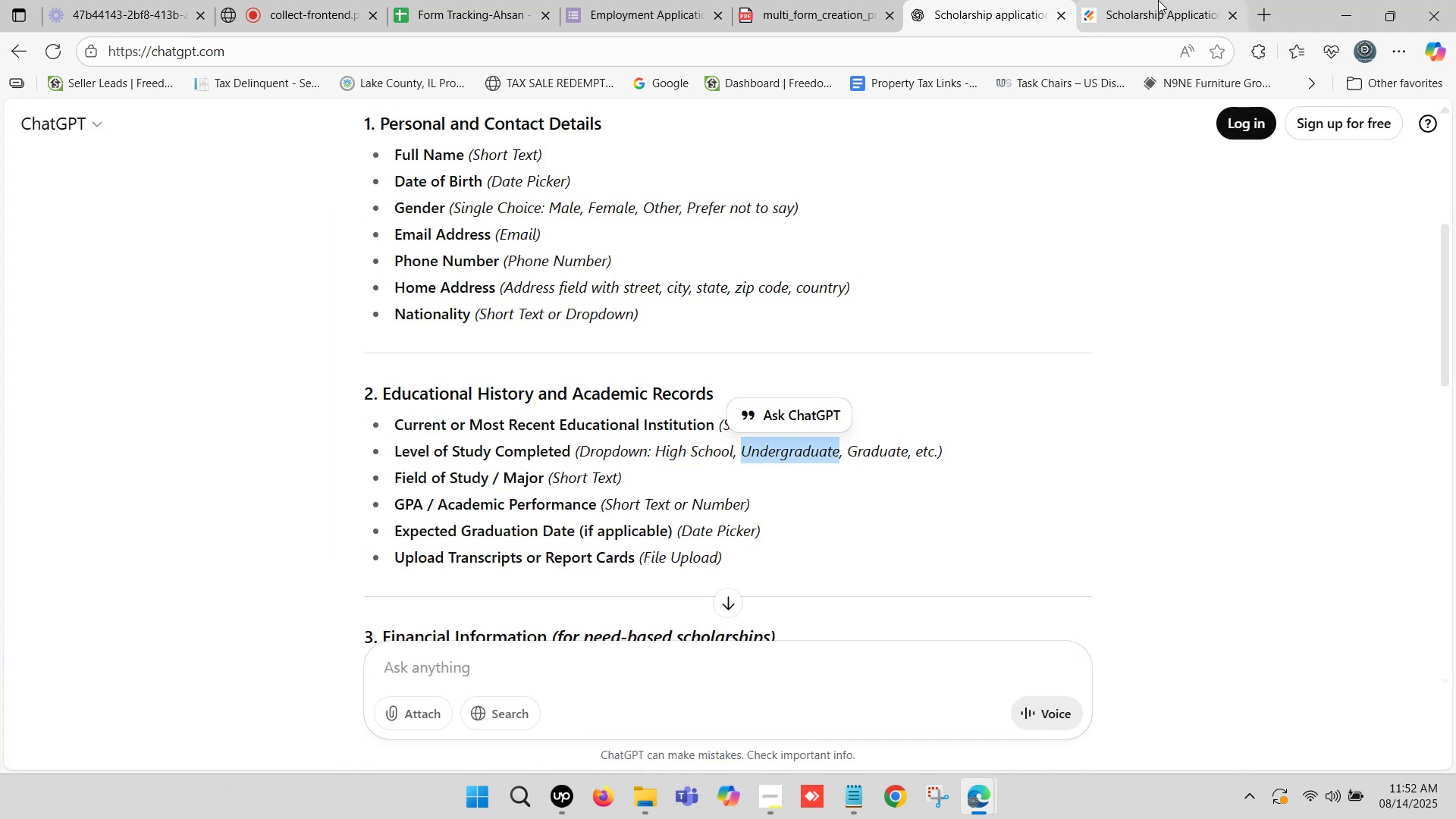 
left_click([1161, 0])
 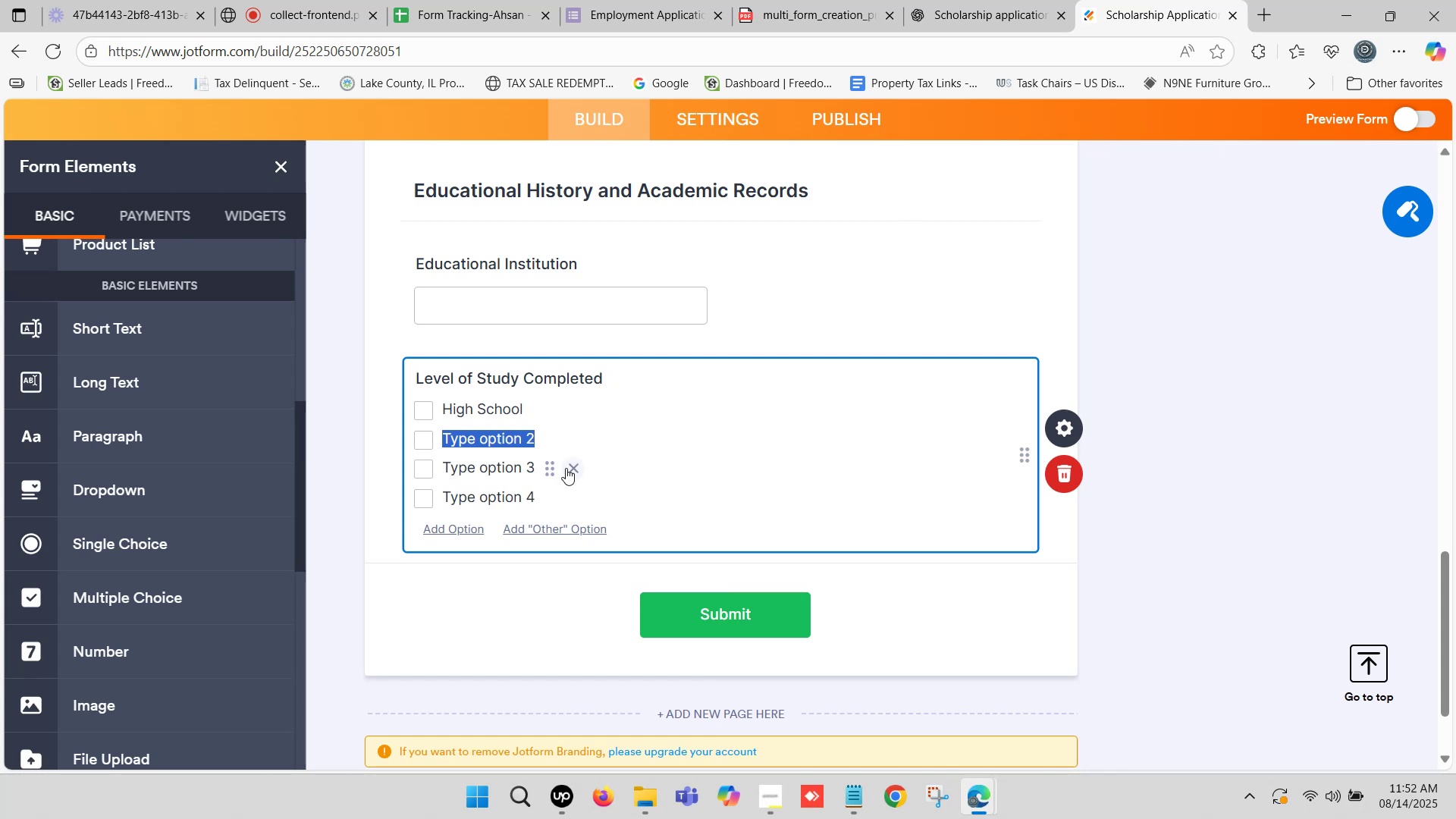 
key(Control+V)
 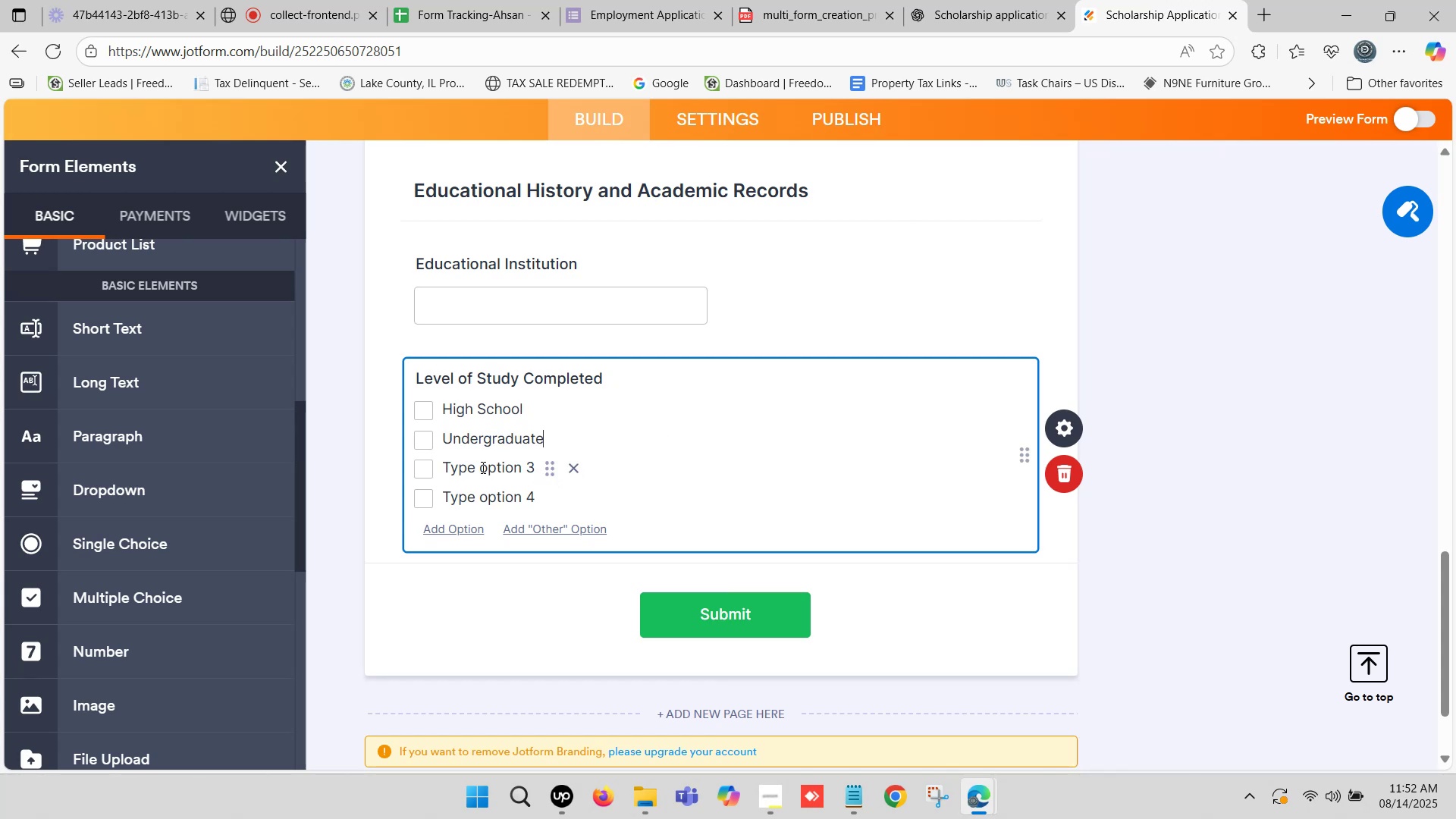 
left_click([482, 467])
 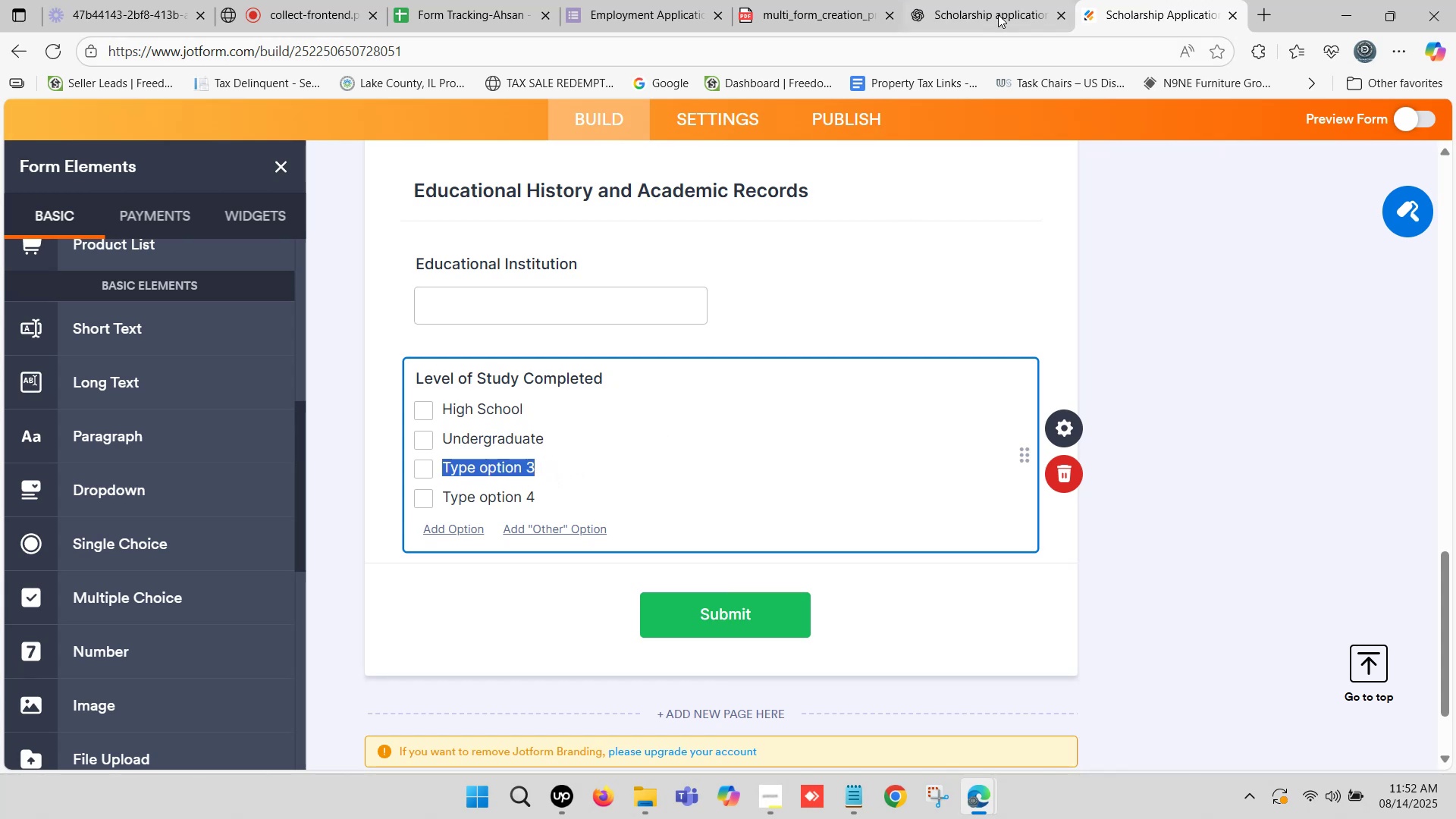 
left_click([998, 14])
 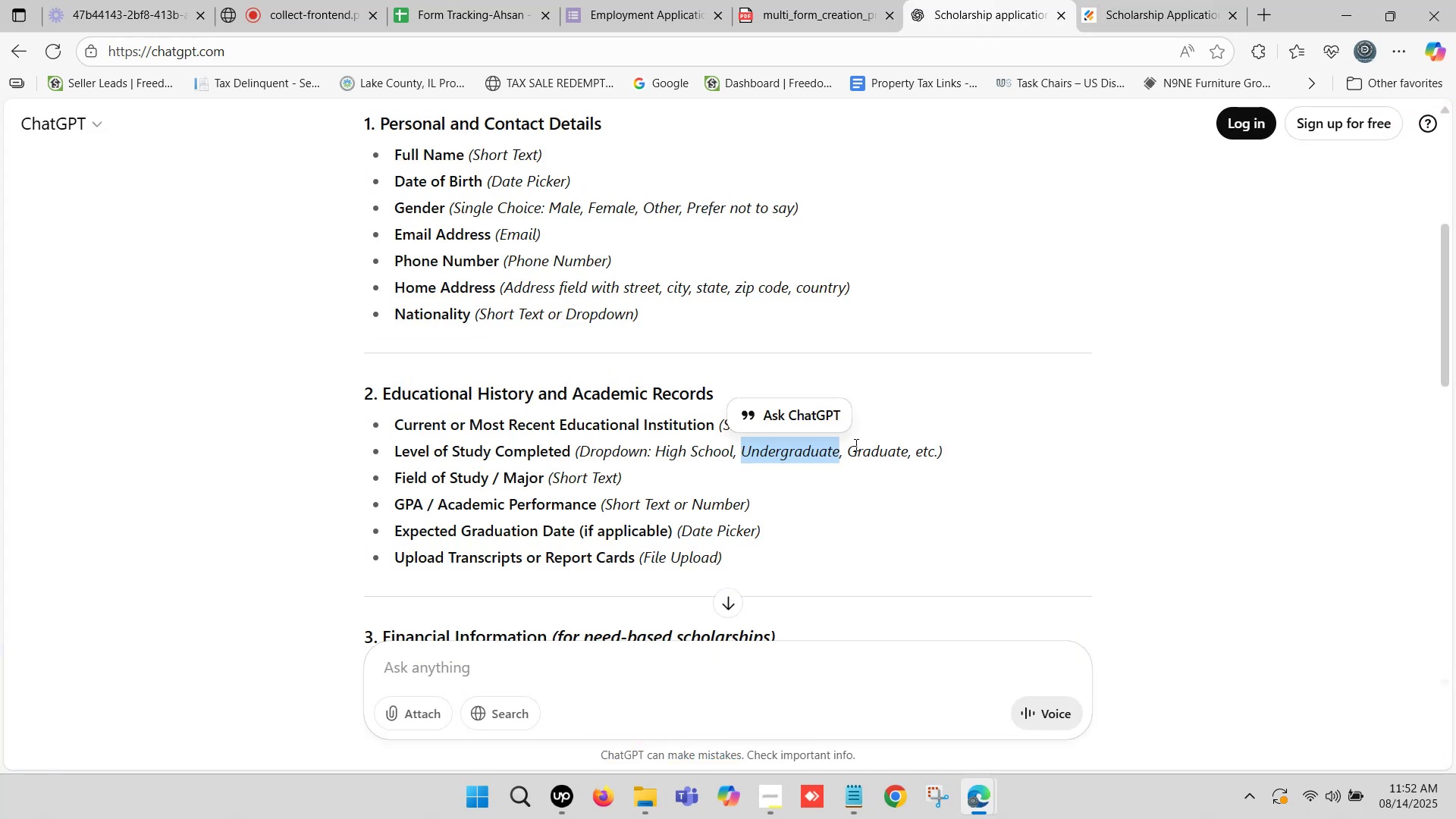 
left_click_drag(start_coordinate=[849, 444], to_coordinate=[907, 447])
 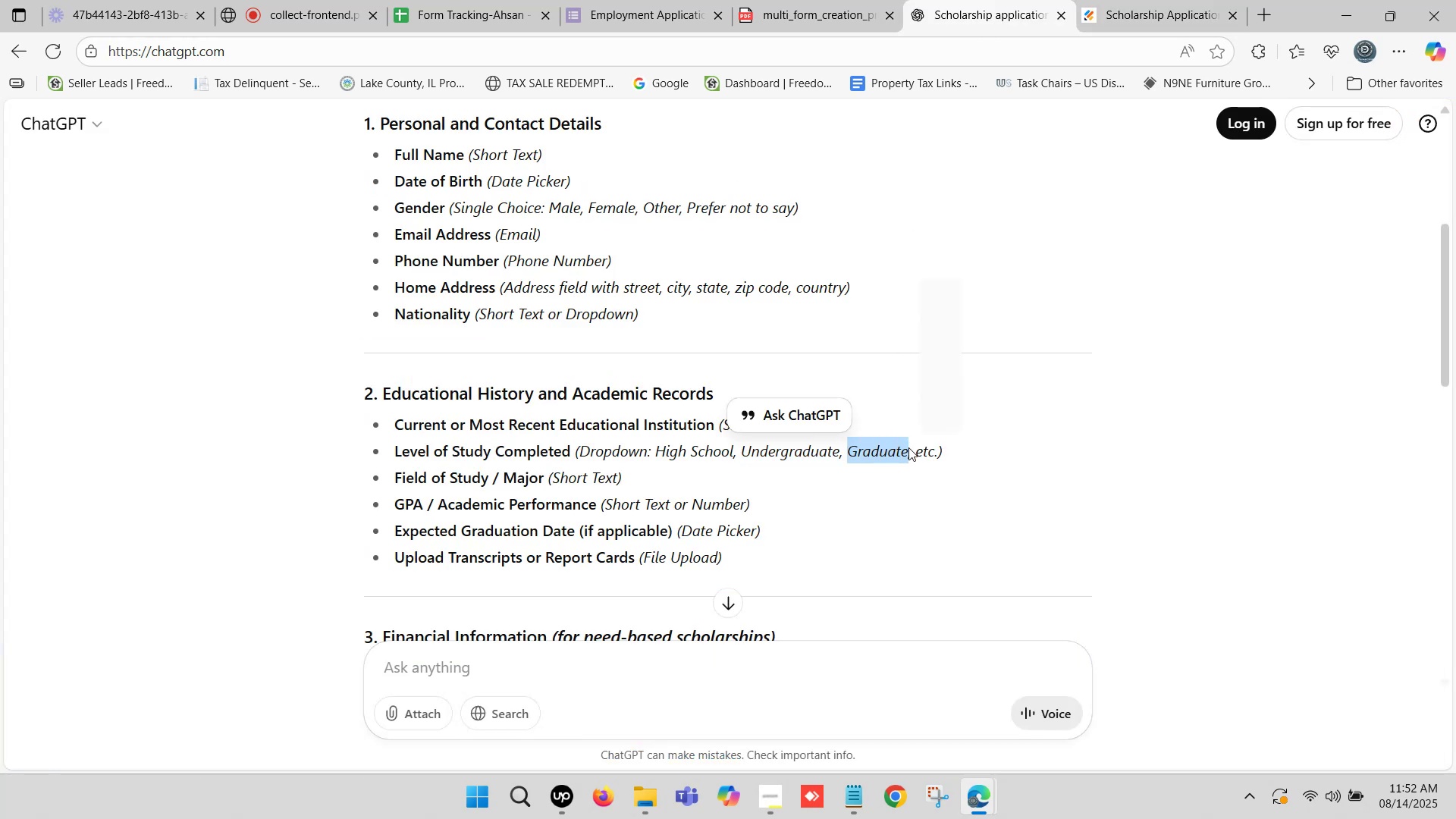 
key(Control+ControlLeft)
 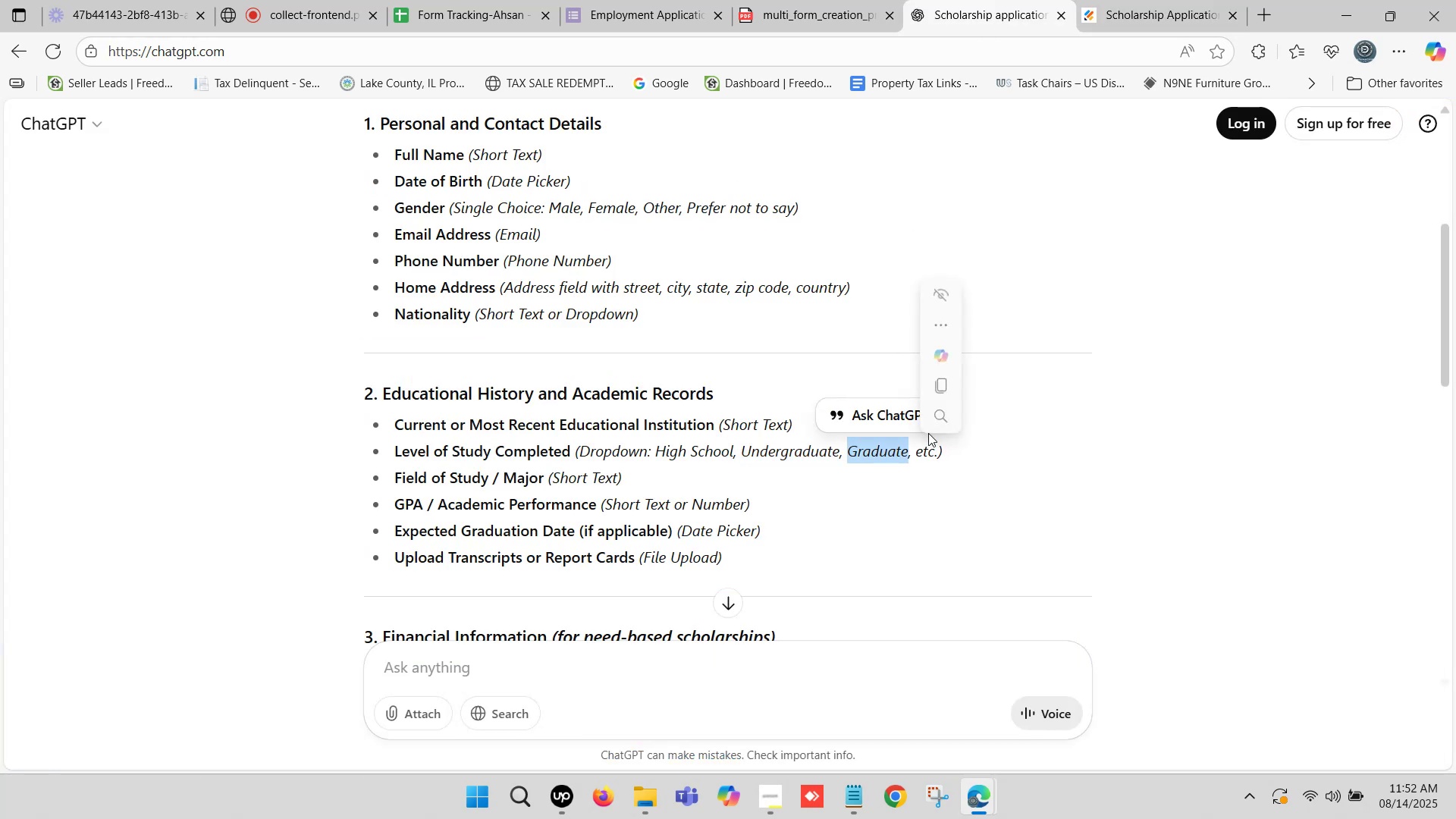 
key(Control+C)
 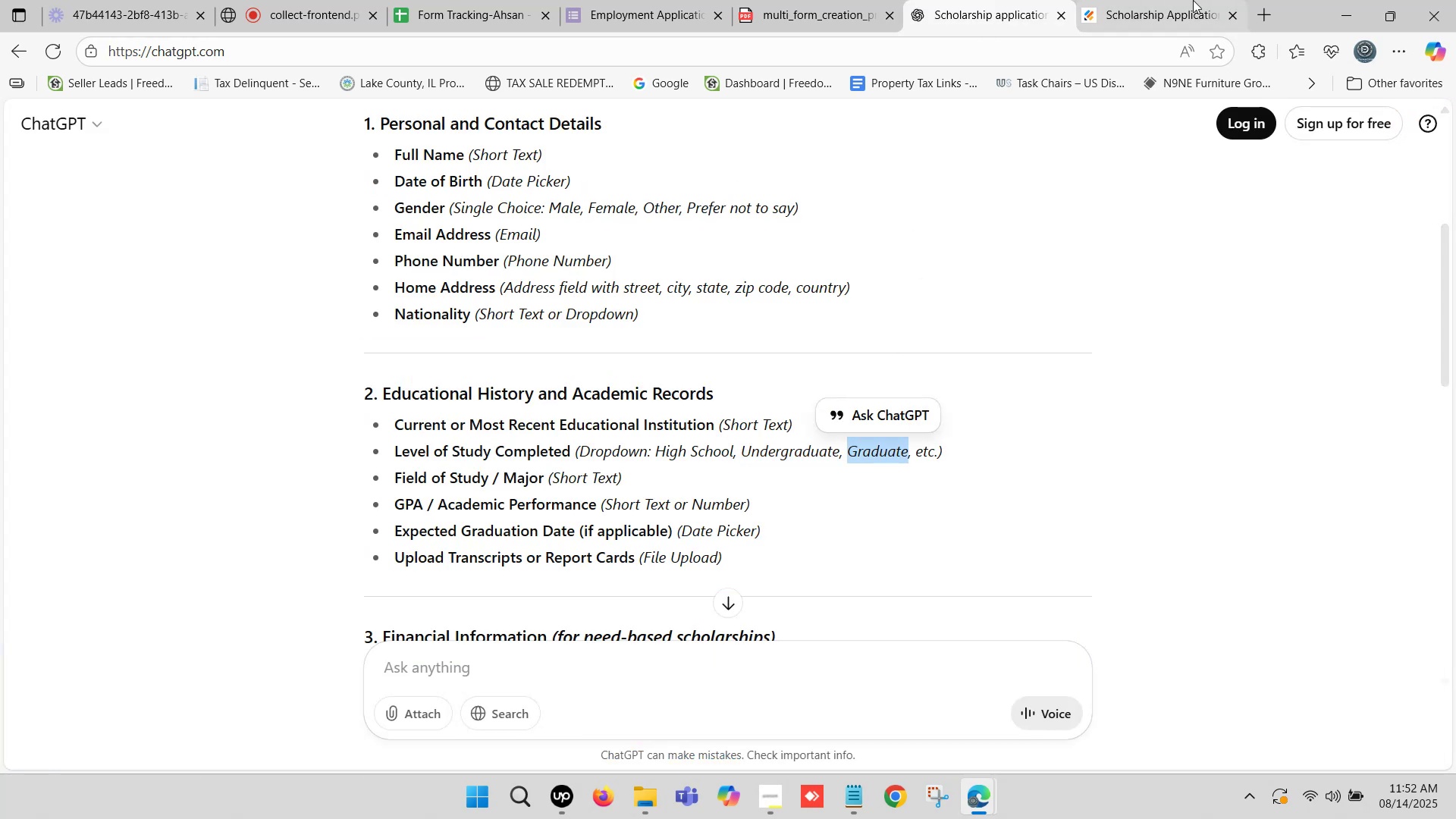 
left_click([1198, 0])
 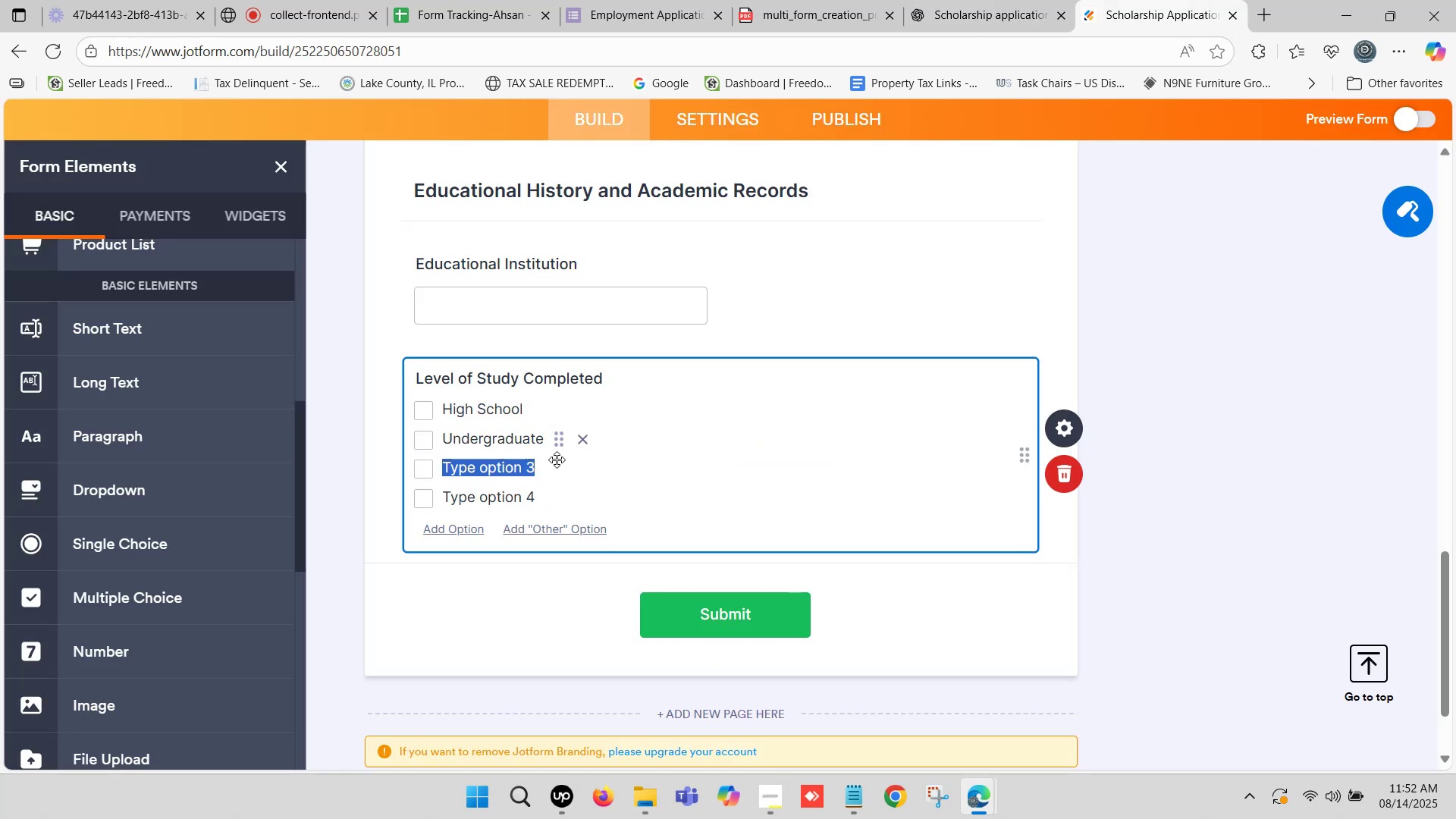 
key(Control+ControlLeft)
 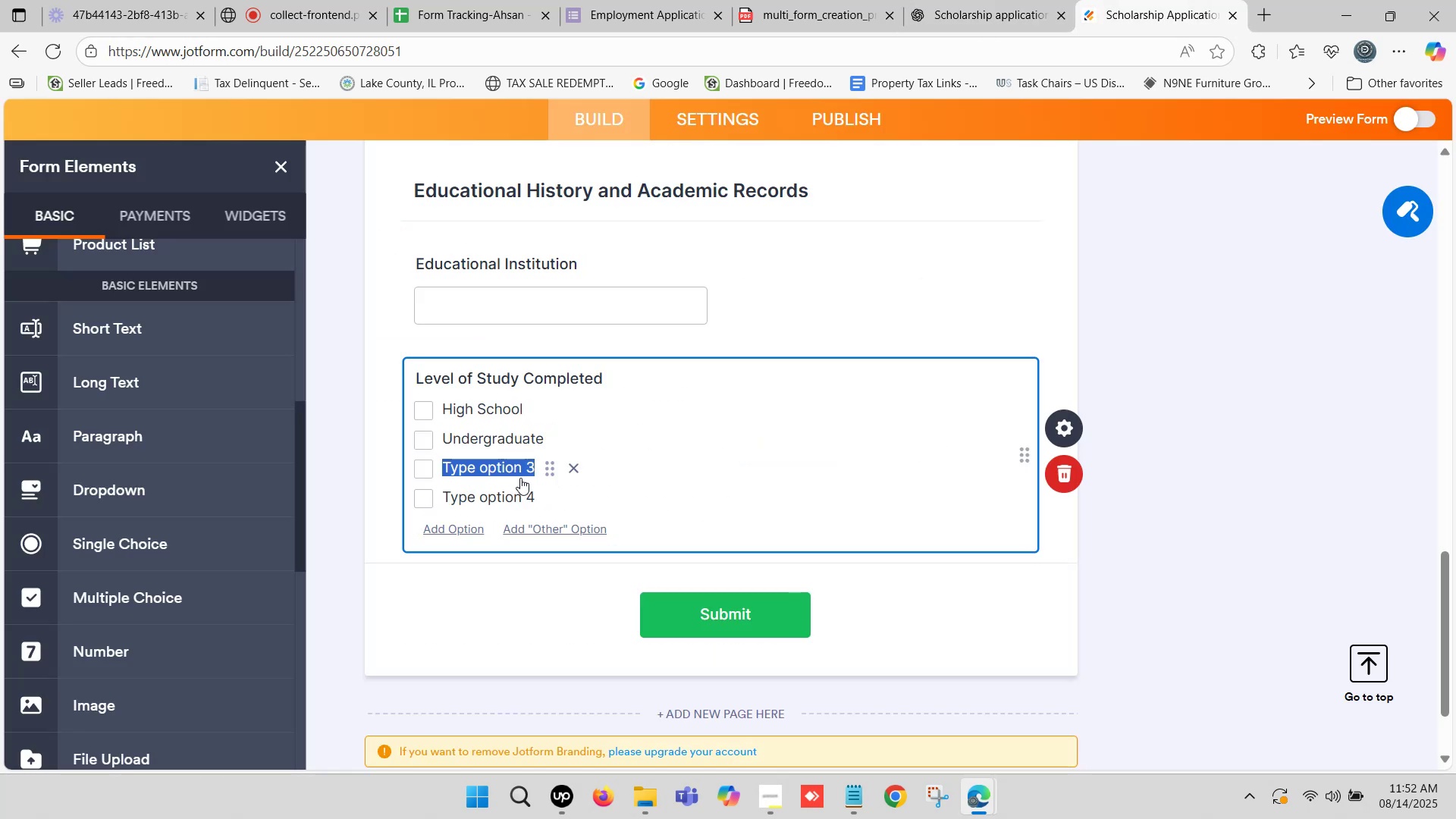 
key(Control+V)
 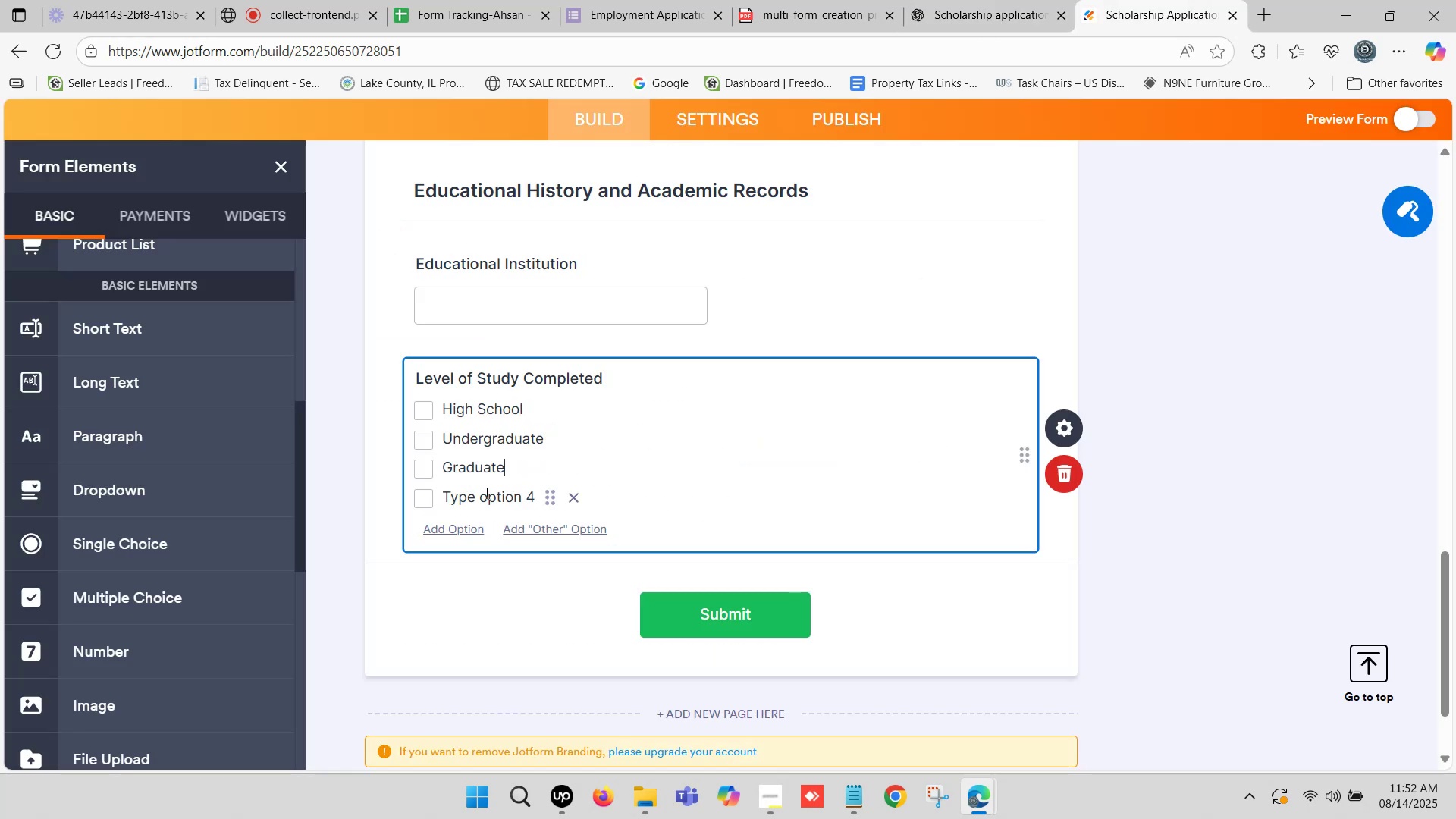 
left_click([485, 497])
 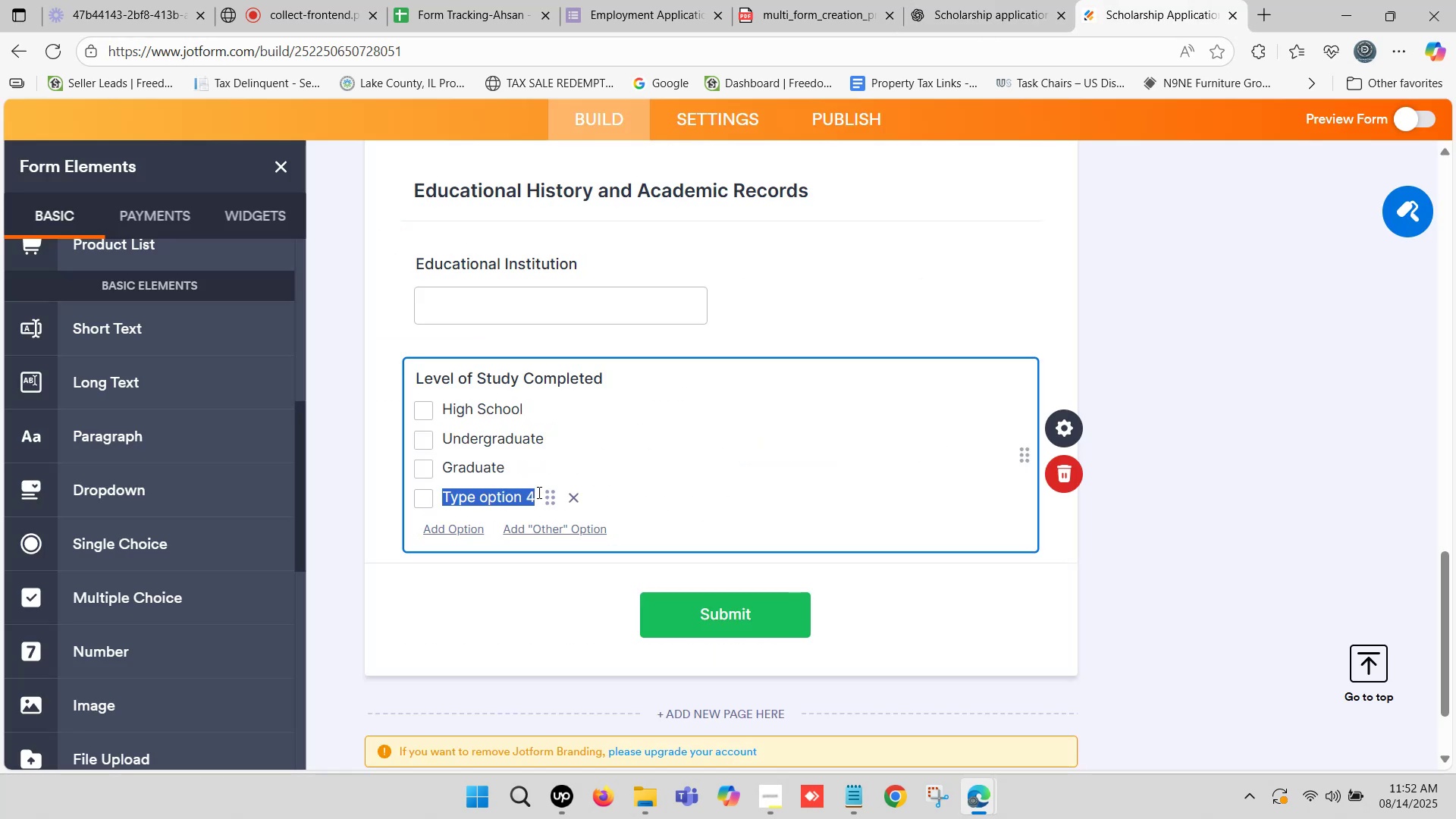 
type(Other)
 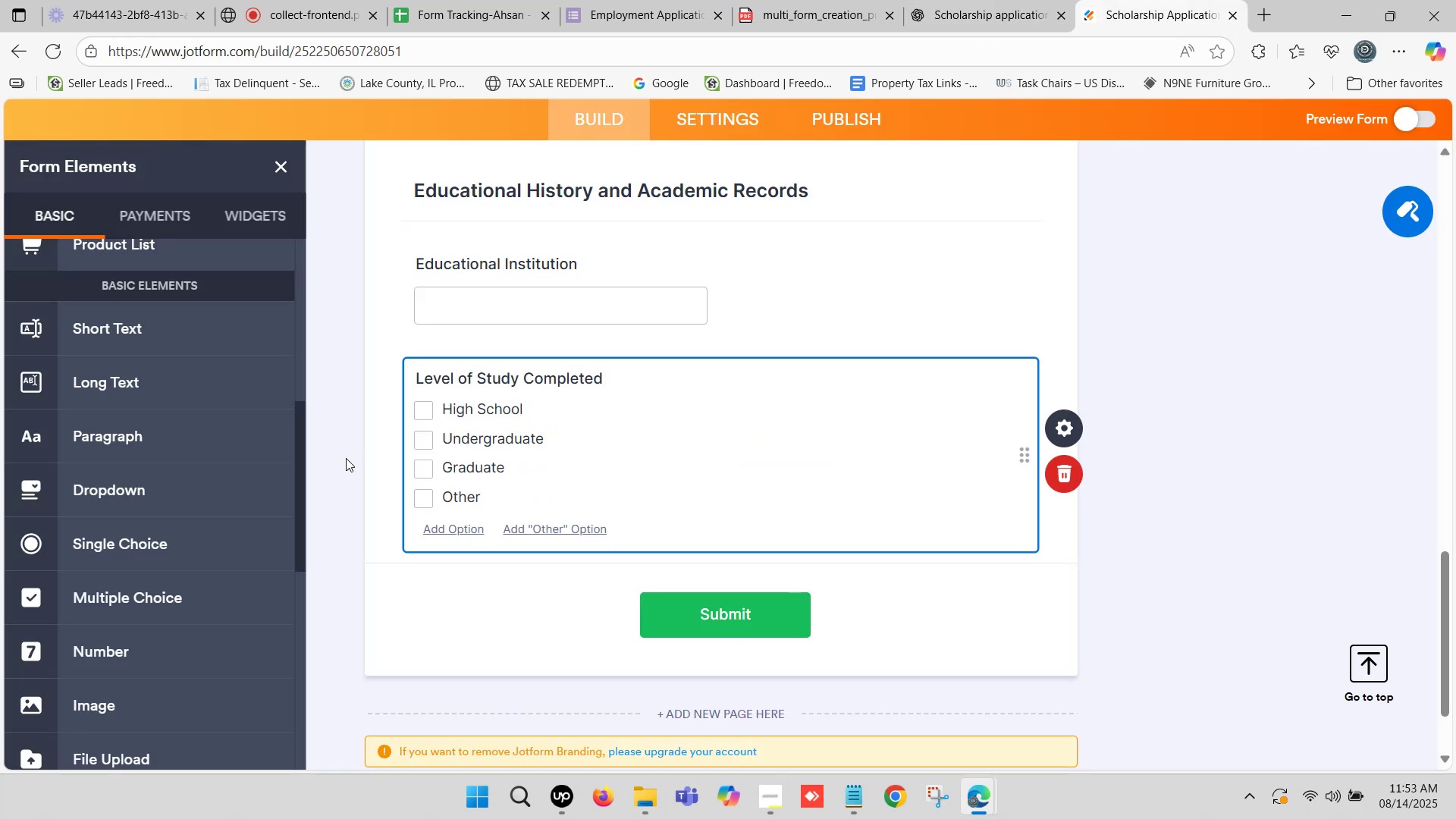 
left_click([350, 457])
 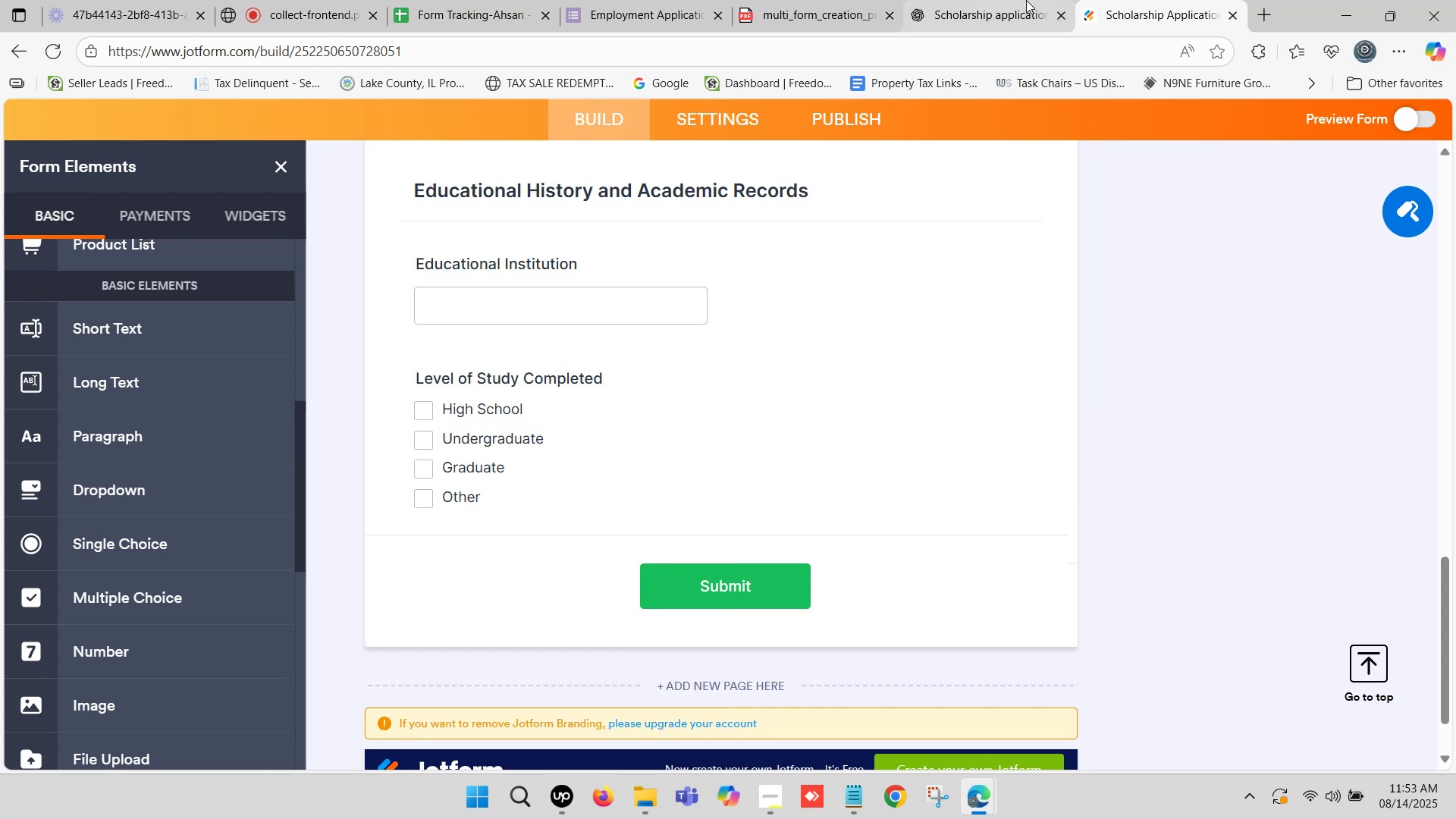 
left_click([999, 0])
 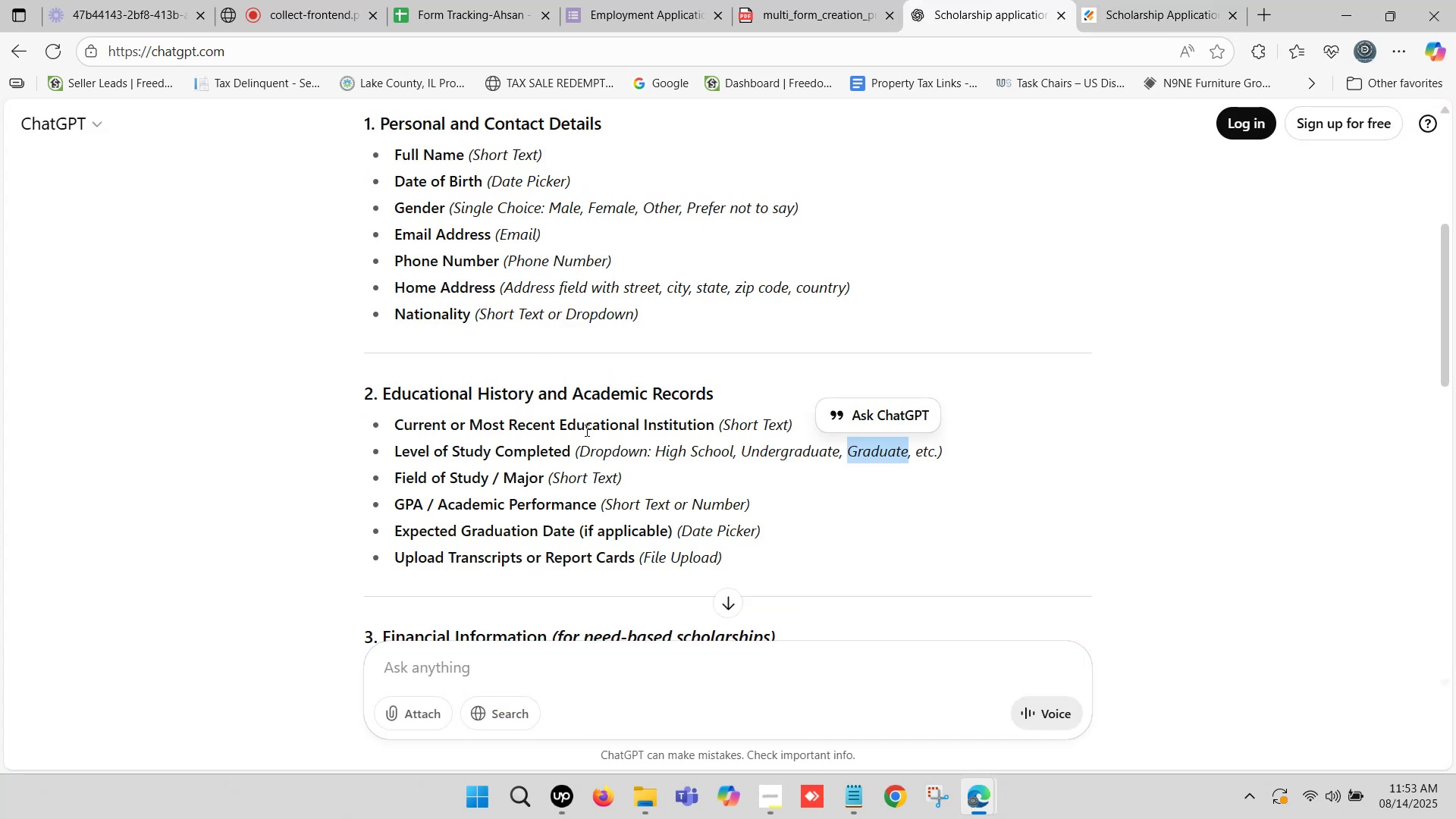 
scroll: coordinate [528, 413], scroll_direction: down, amount: 1.0
 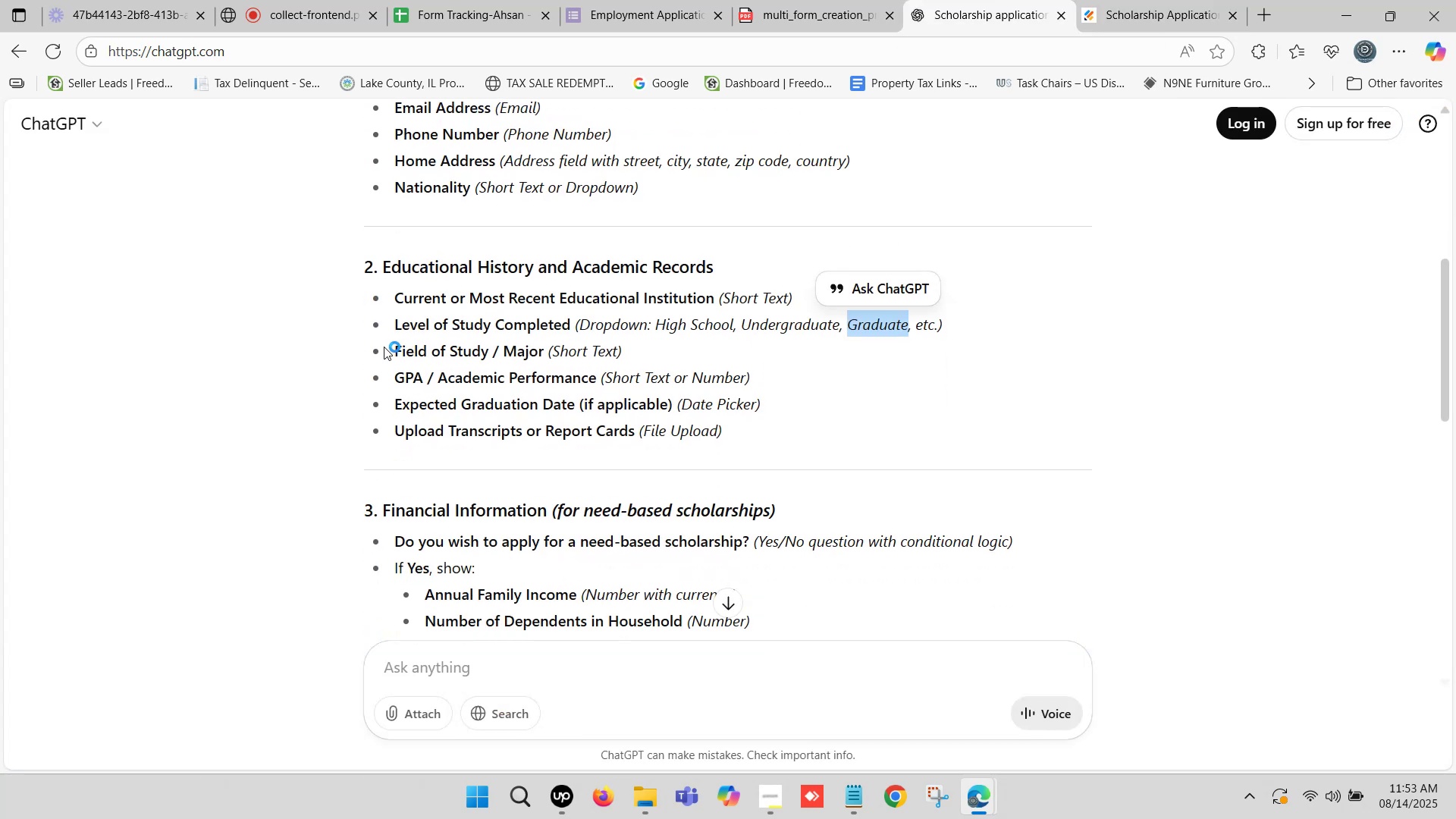 
wait(6.71)
 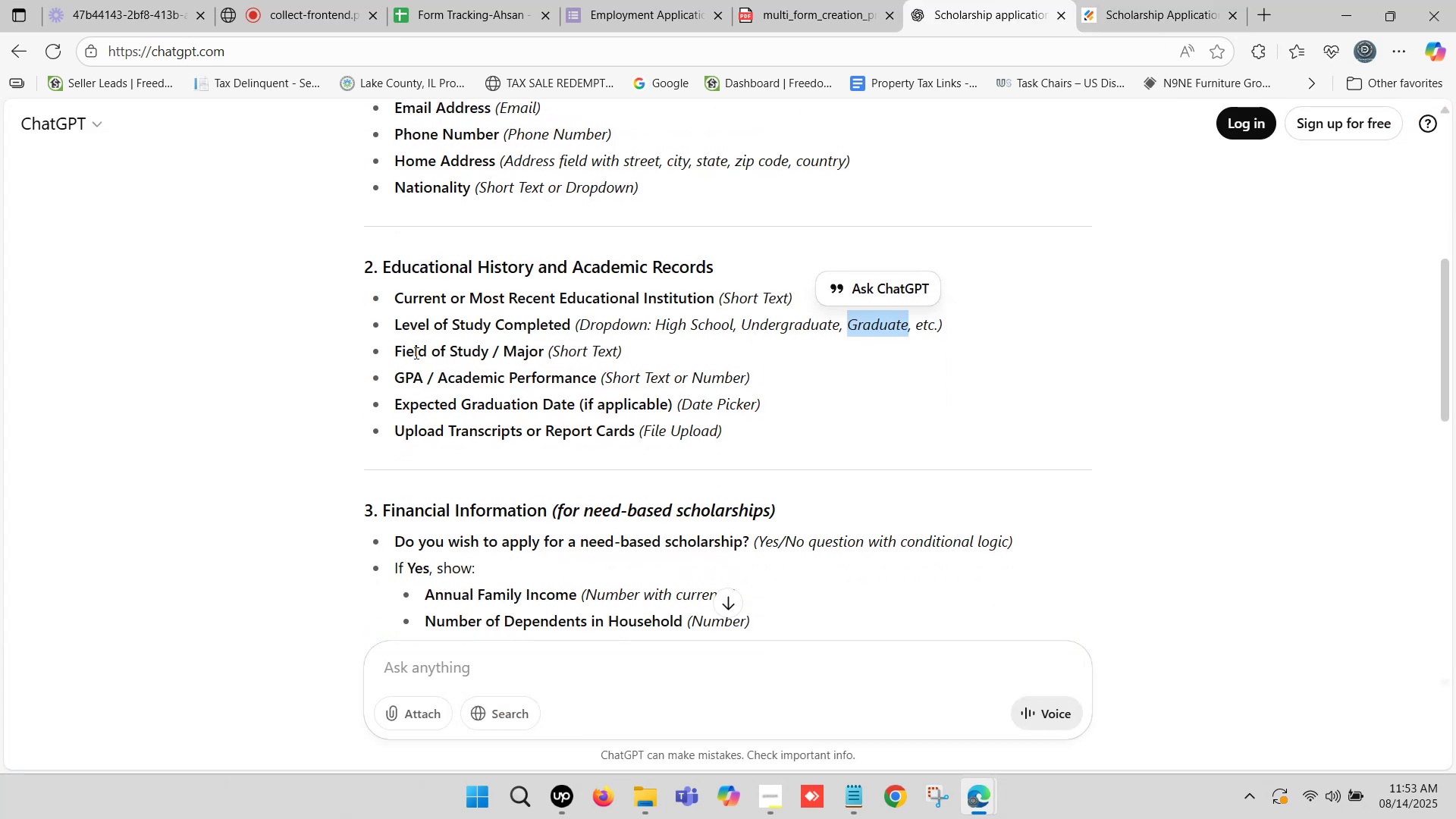 
left_click_drag(start_coordinate=[394, 357], to_coordinate=[543, 344])
 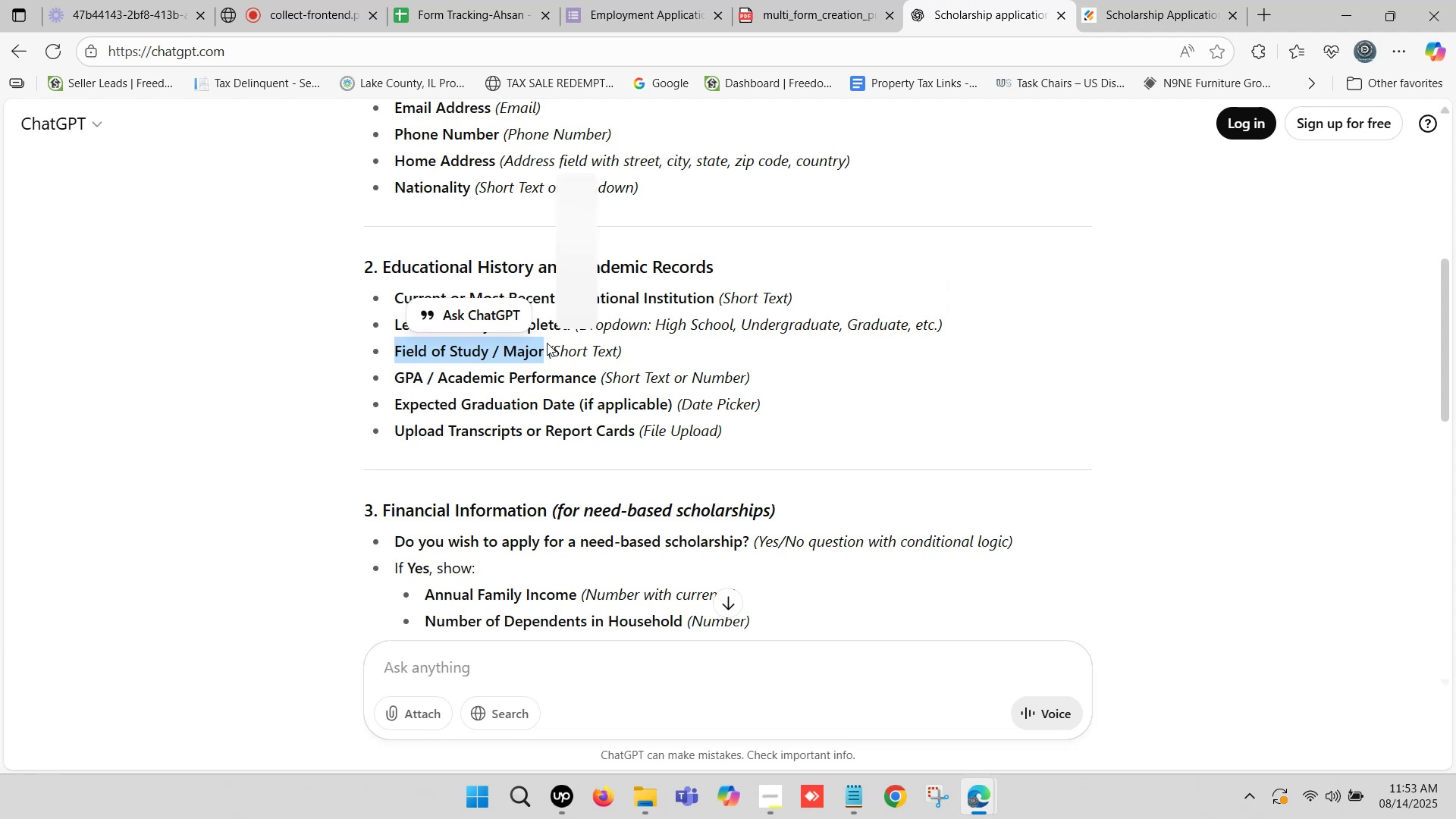 
key(Control+C)
 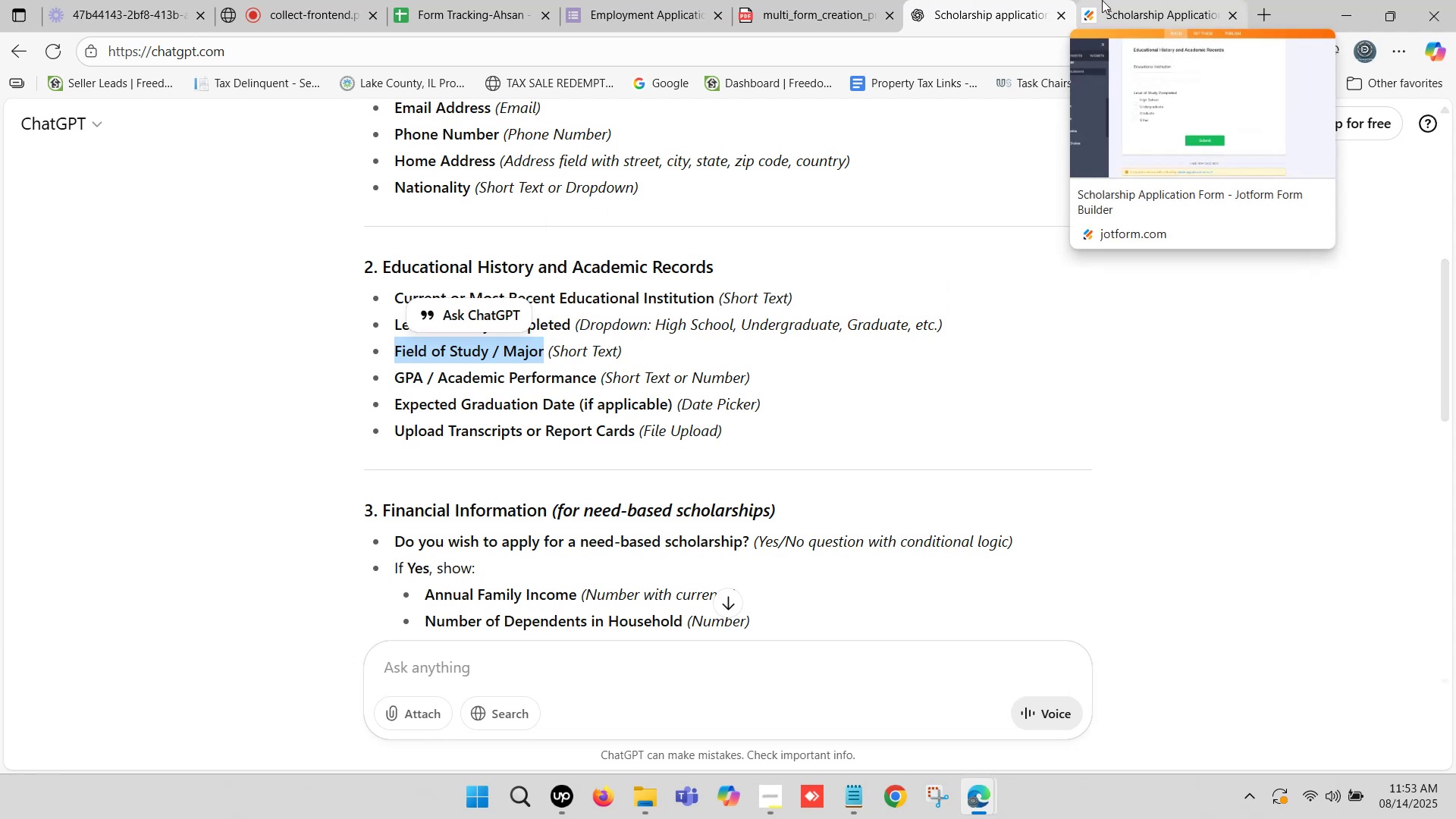 
left_click([1102, 0])
 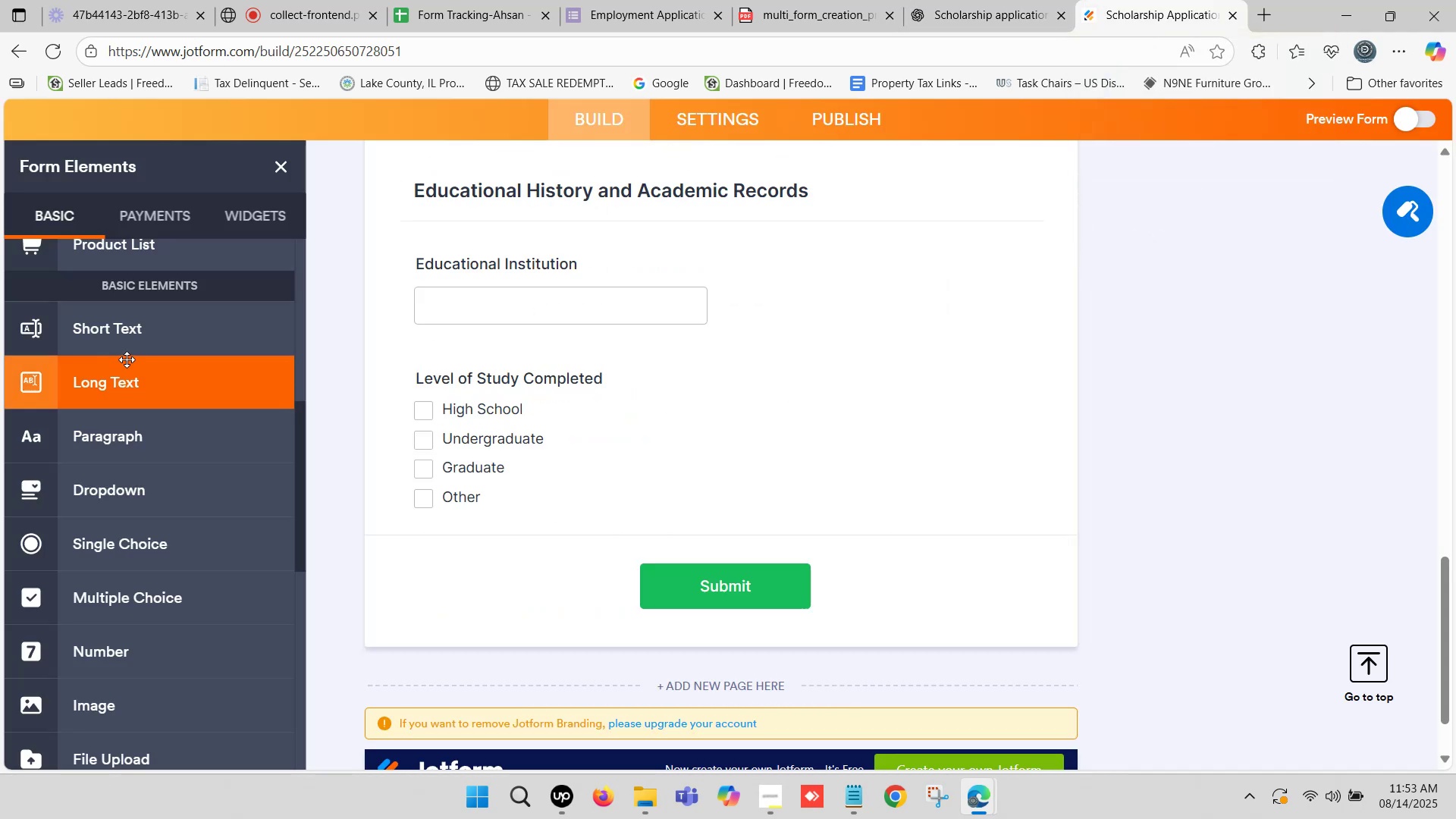 
left_click_drag(start_coordinate=[113, 335], to_coordinate=[469, 555])
 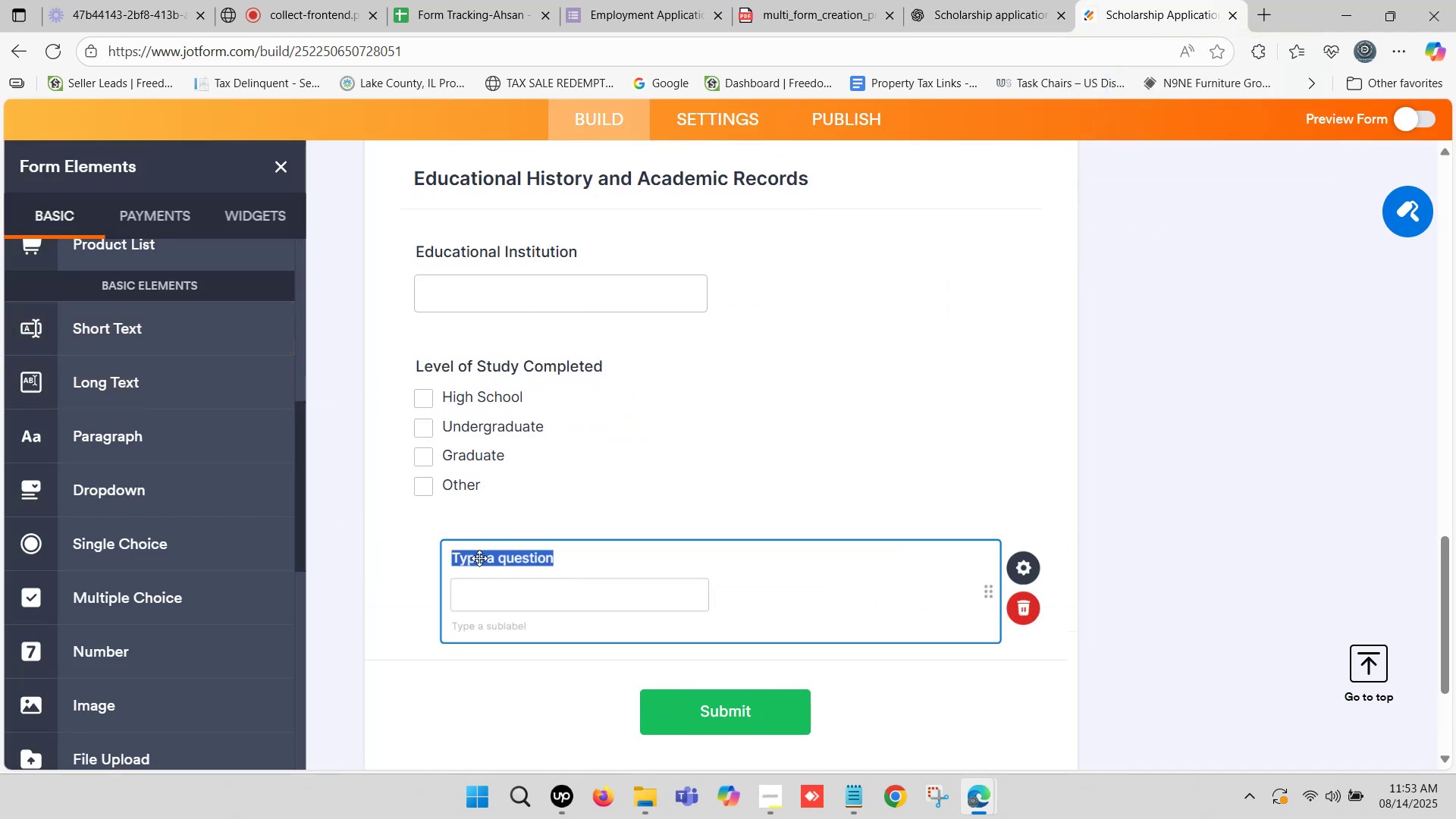 
key(Control+V)
 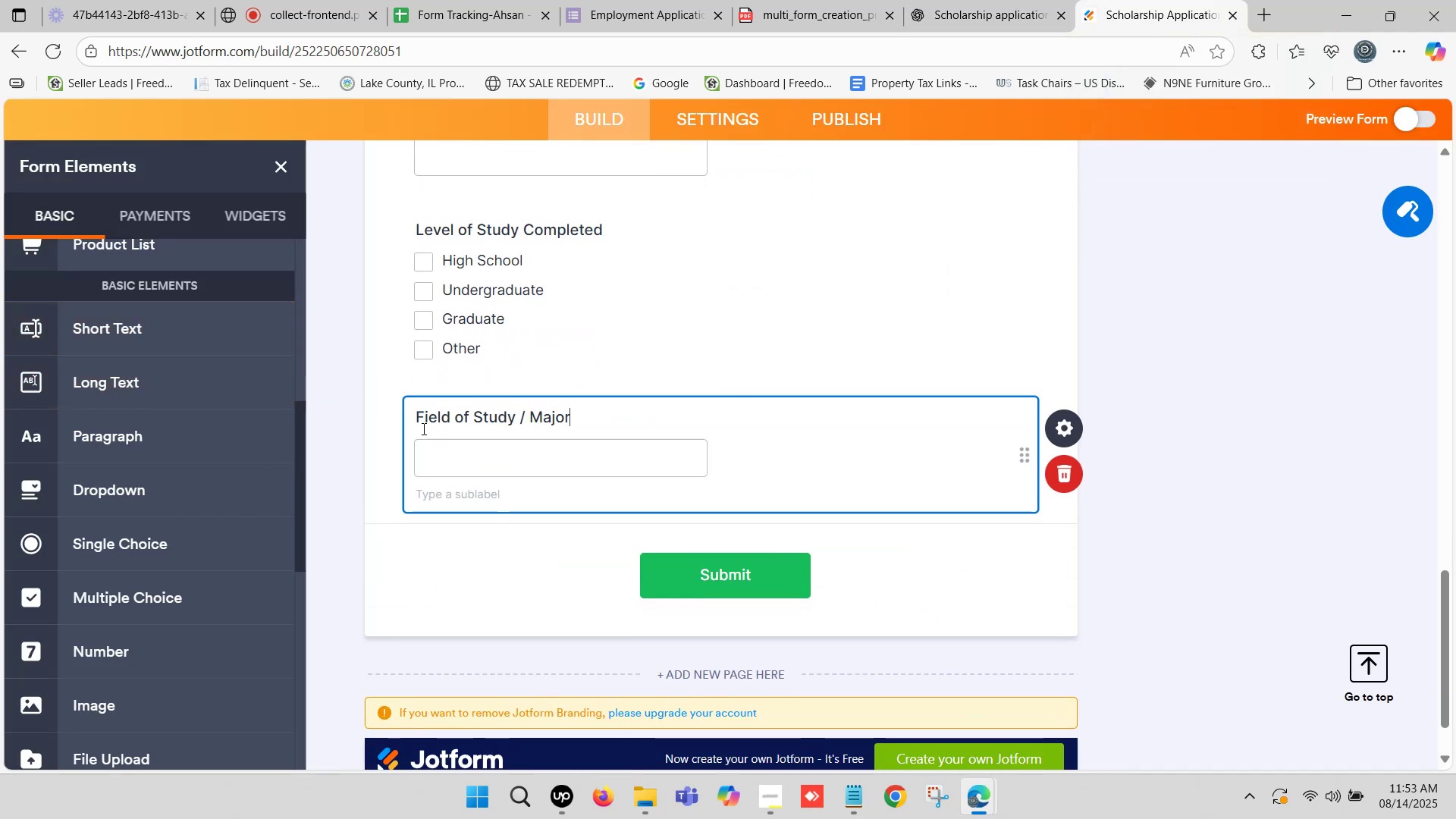 
left_click([391, 437])
 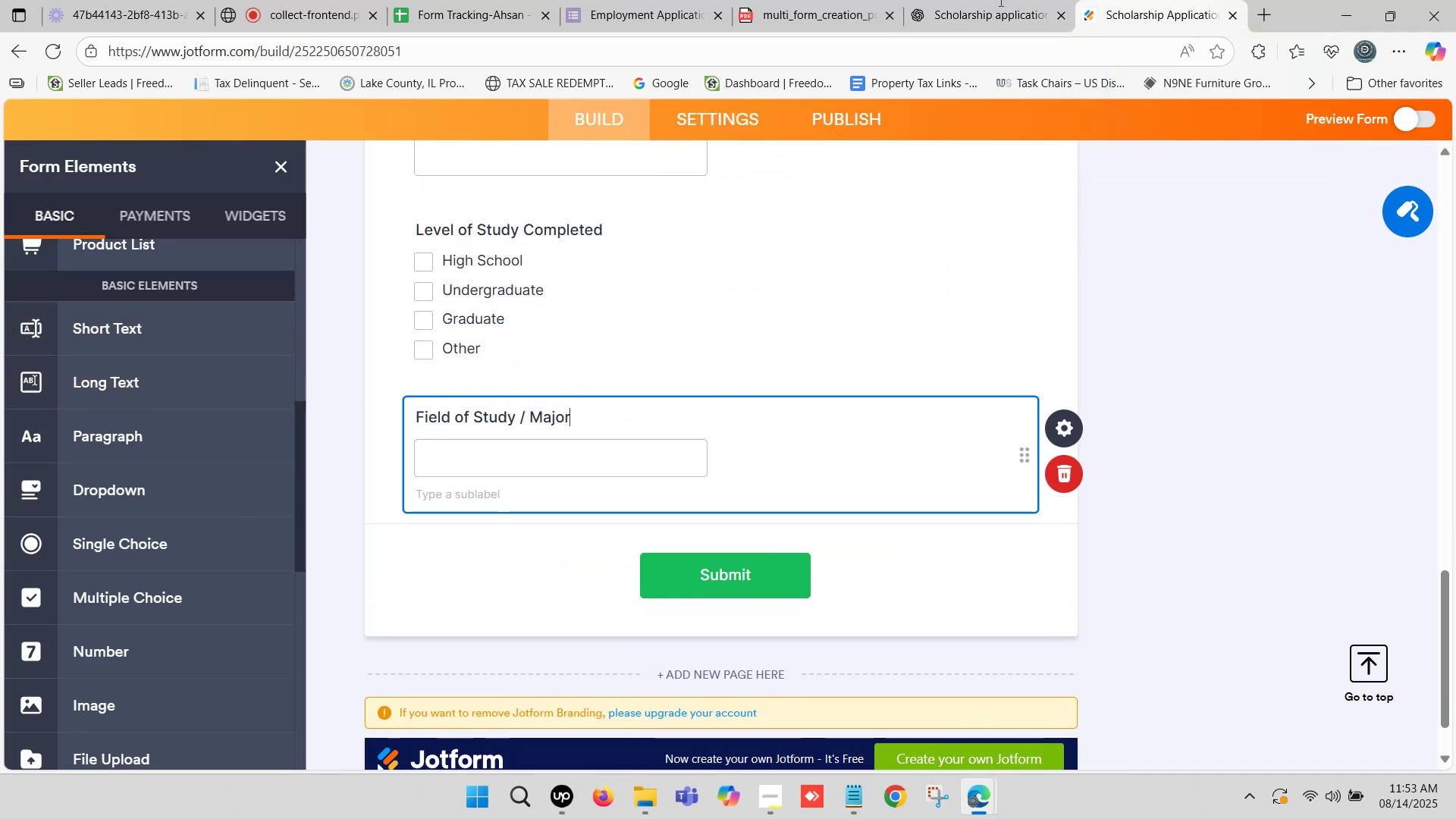 
left_click([995, 0])
 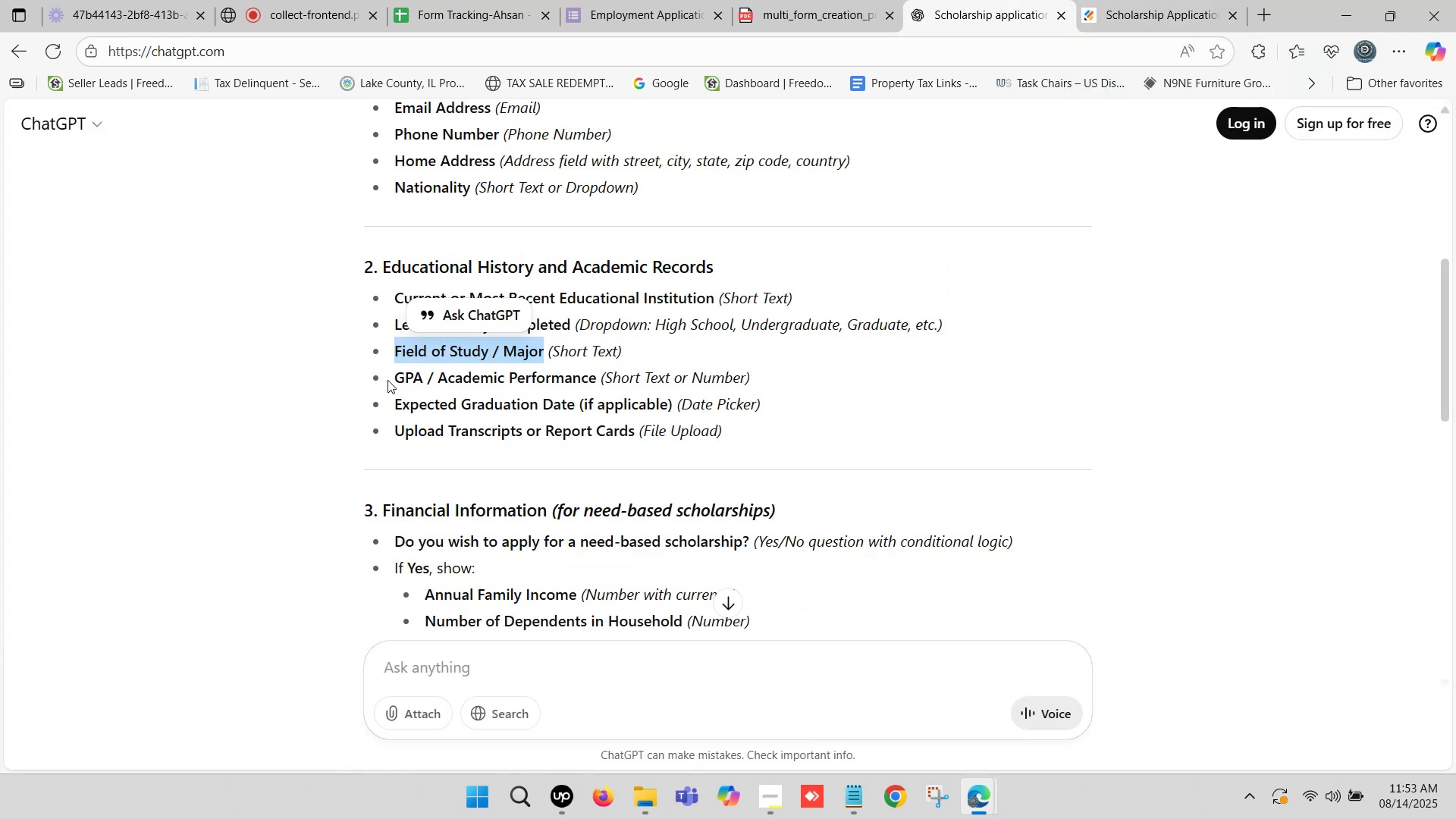 
left_click_drag(start_coordinate=[391, 382], to_coordinate=[420, 384])
 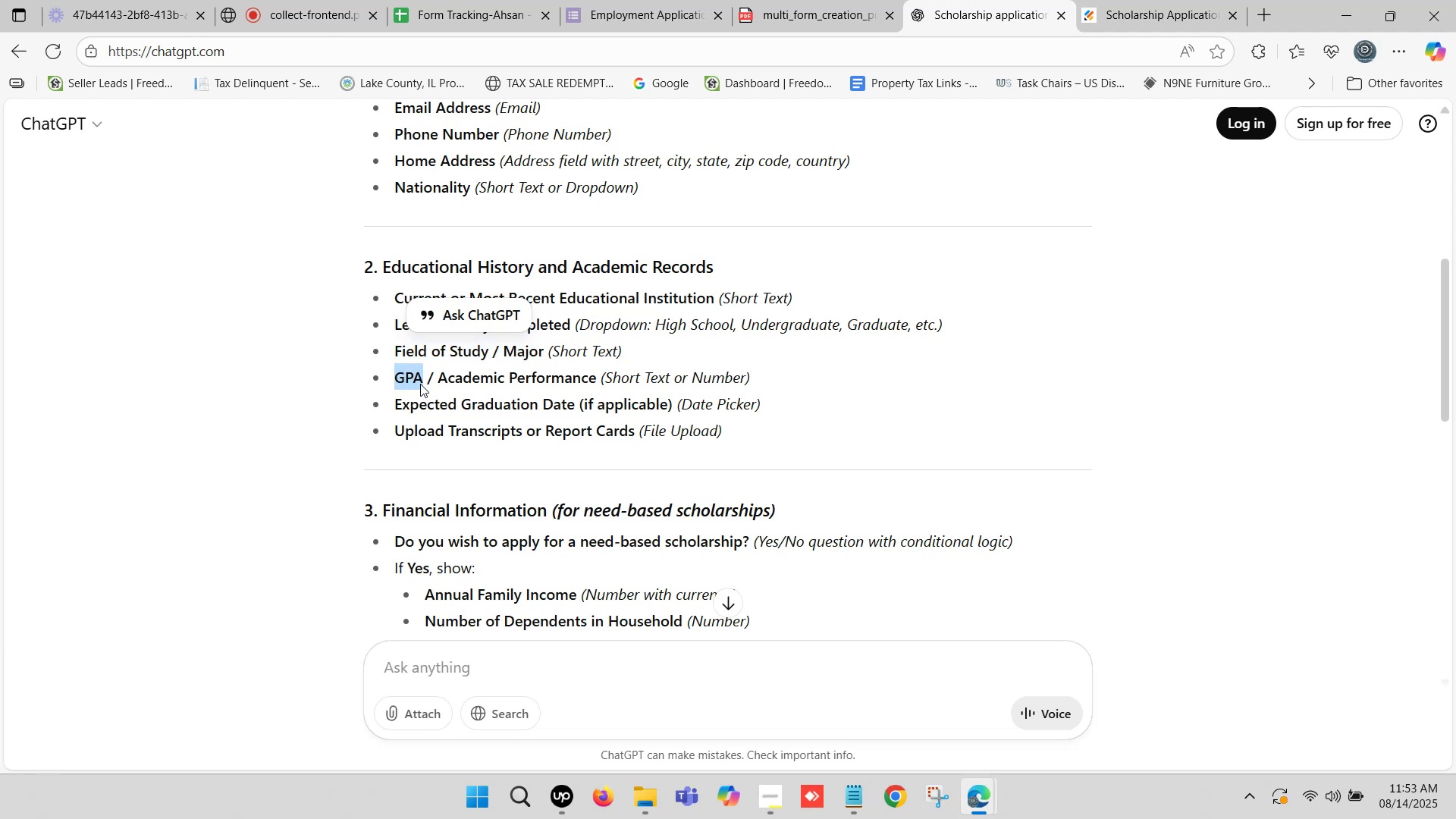 
key(Control+C)
 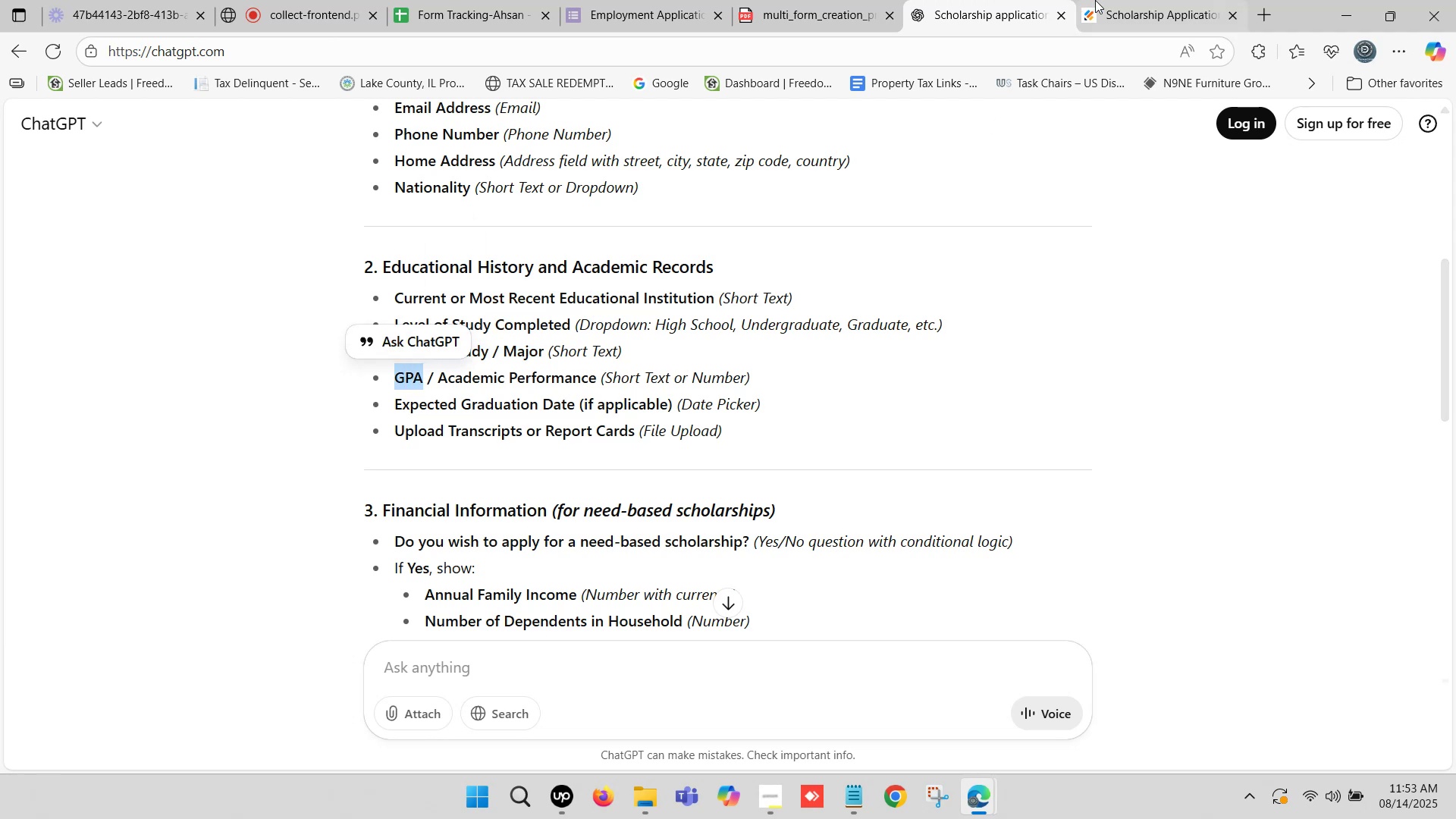 
left_click([1103, 0])
 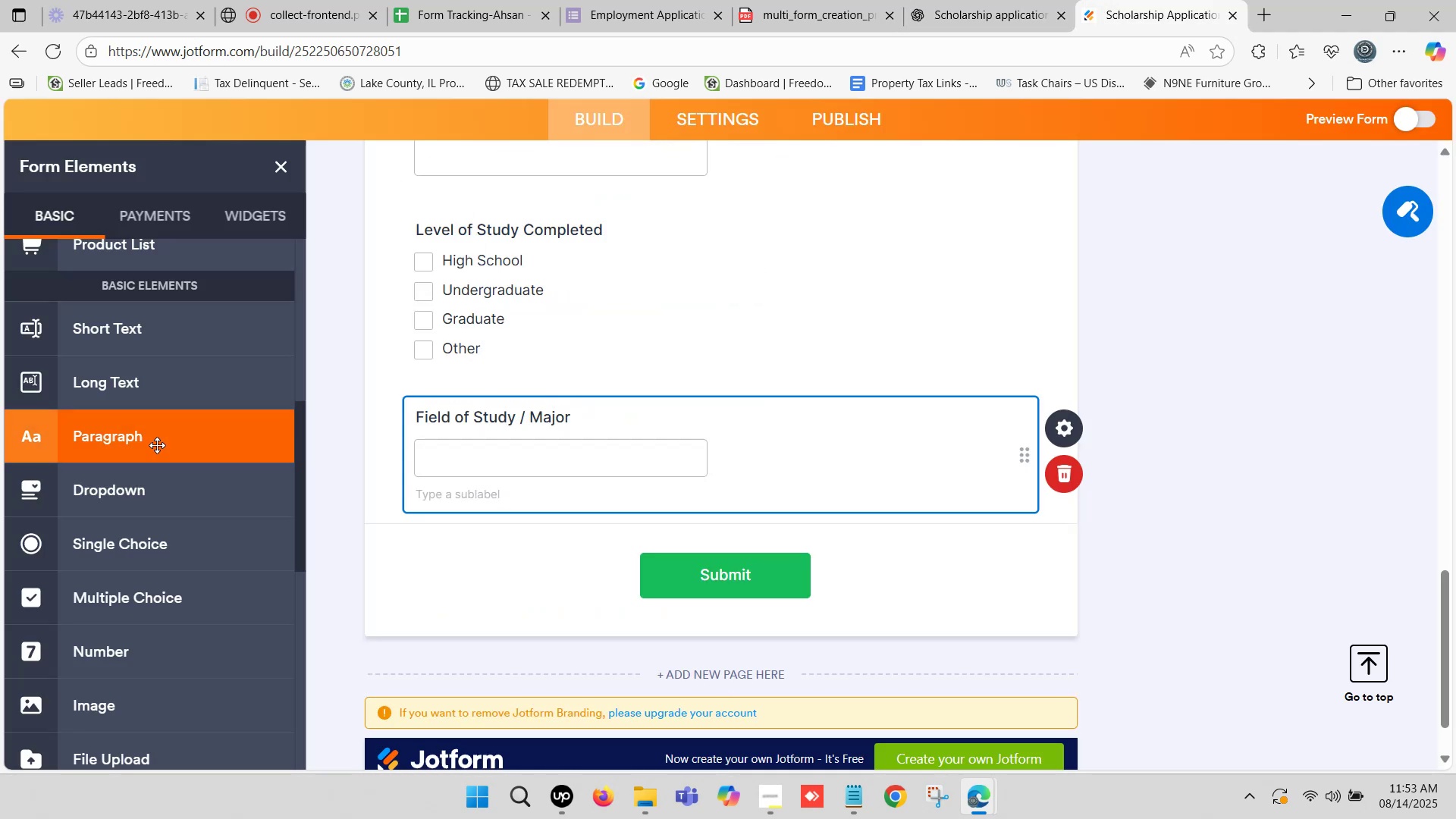 
scroll: coordinate [158, 439], scroll_direction: down, amount: 1.0
 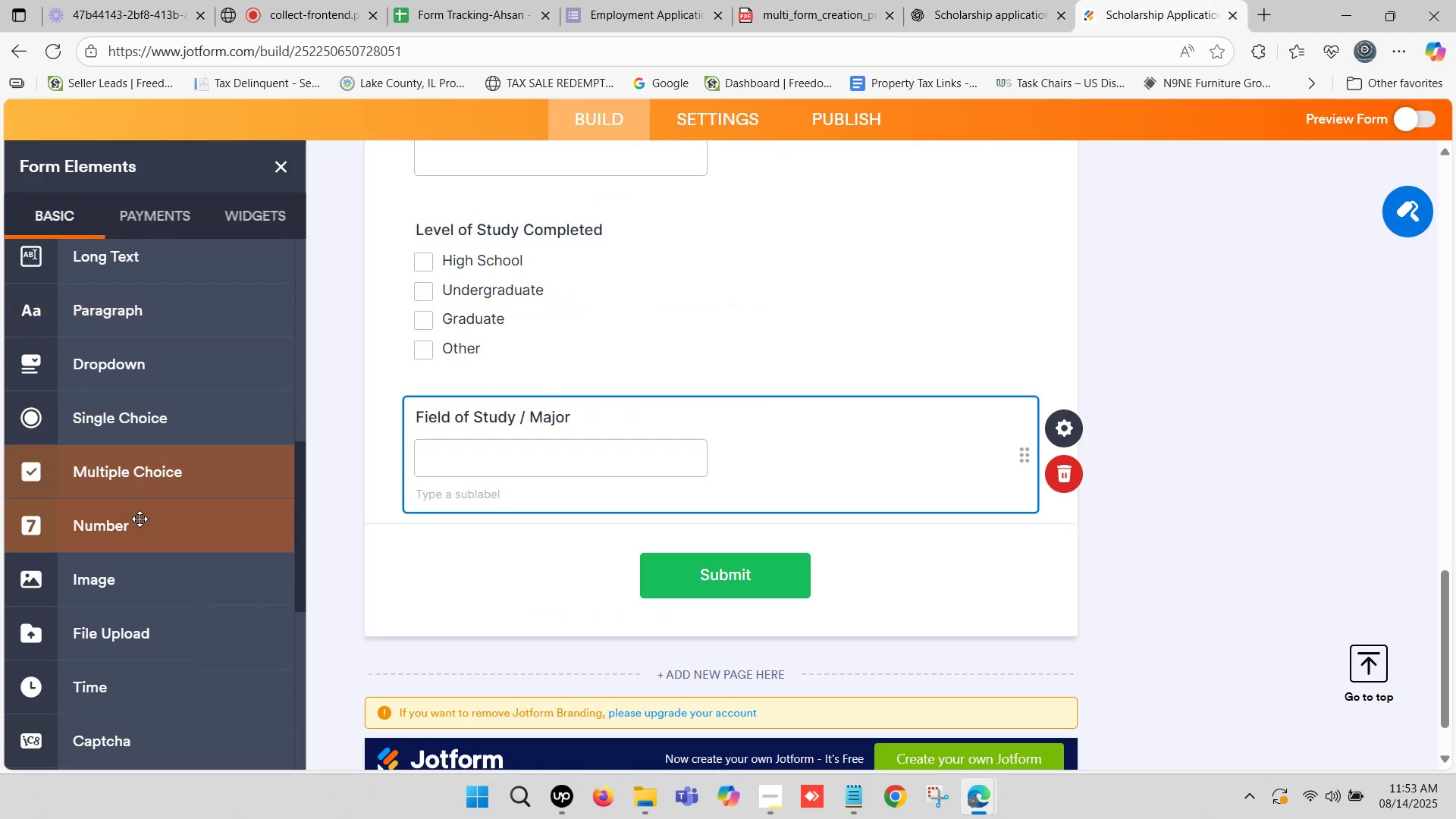 
left_click_drag(start_coordinate=[137, 524], to_coordinate=[528, 541])
 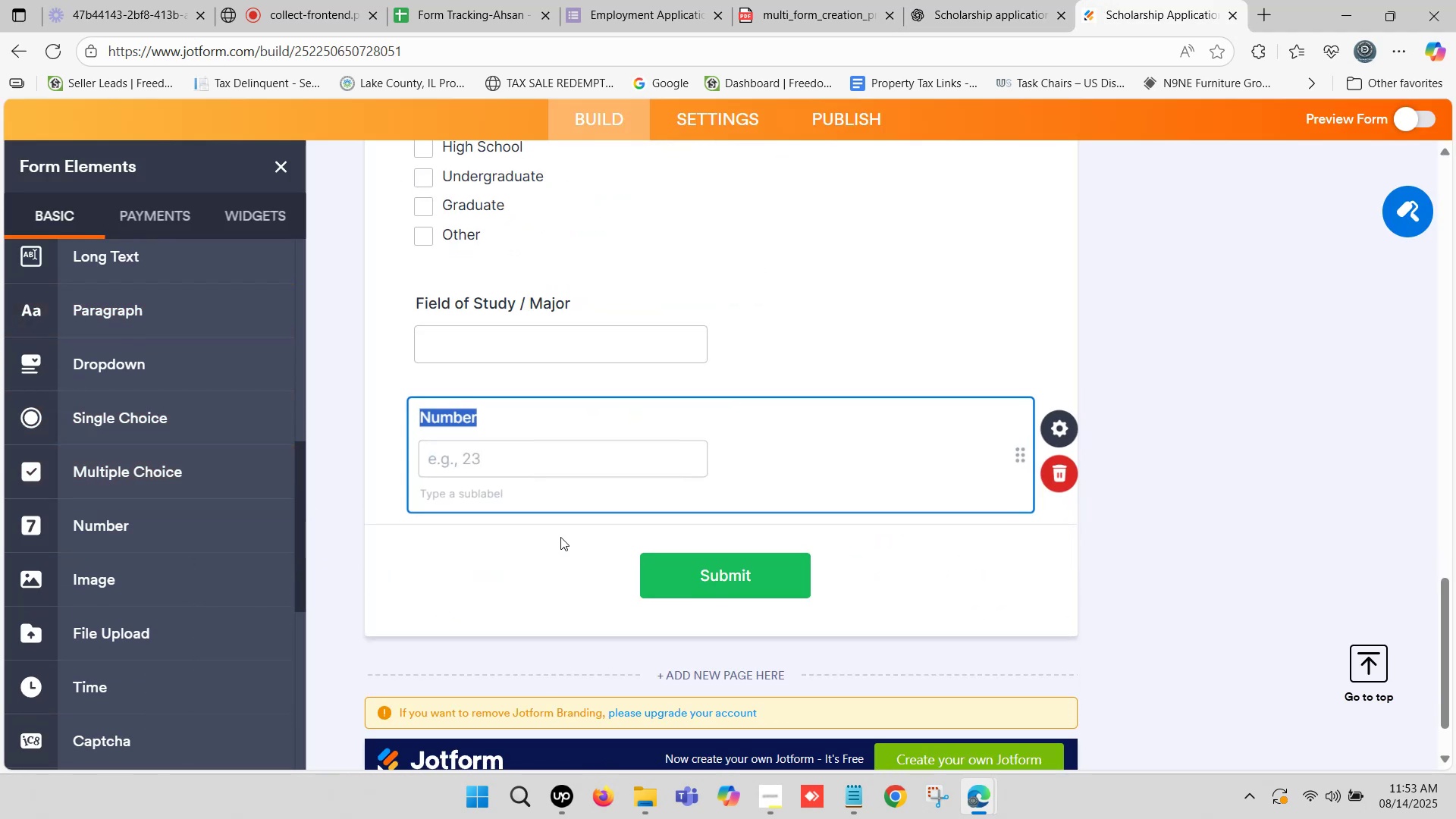 
key(Control+V)
 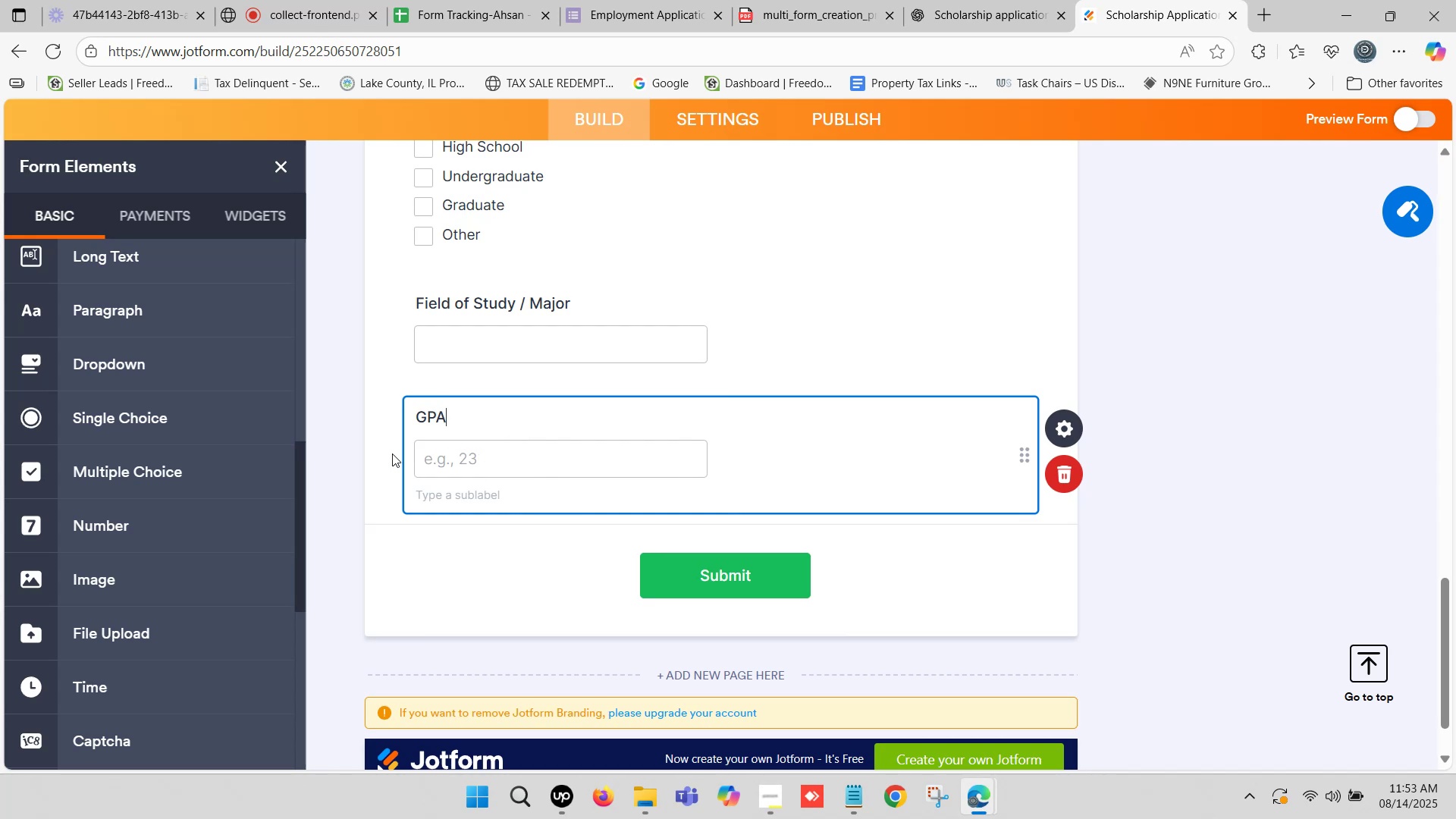 
left_click([392, 453])
 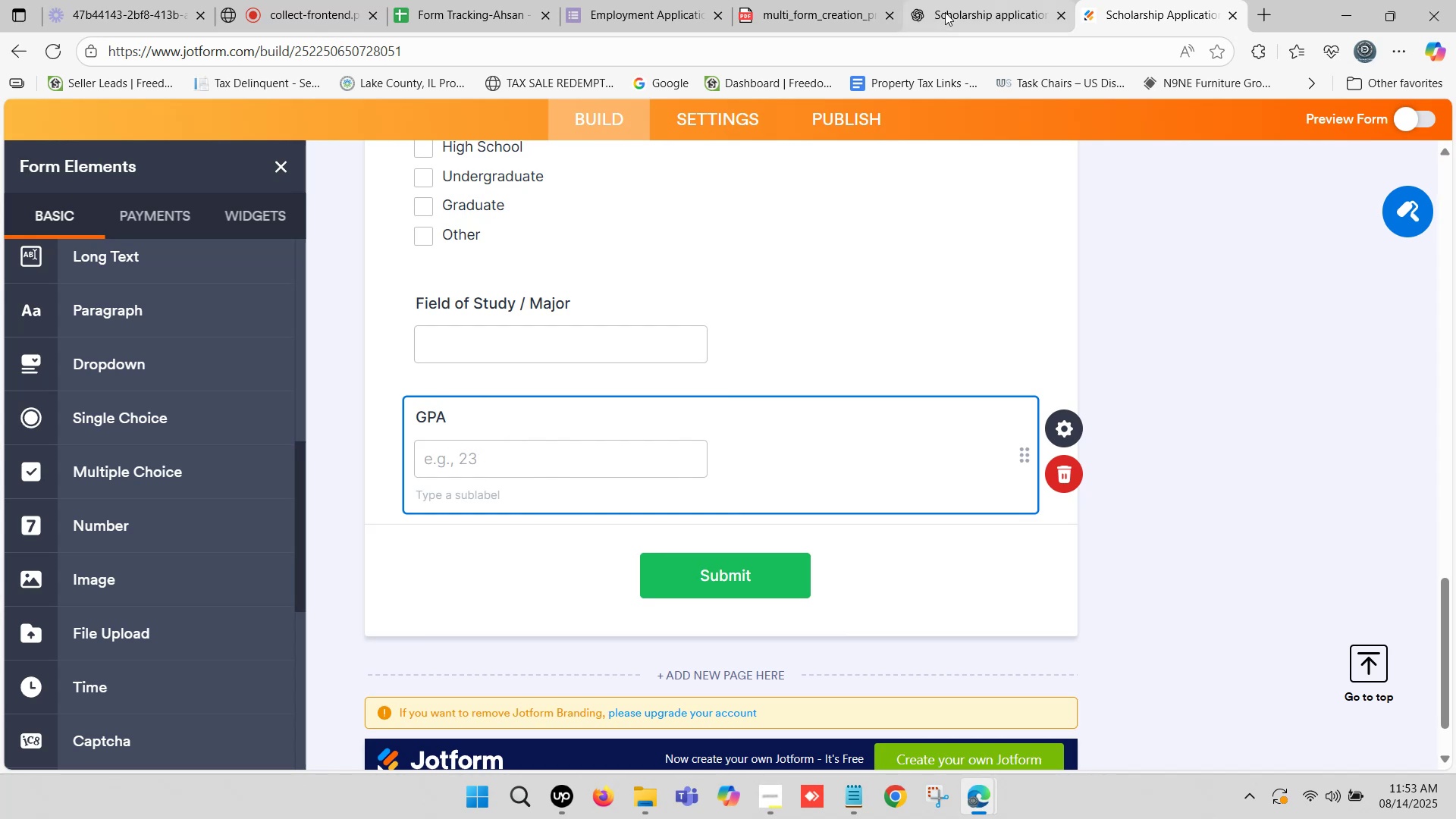 
left_click([956, 0])
 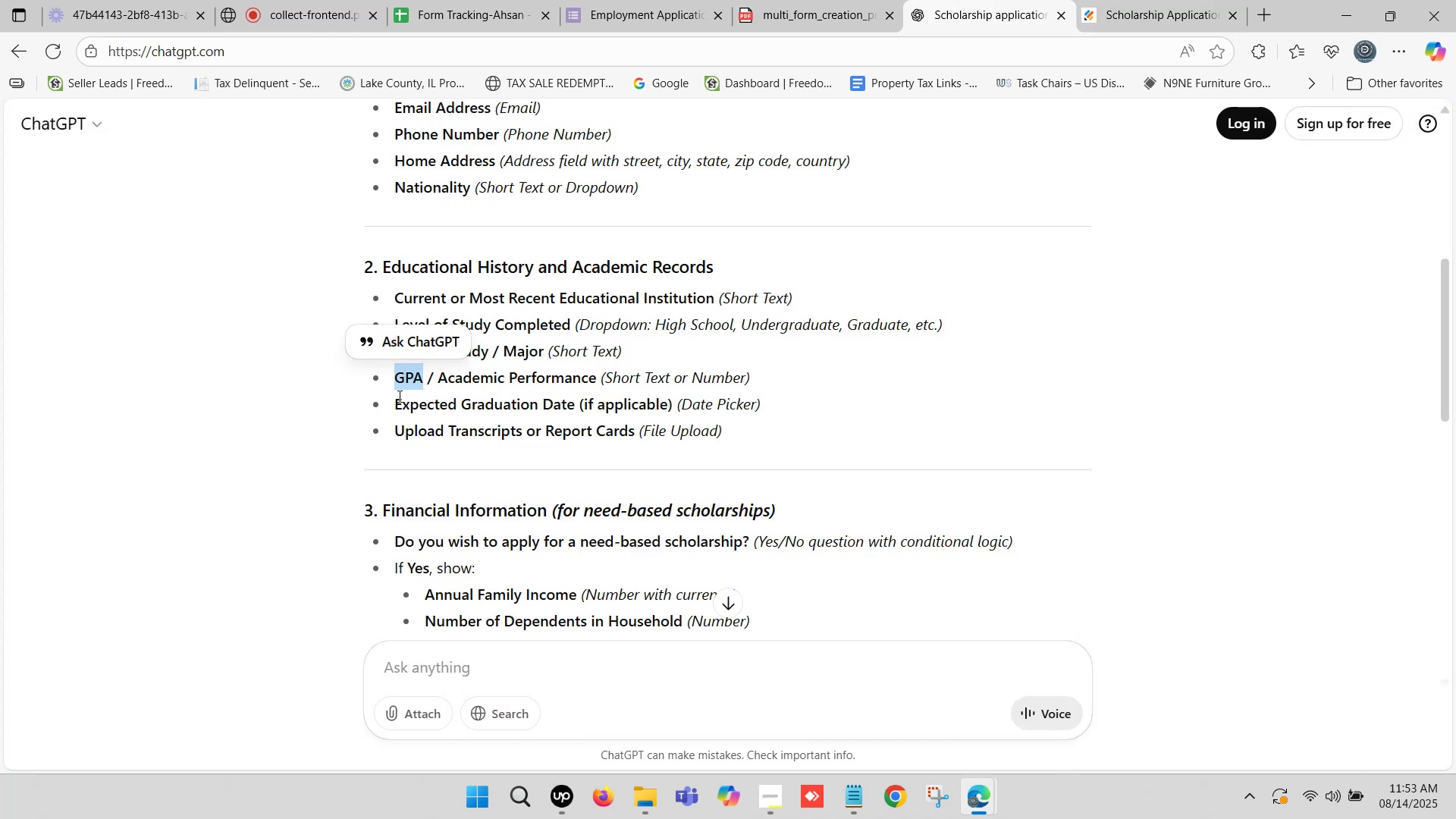 
wait(5.93)
 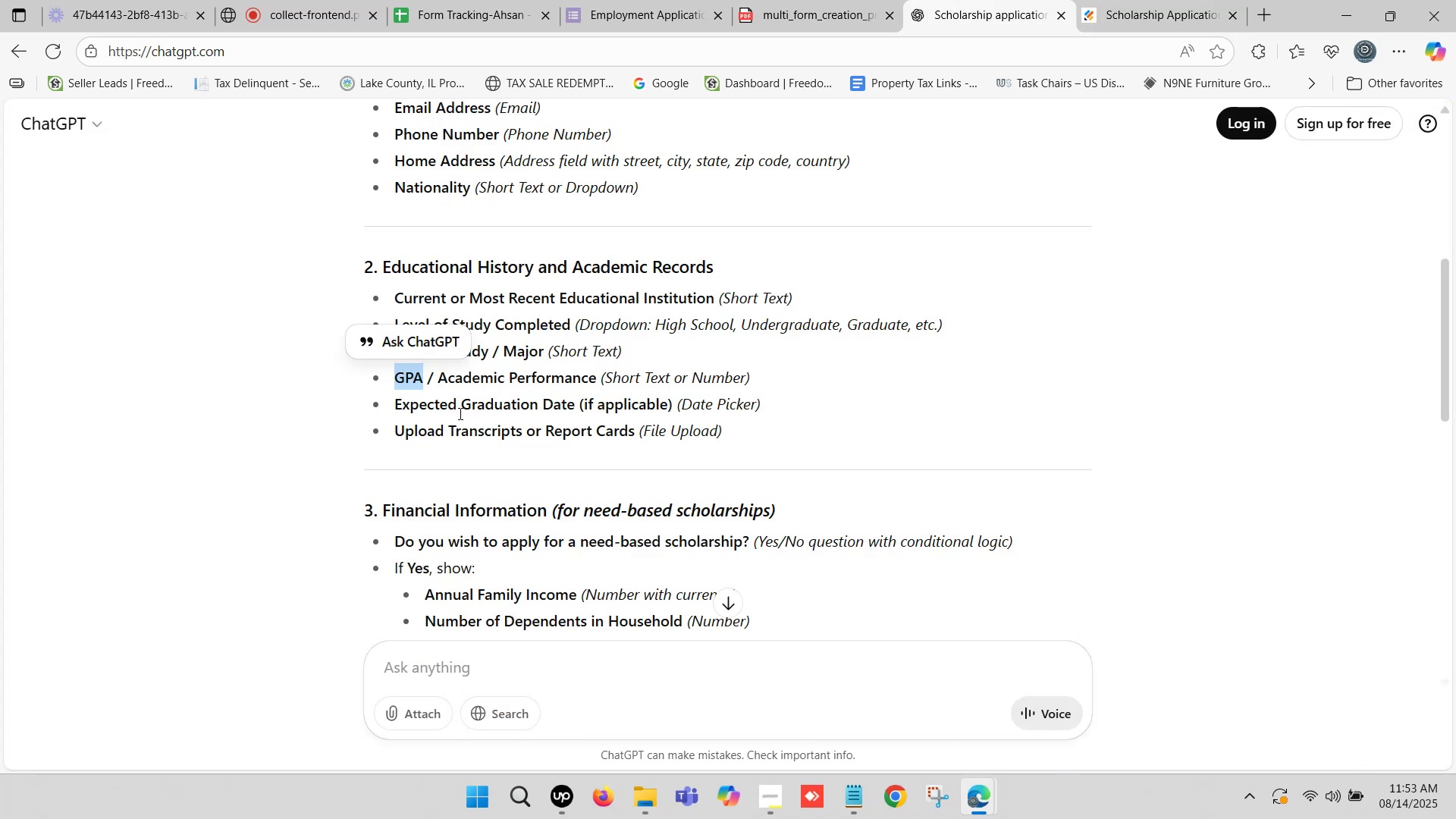 
left_click_drag(start_coordinate=[394, 400], to_coordinate=[574, 403])
 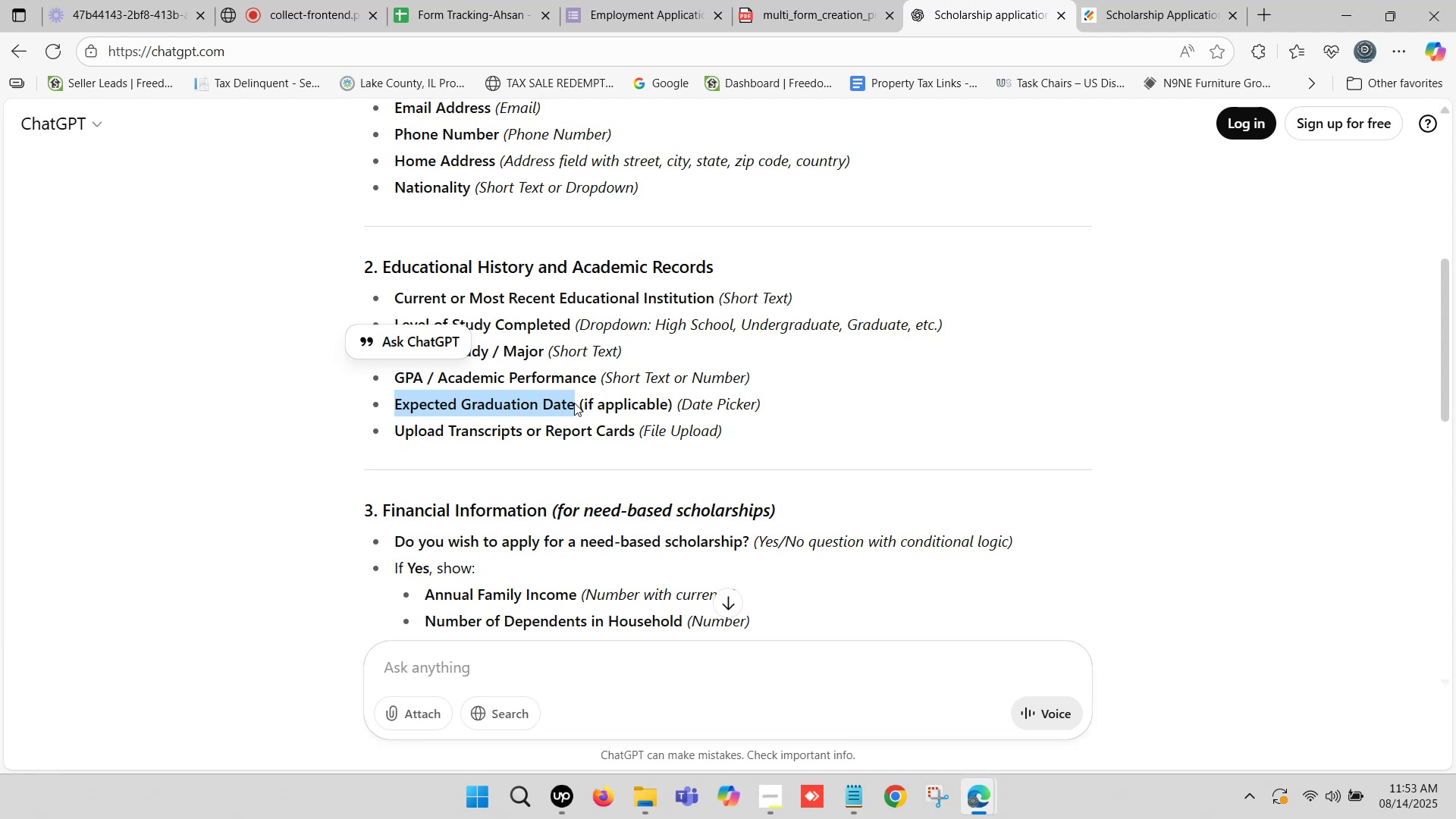 
key(Control+C)
 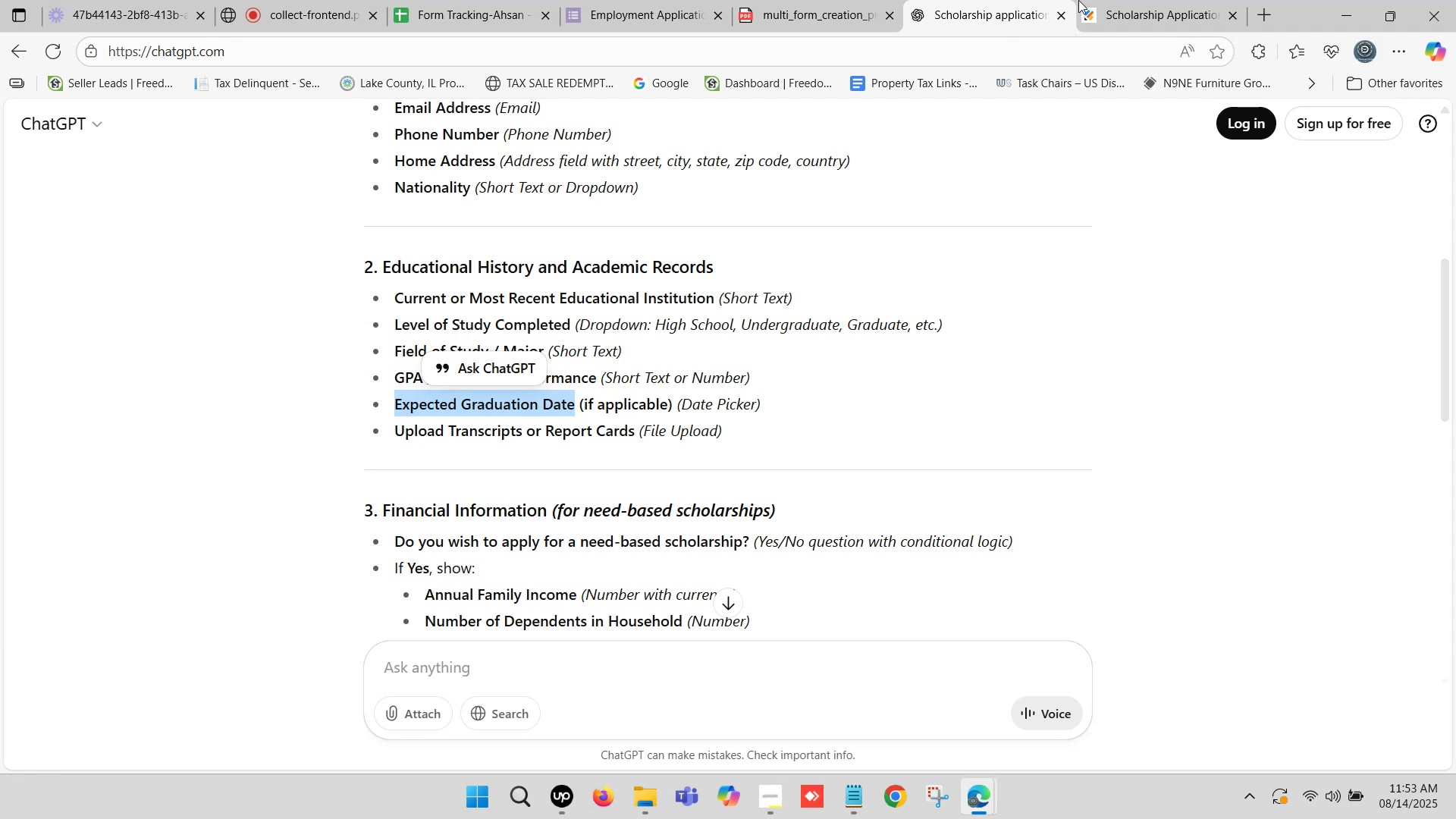 
left_click([1111, 0])
 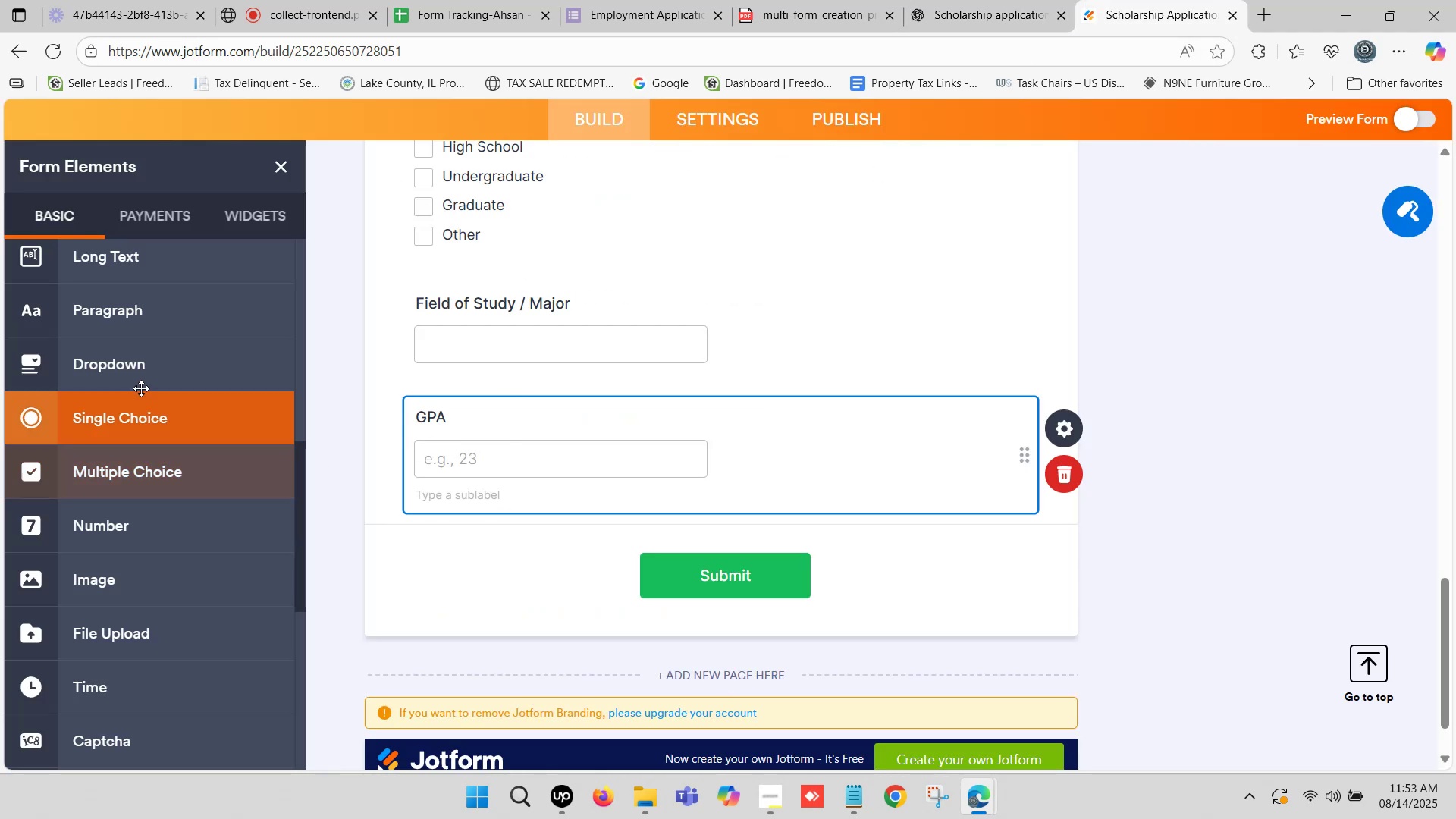 
scroll: coordinate [143, 381], scroll_direction: up, amount: 1.0
 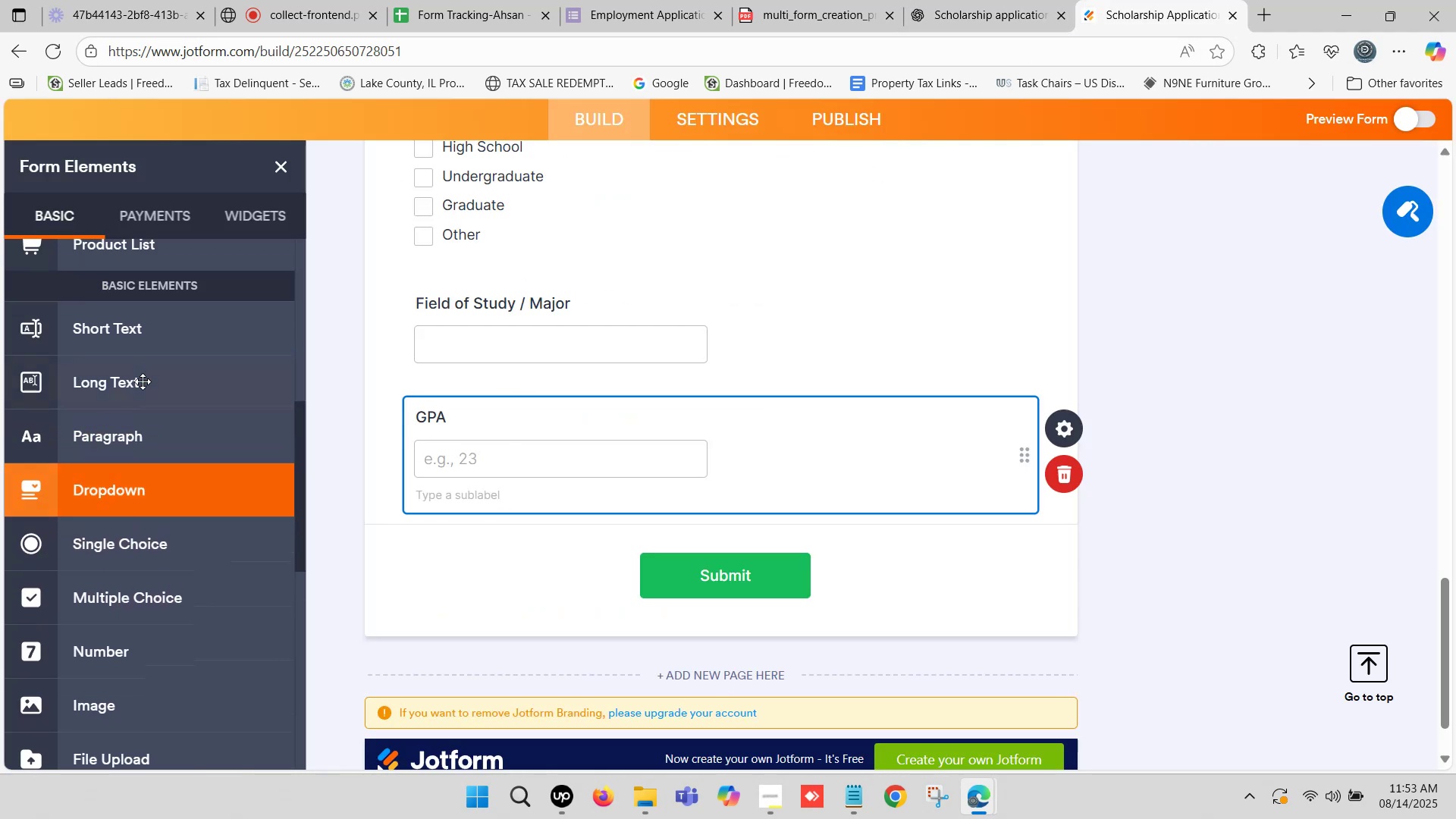 
scroll: coordinate [143, 381], scroll_direction: down, amount: 1.0
 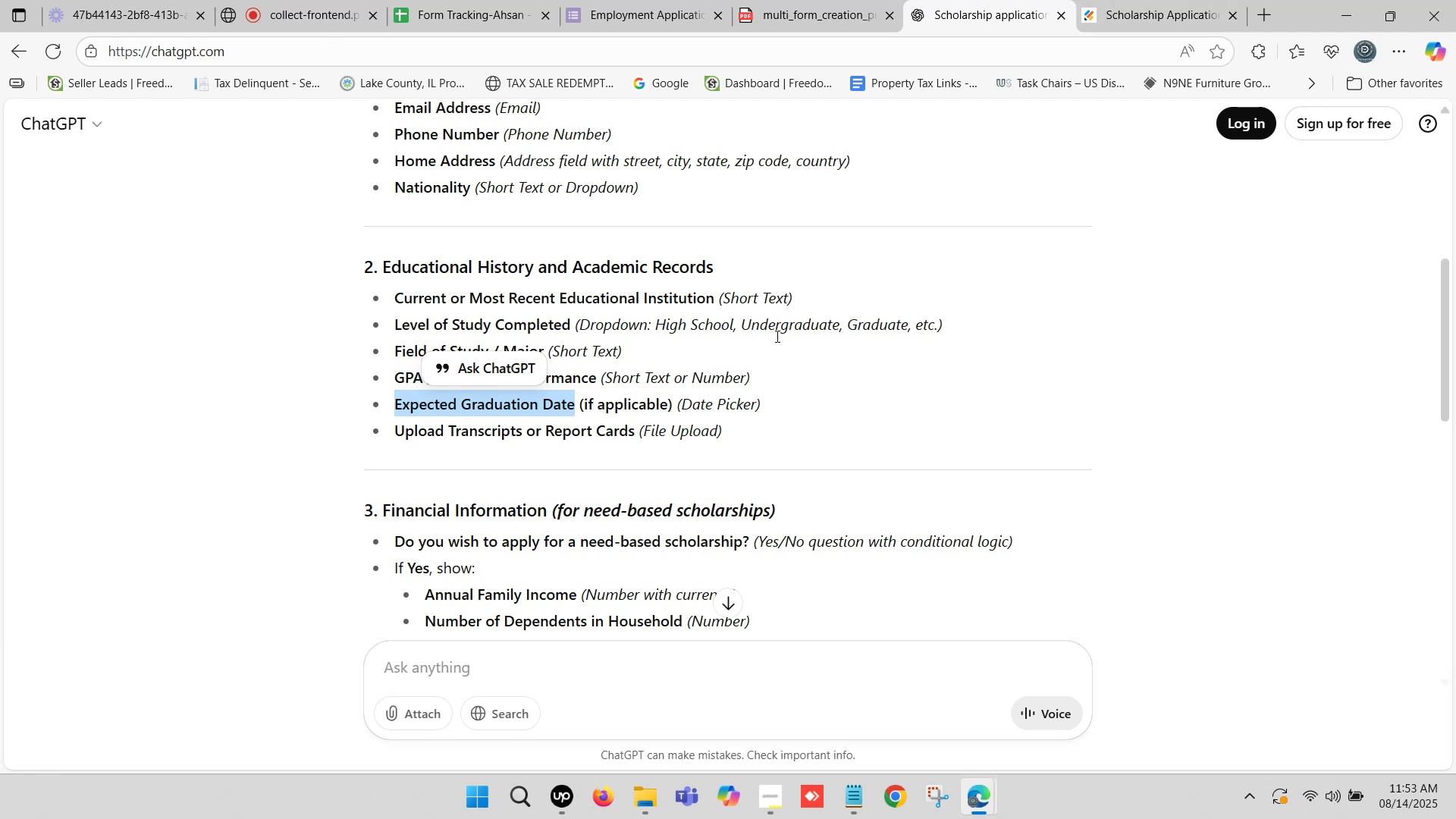 
wait(6.76)
 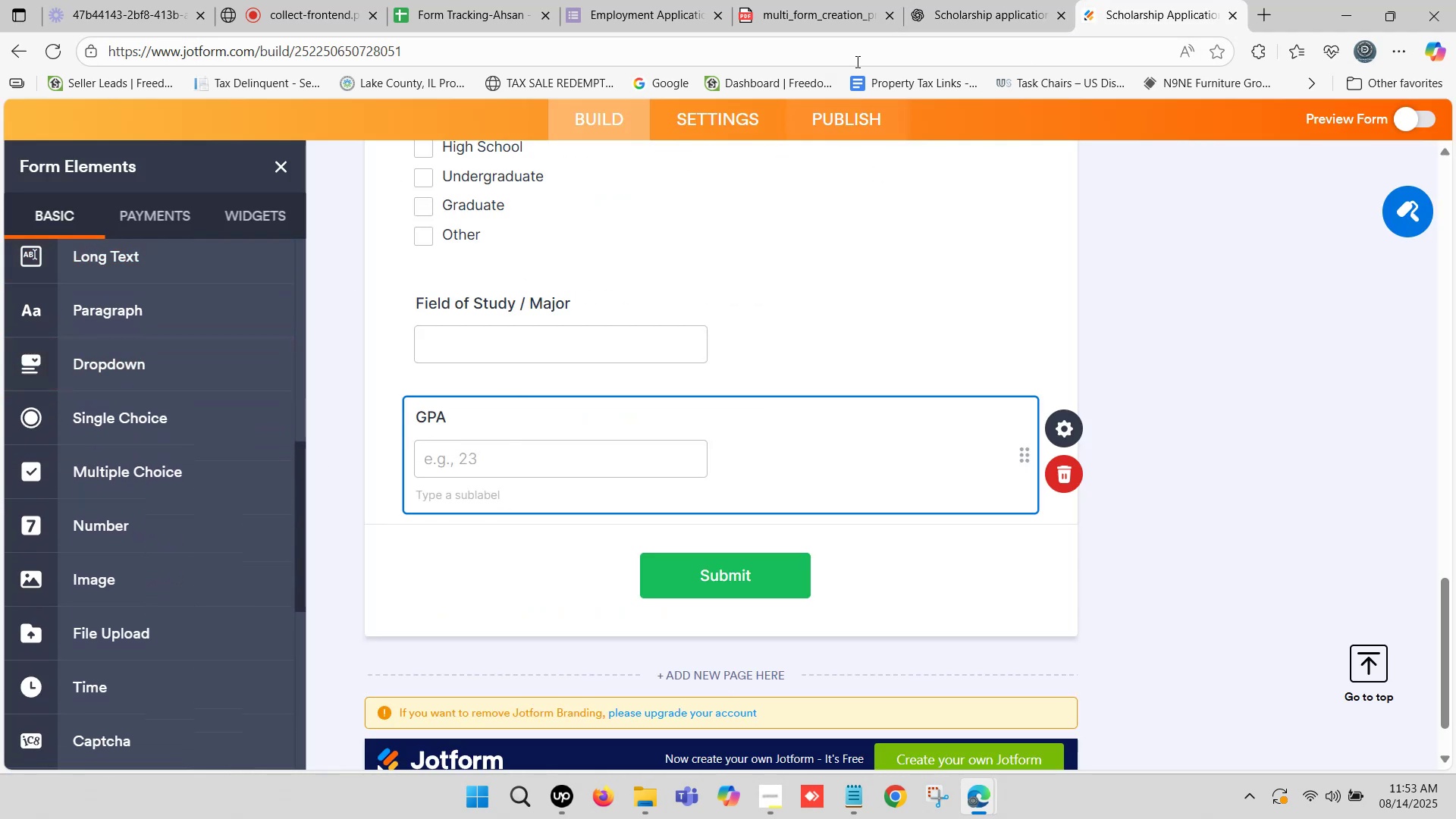 
left_click_drag(start_coordinate=[673, 399], to_coordinate=[396, 402])
 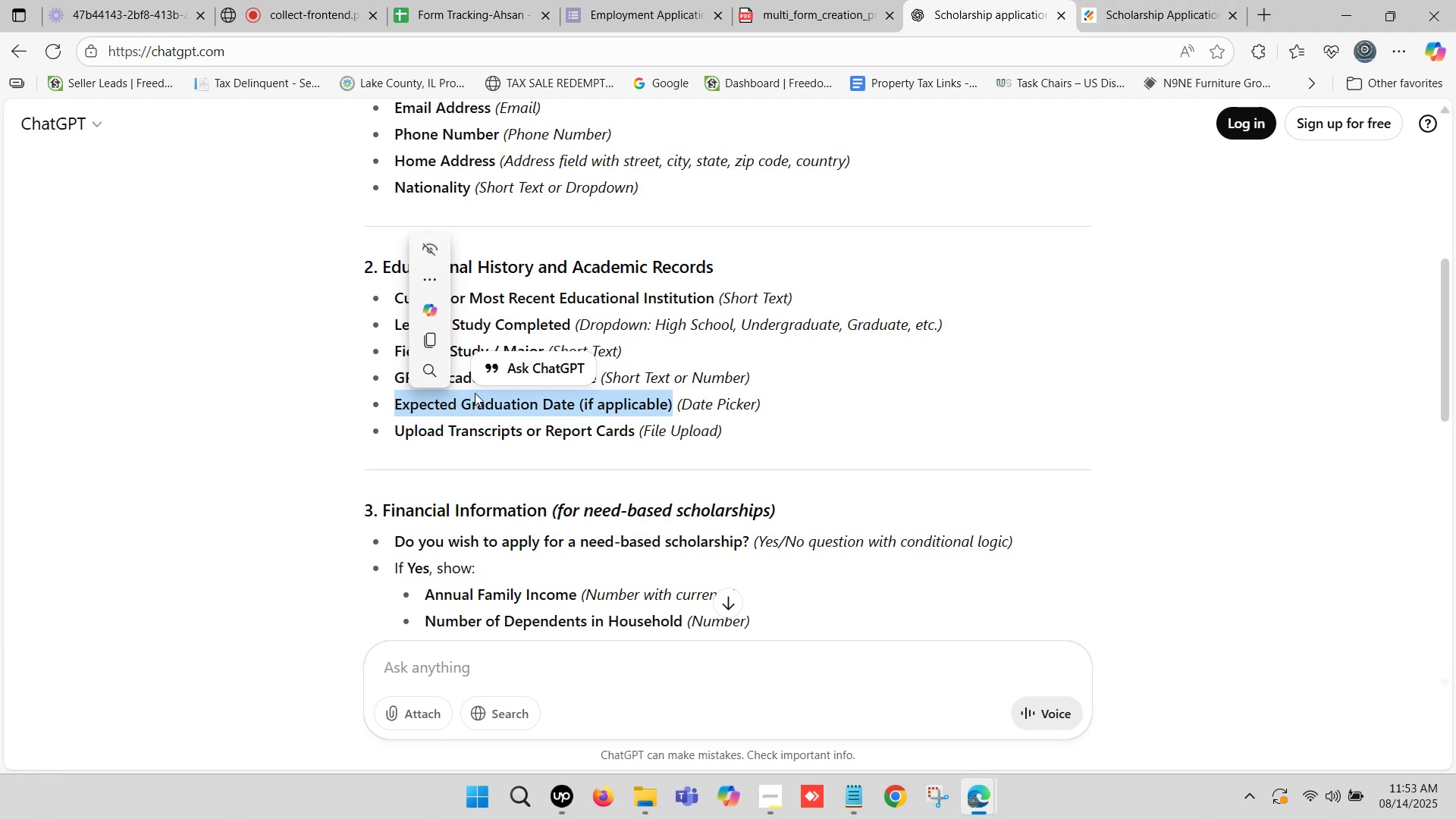 
key(Control+C)
 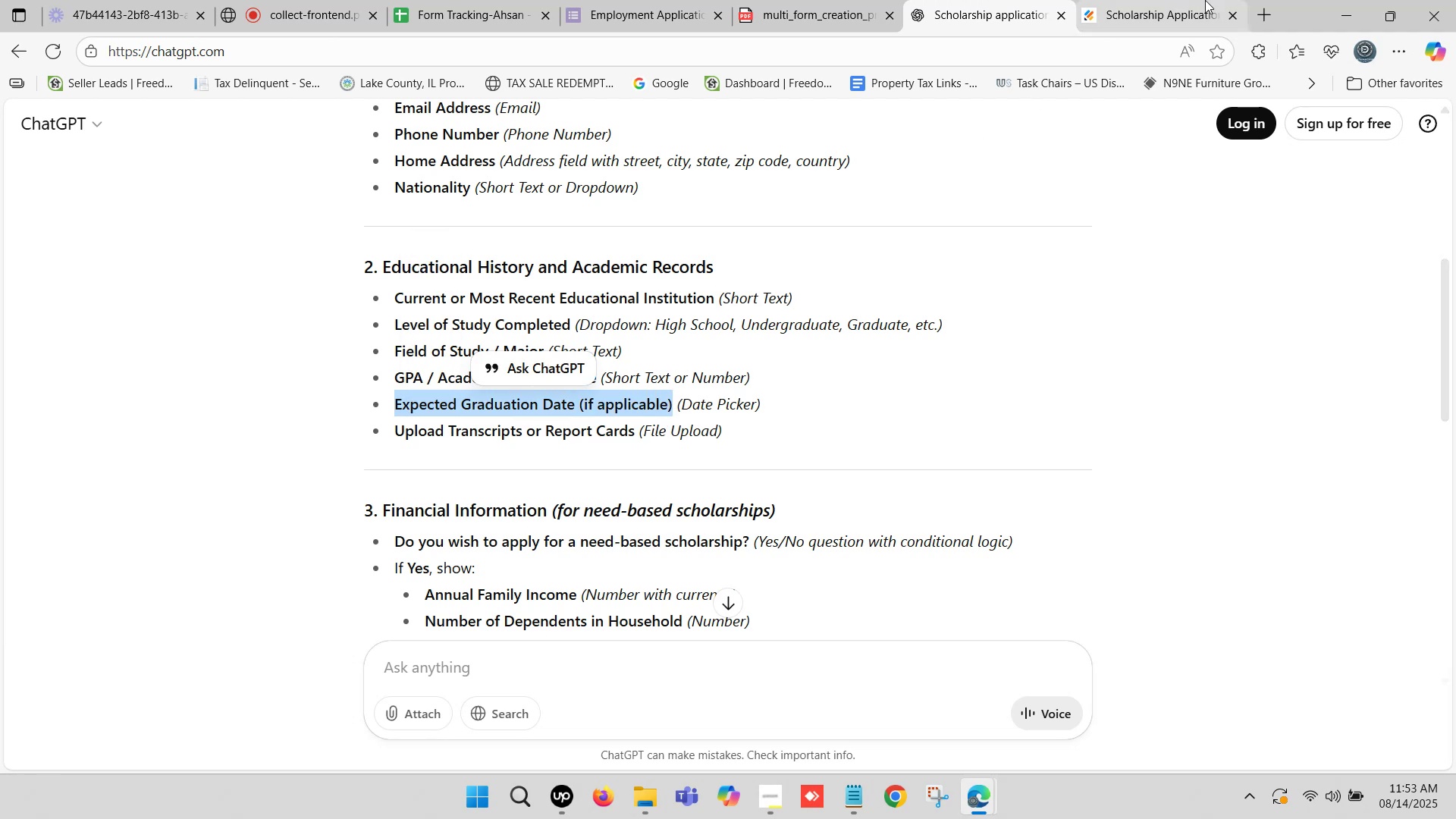 
left_click([1205, 0])
 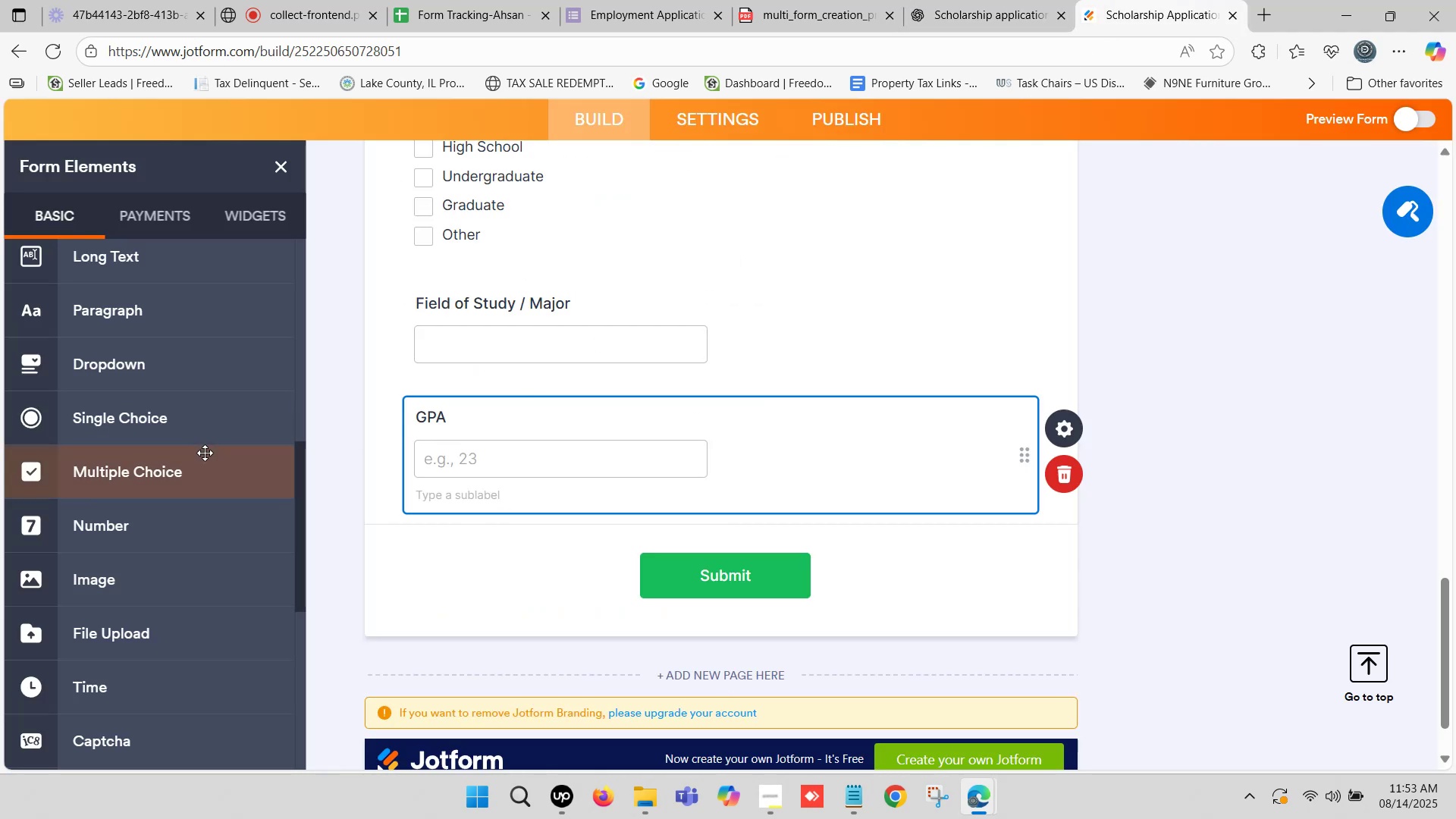 
scroll: coordinate [131, 411], scroll_direction: down, amount: 4.0
 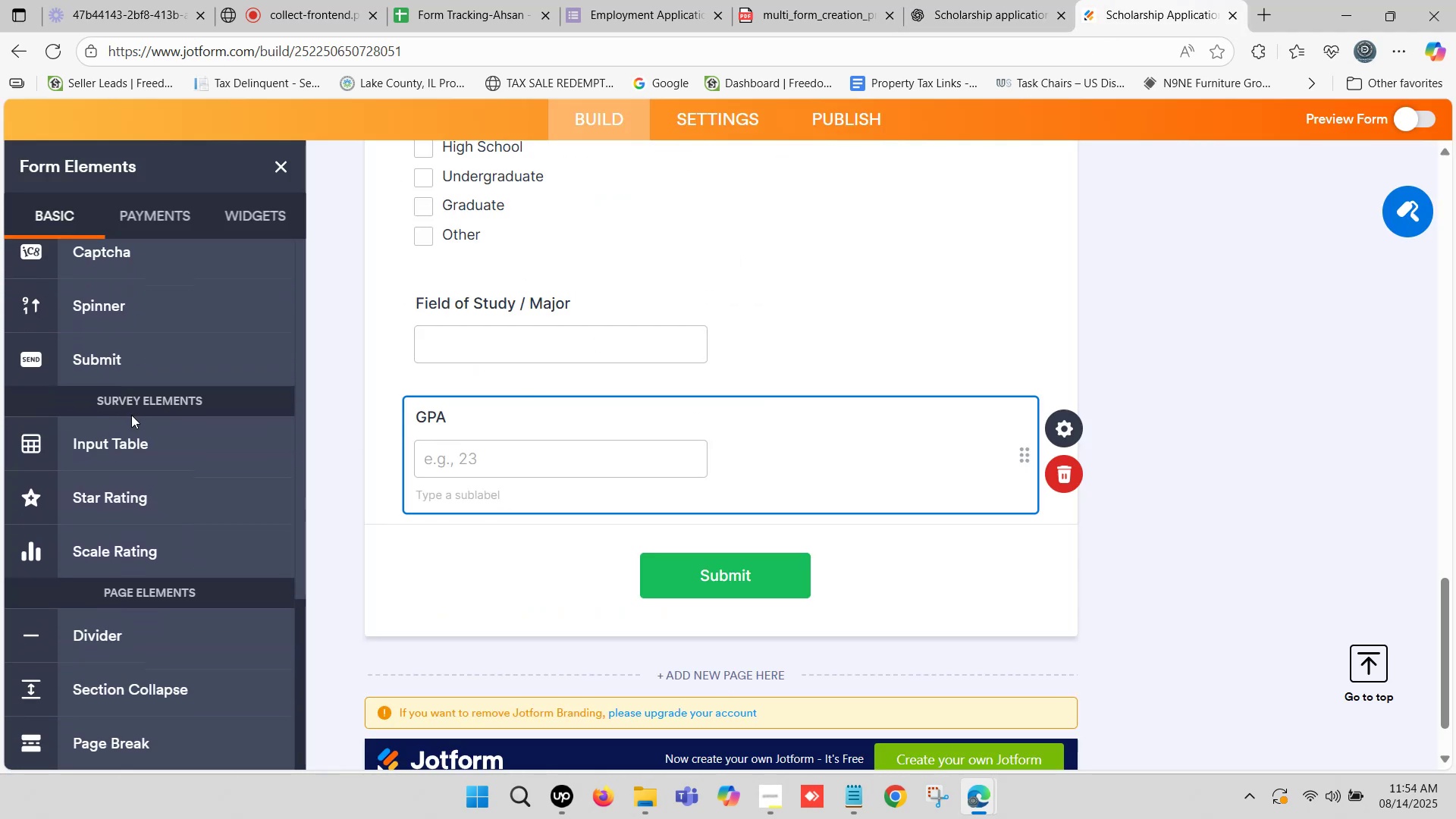 
scroll: coordinate [131, 421], scroll_direction: up, amount: 2.0
 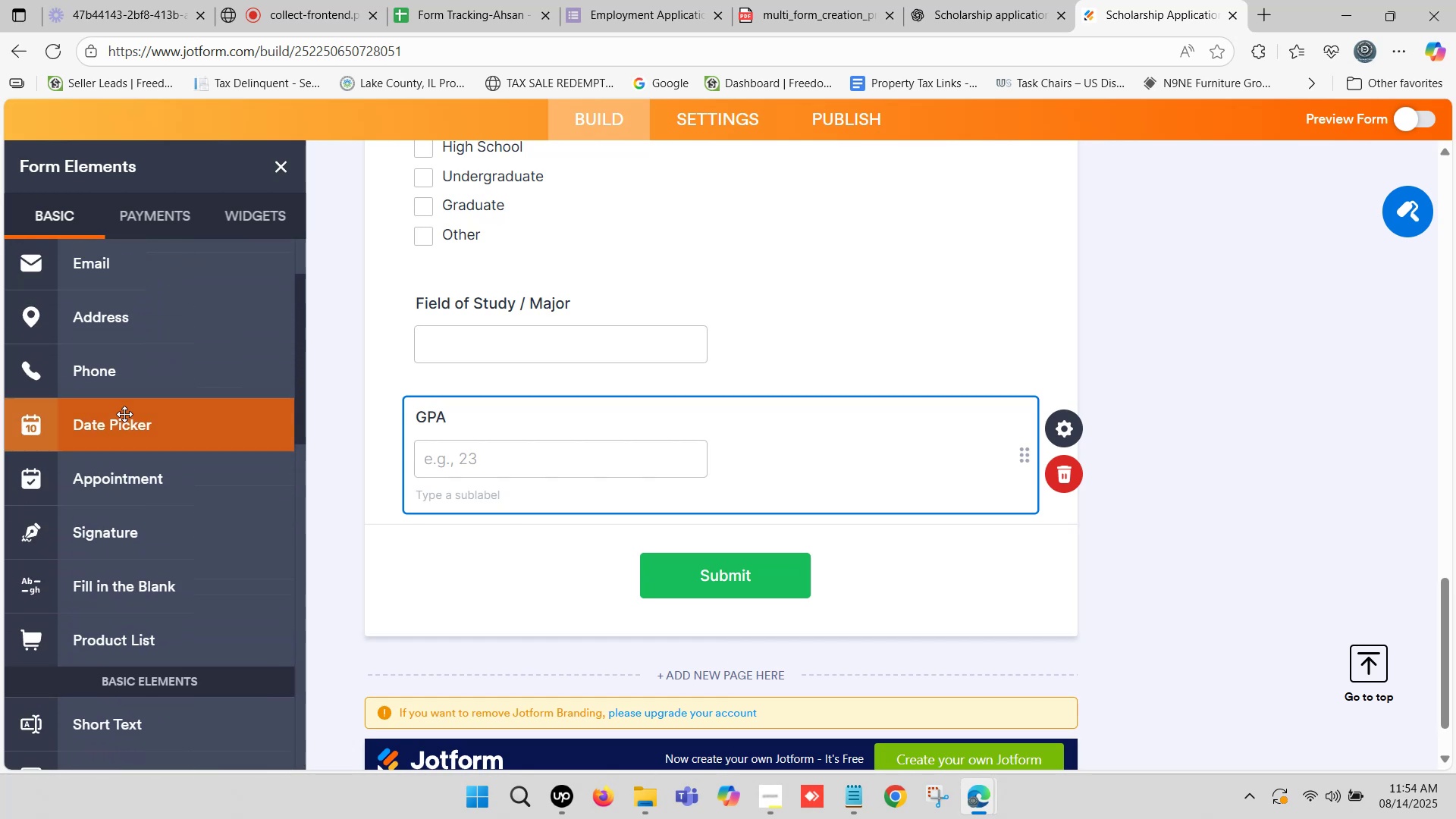 
left_click_drag(start_coordinate=[128, 416], to_coordinate=[484, 510])
 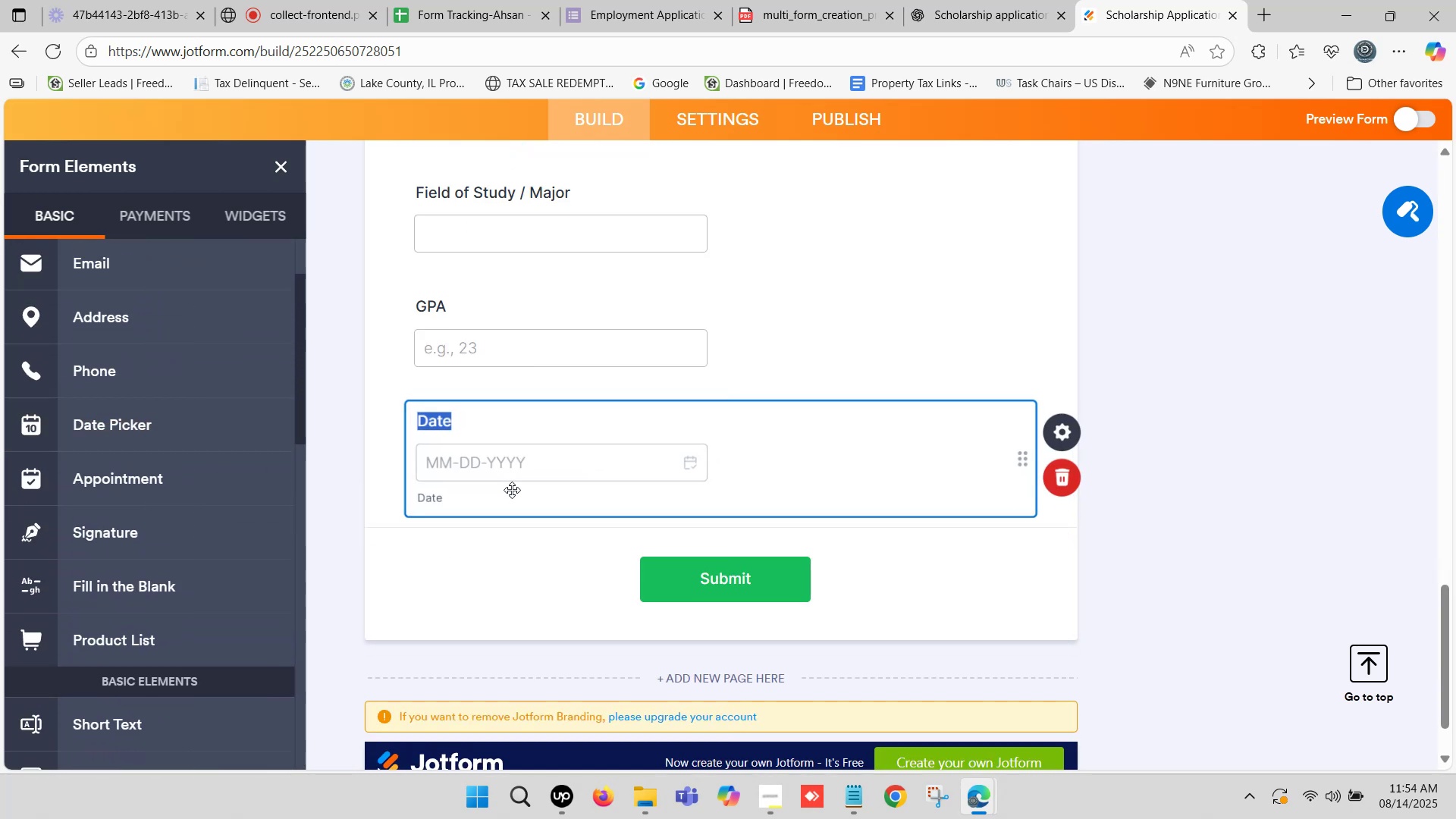 
key(Control+V)
 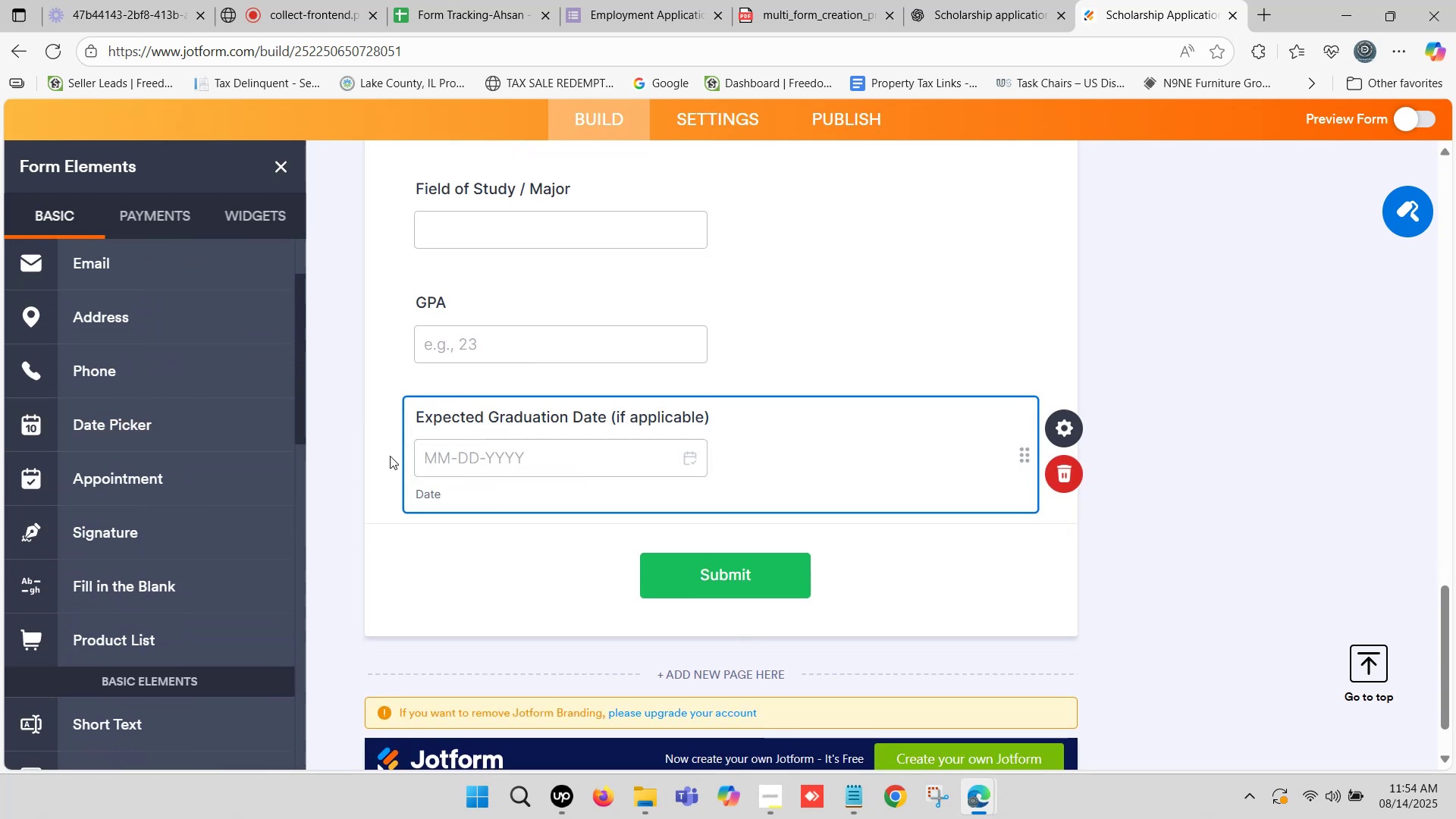 
left_click([368, 457])
 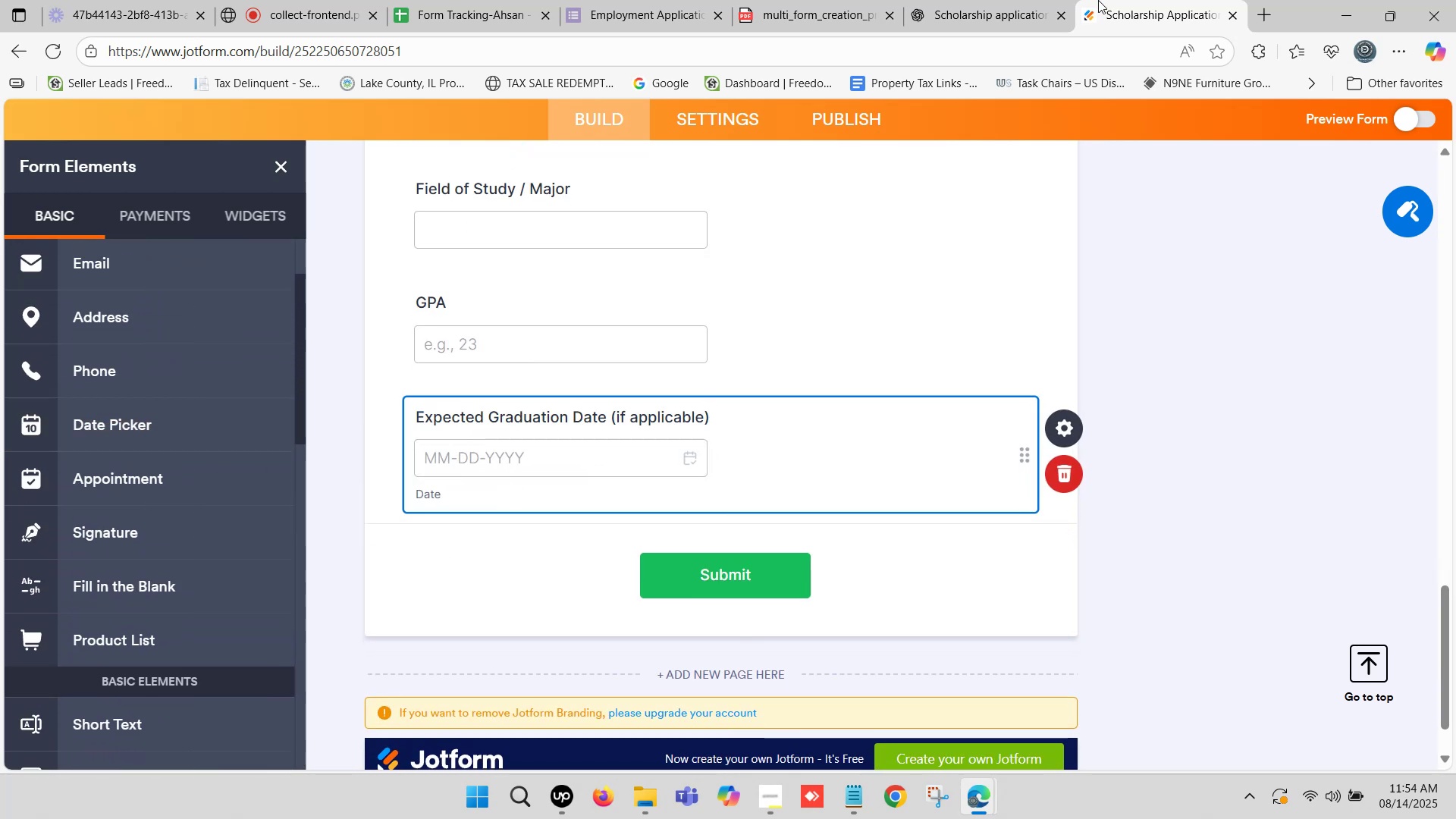 
left_click([1018, 0])
 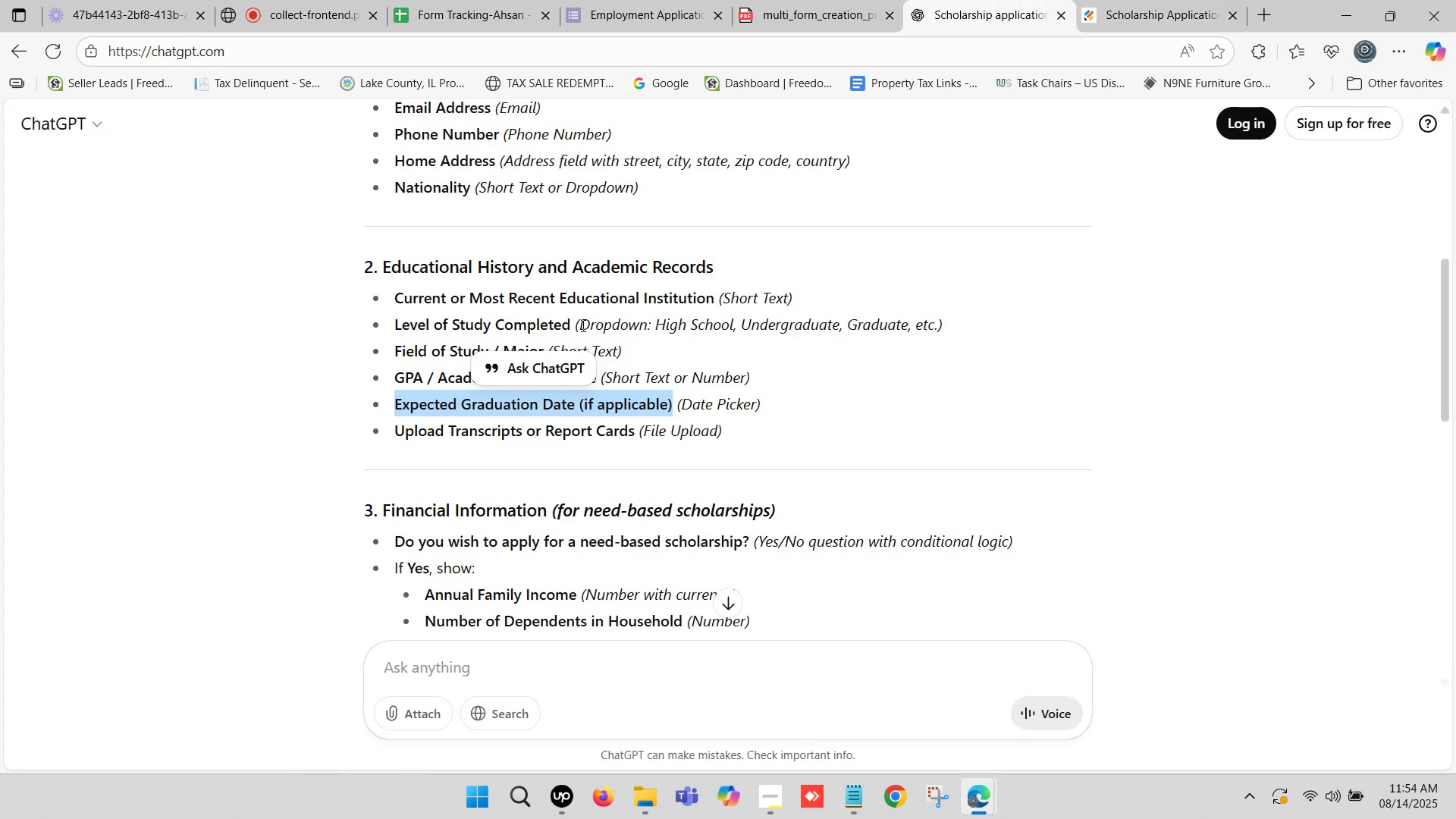 
scroll: coordinate [510, 354], scroll_direction: down, amount: 1.0
 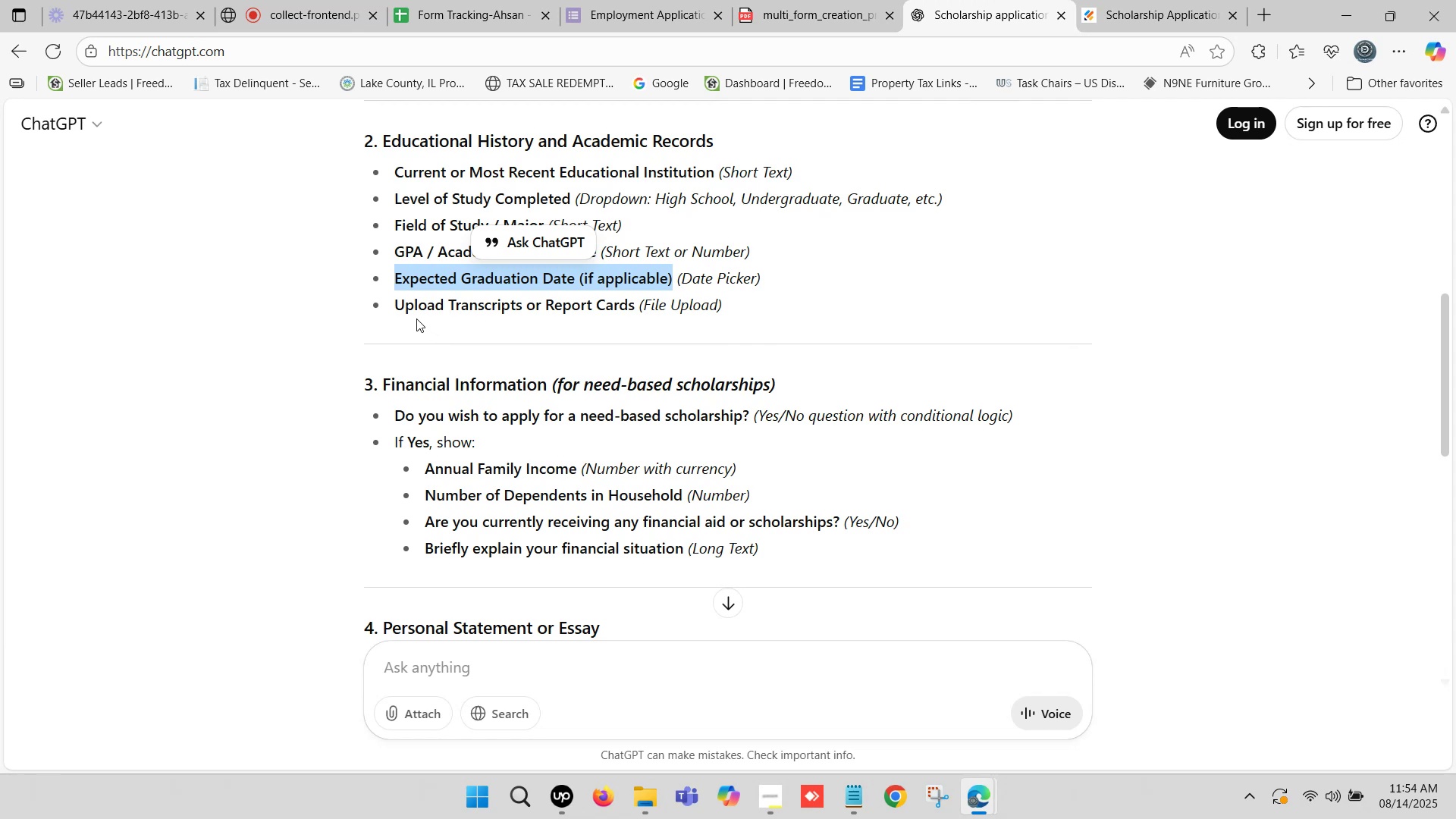 
left_click_drag(start_coordinate=[397, 303], to_coordinate=[641, 303])
 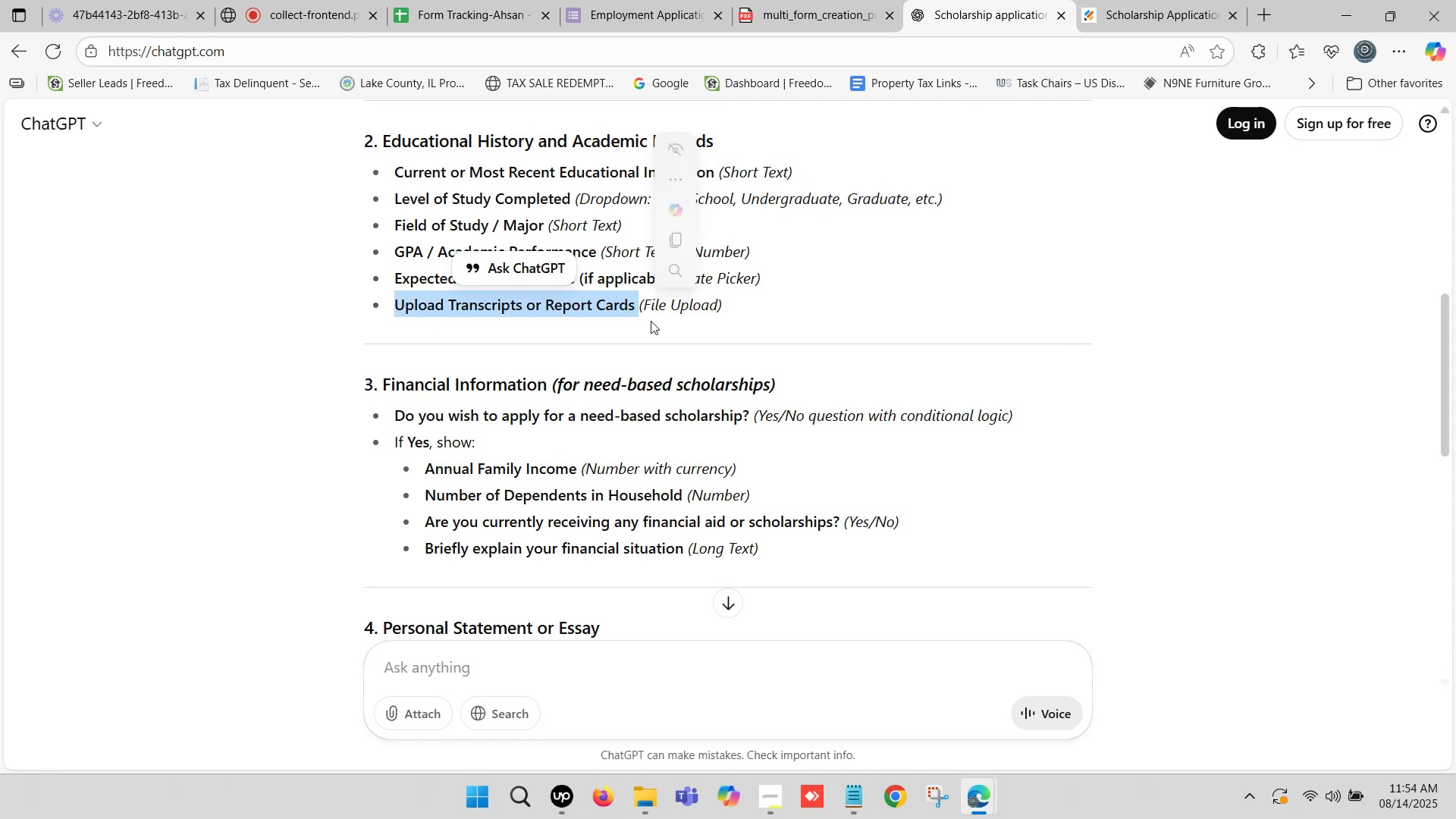 
key(Control+ControlLeft)
 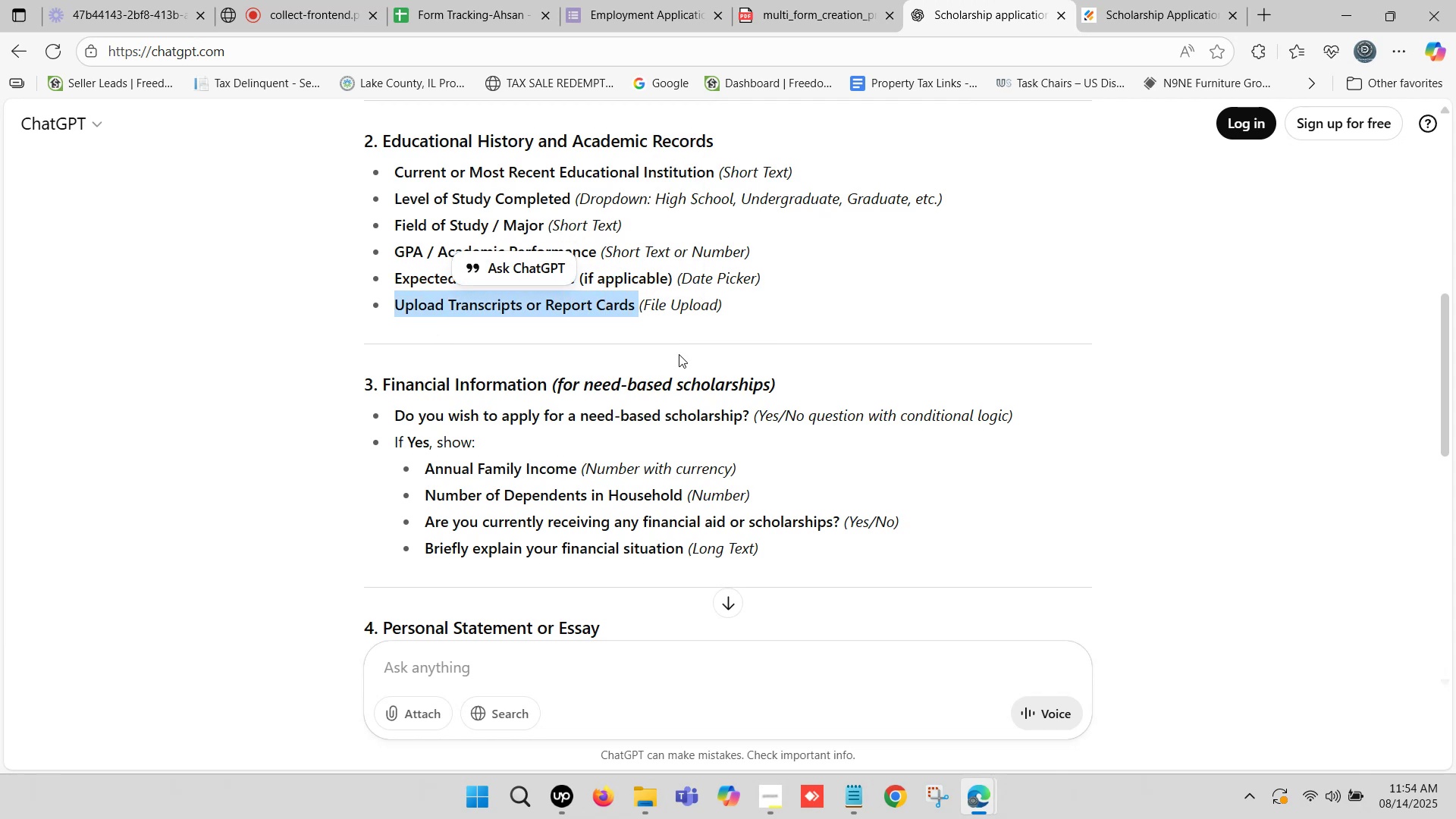 
key(Control+C)
 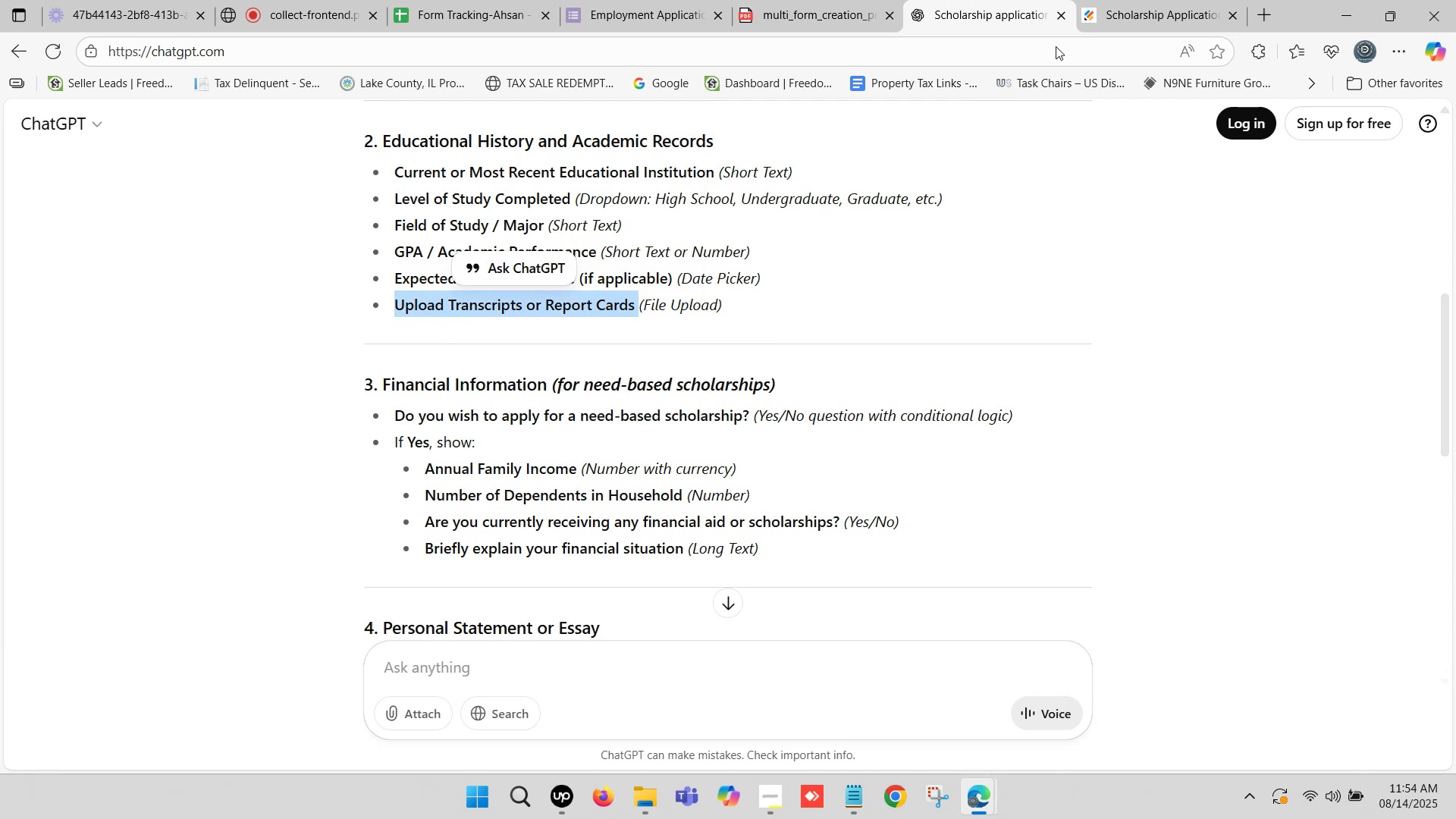 
scroll: coordinate [896, 224], scroll_direction: up, amount: 1.0
 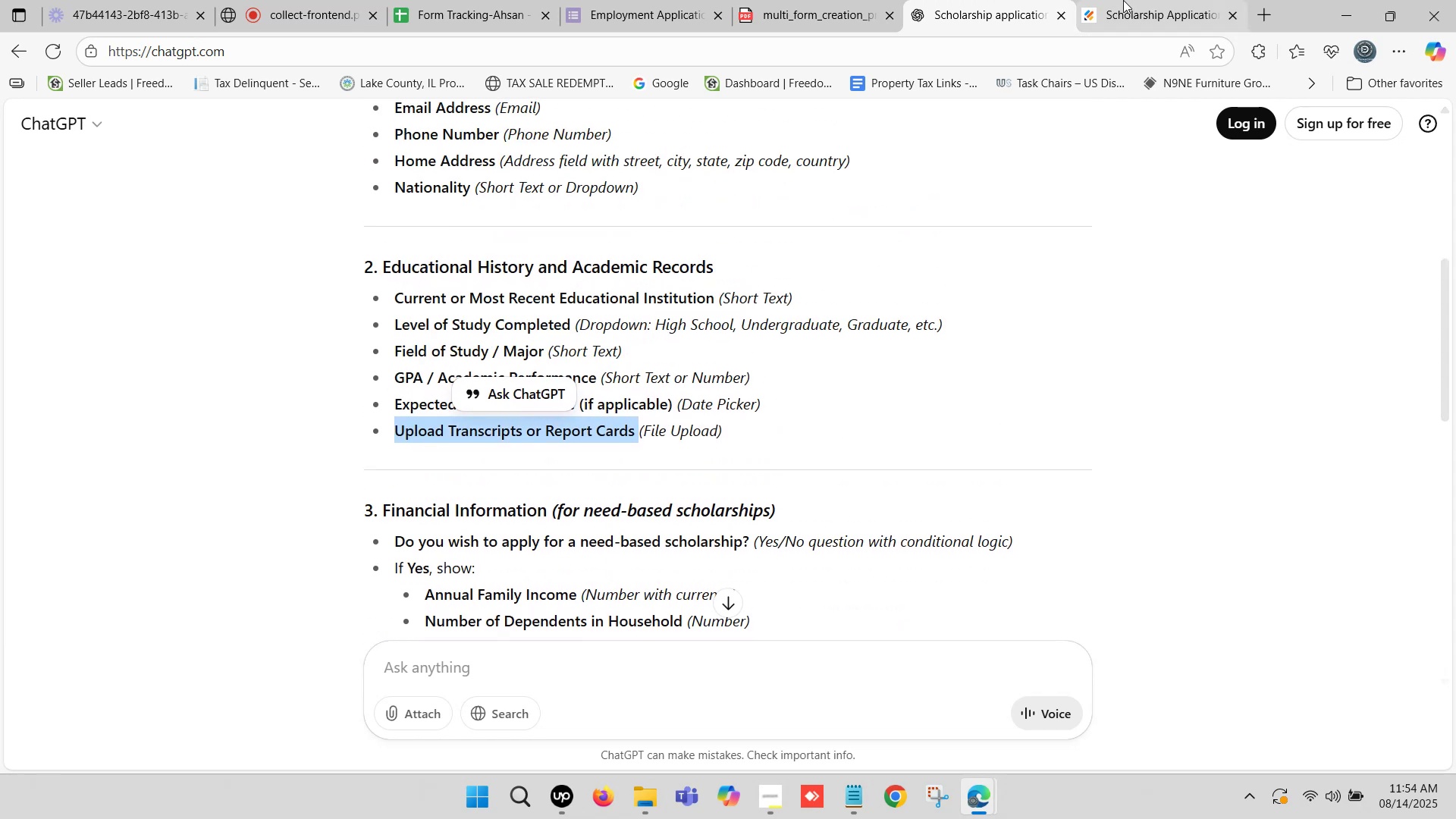 
left_click([1123, 0])
 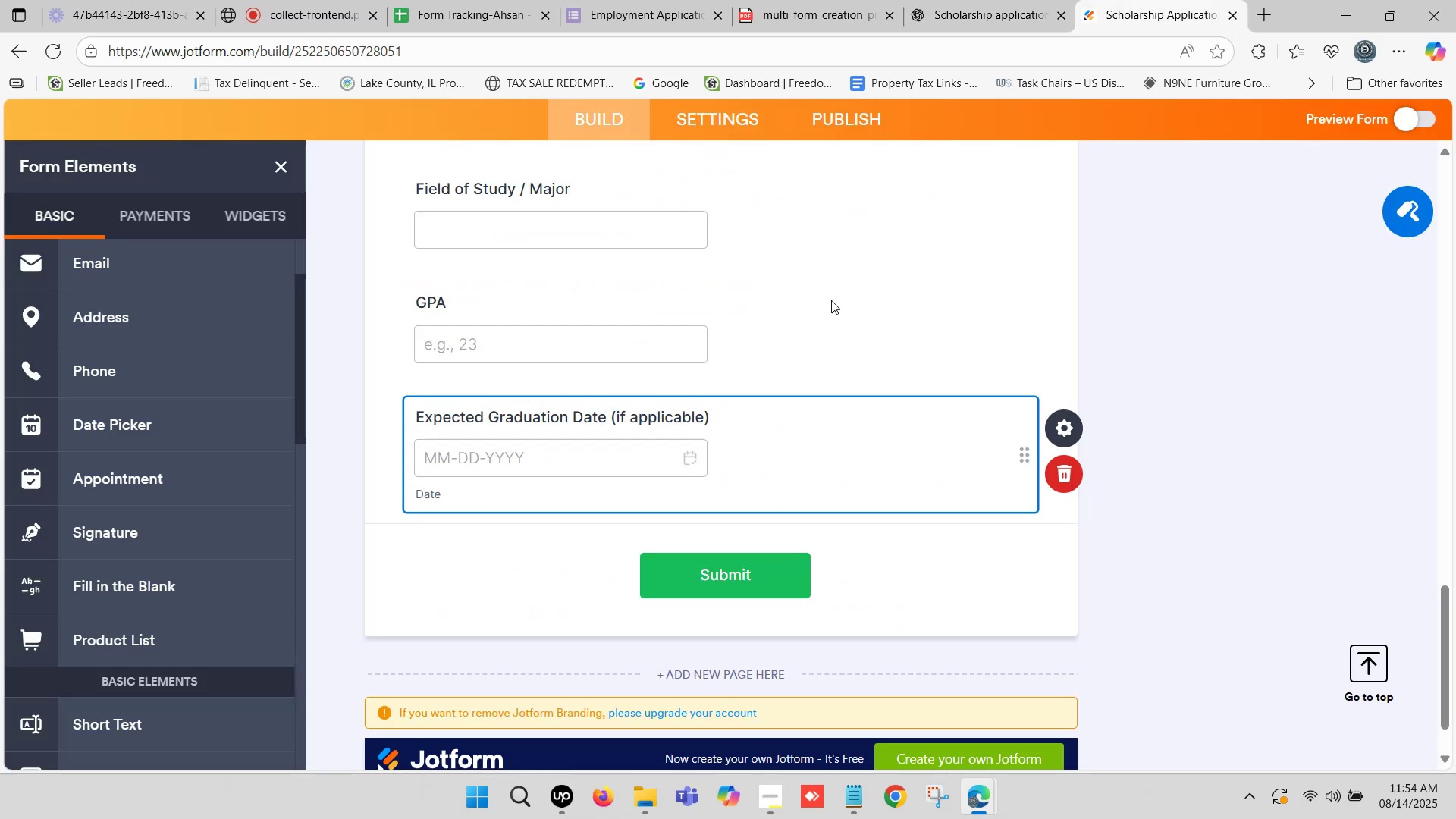 
scroll: coordinate [130, 484], scroll_direction: down, amount: 6.0
 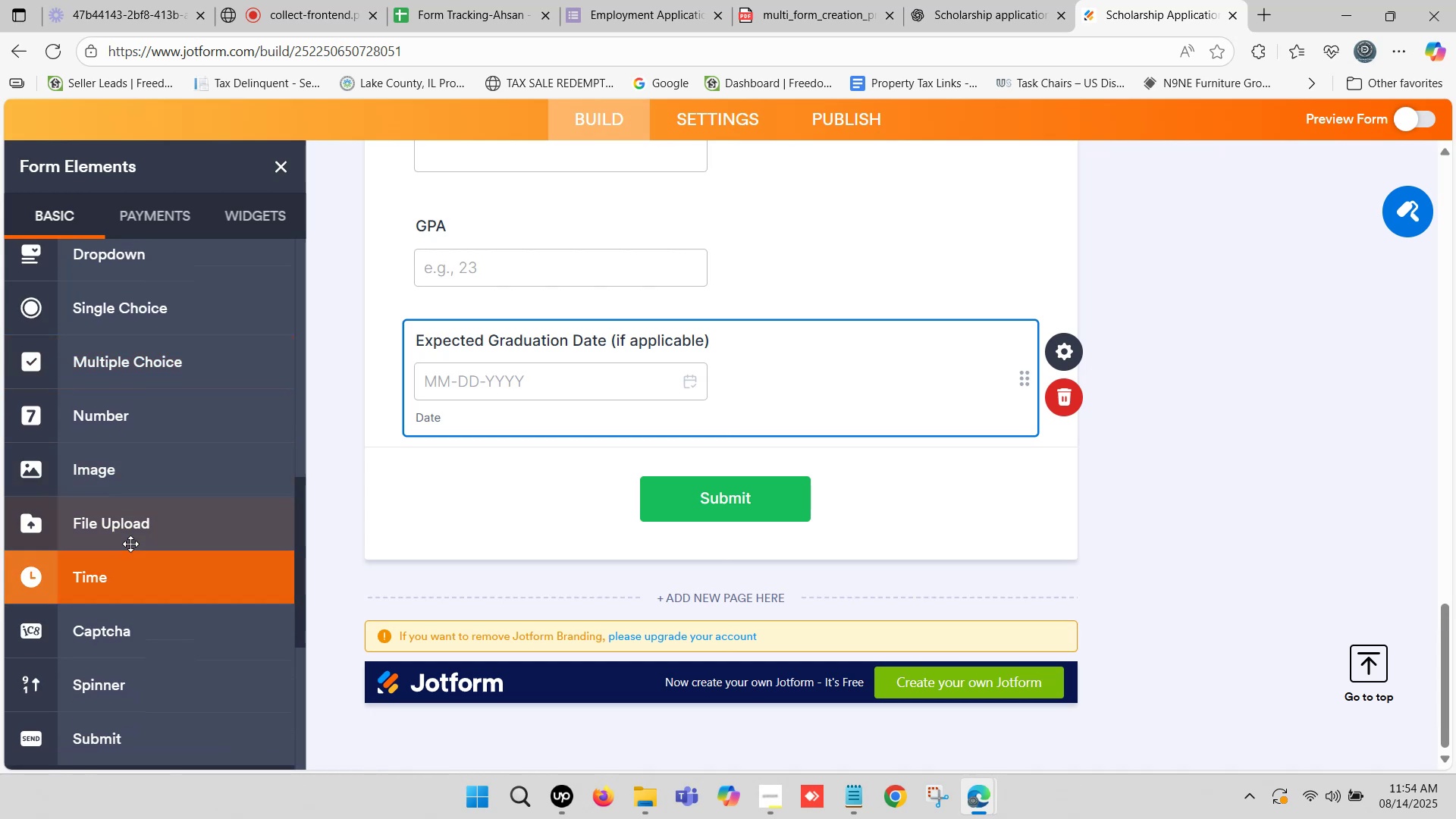 
left_click_drag(start_coordinate=[133, 528], to_coordinate=[579, 472])
 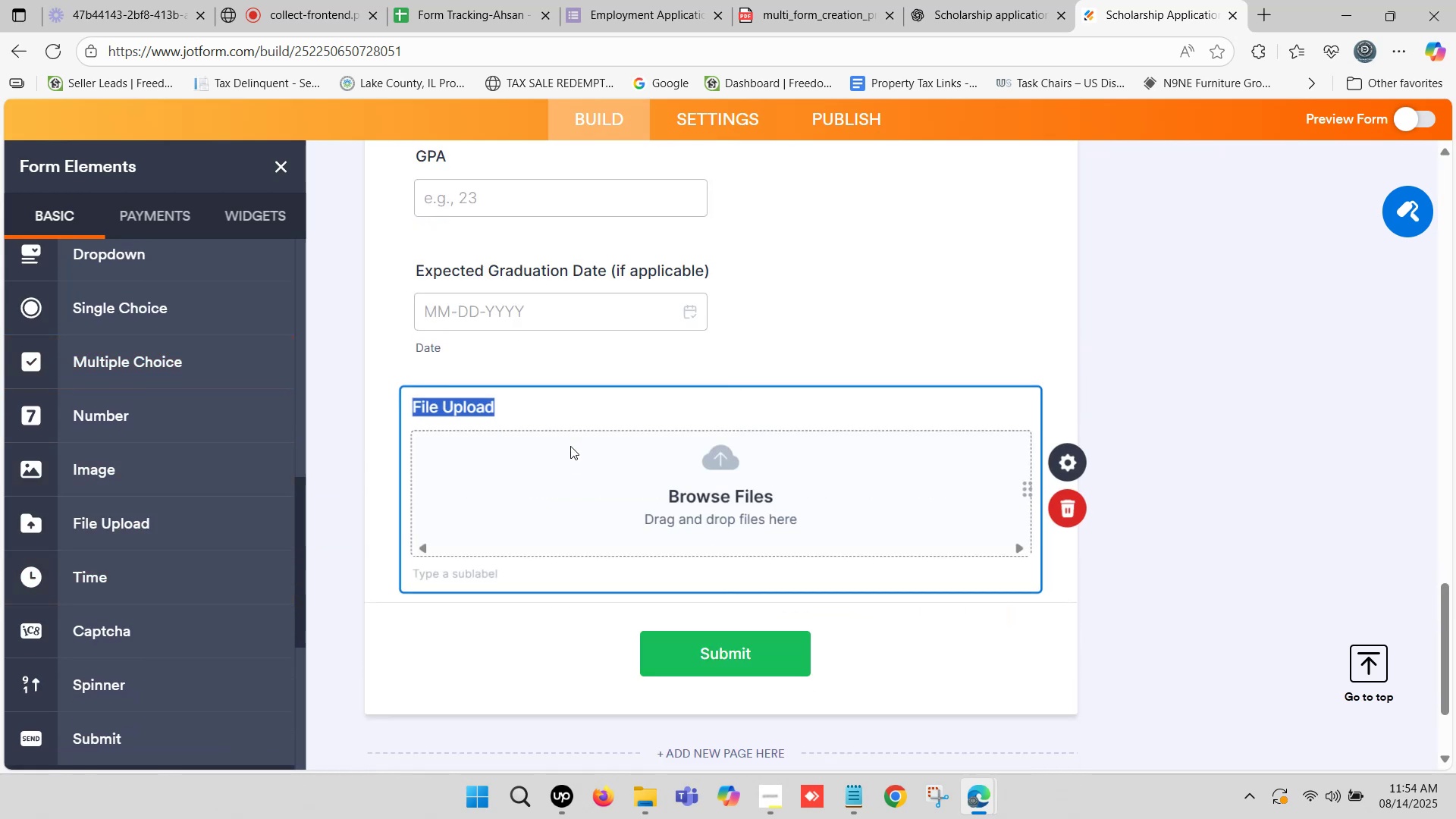 
key(Control+ControlLeft)
 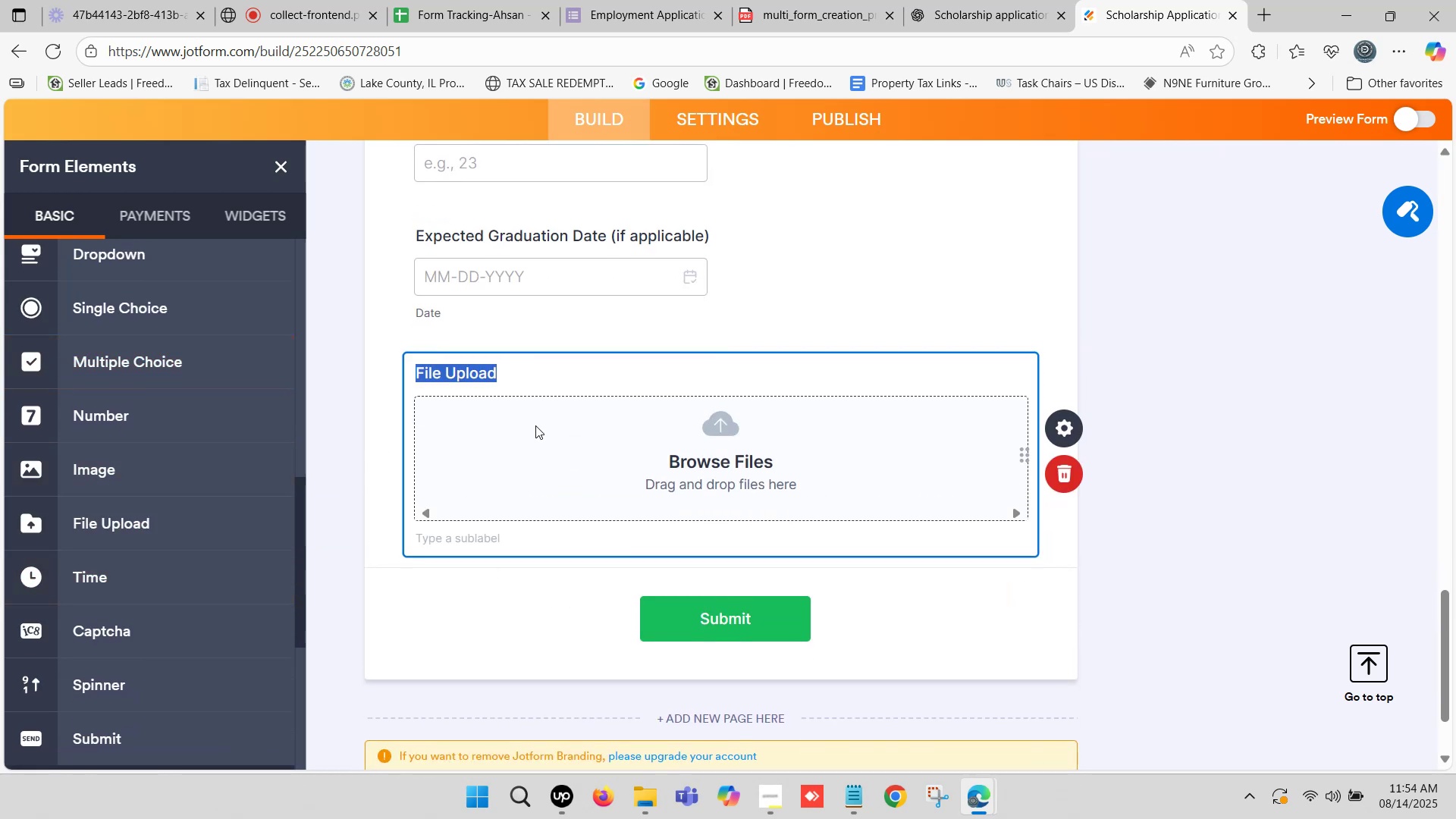 
key(Control+V)
 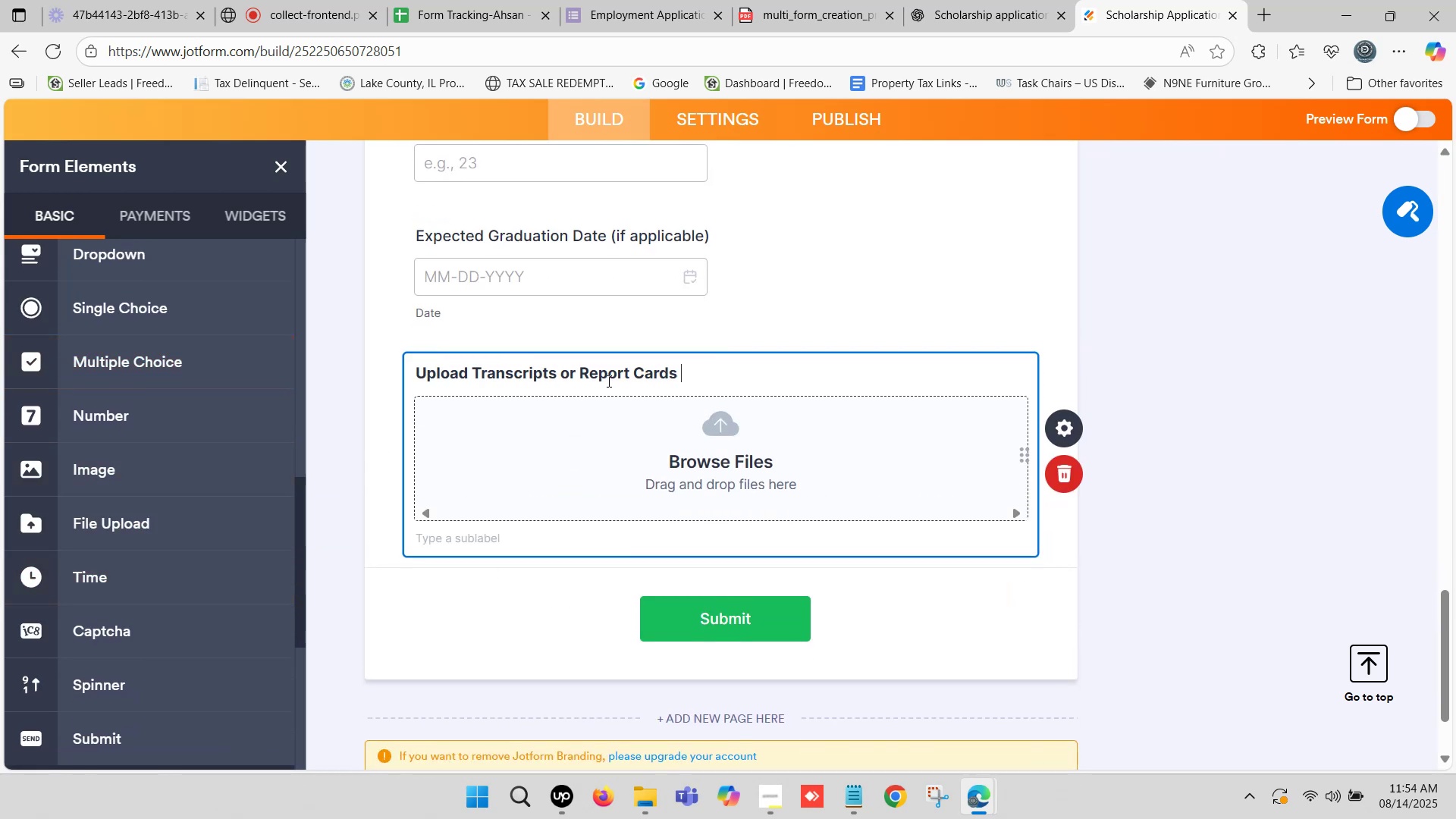 
key(Backspace)
 